 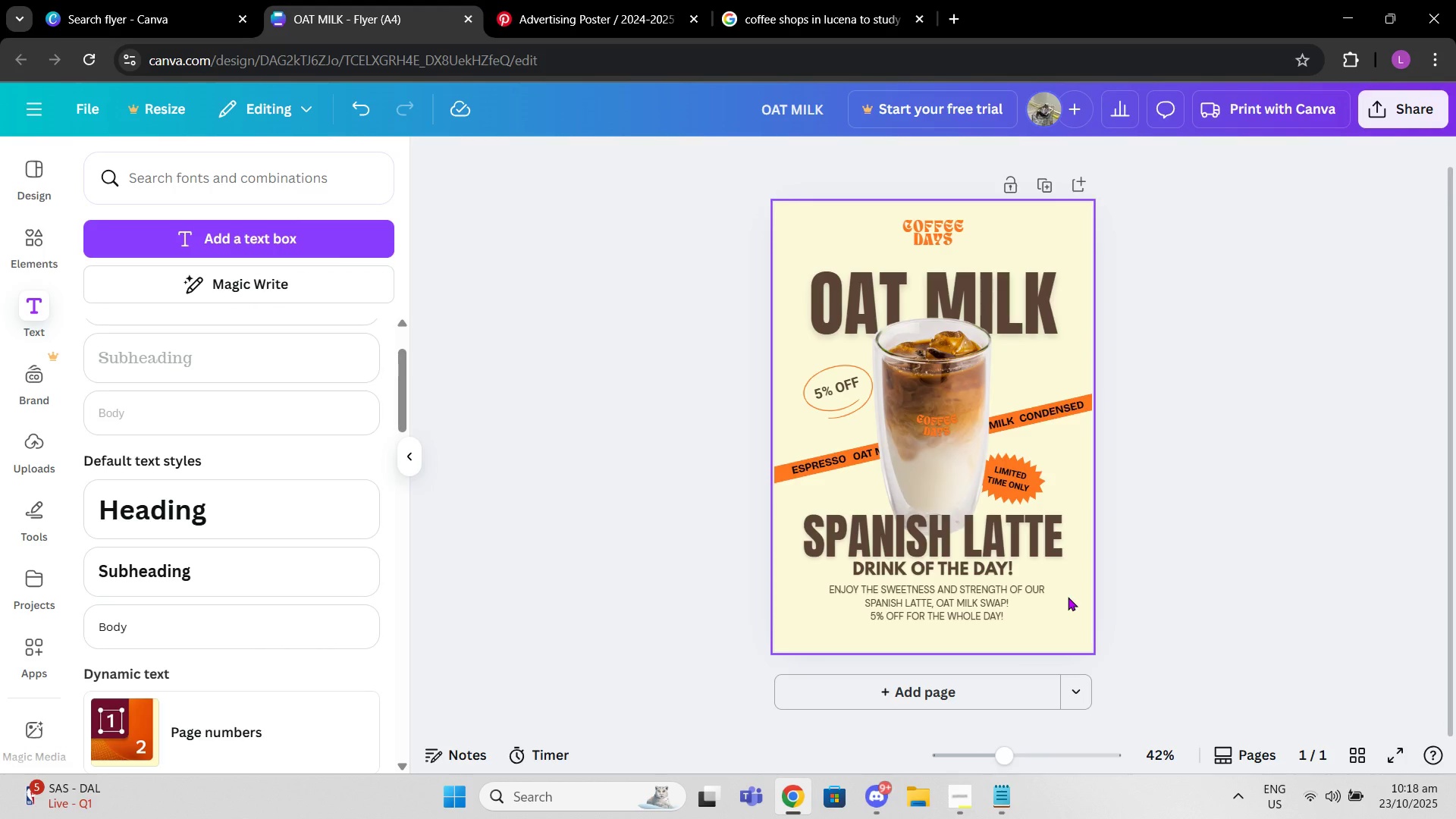 
left_click([174, 184])
 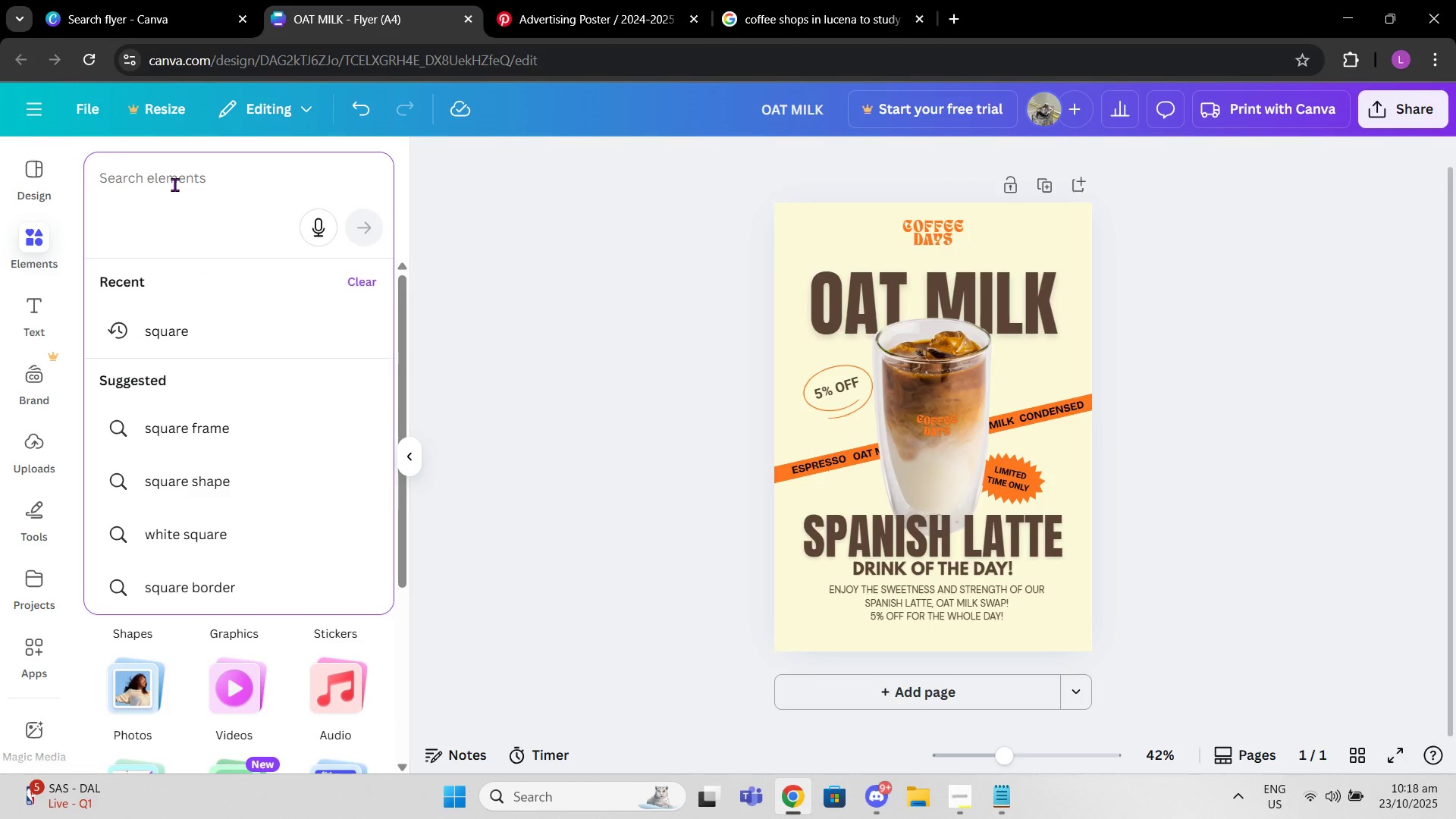 
type(shapes)
 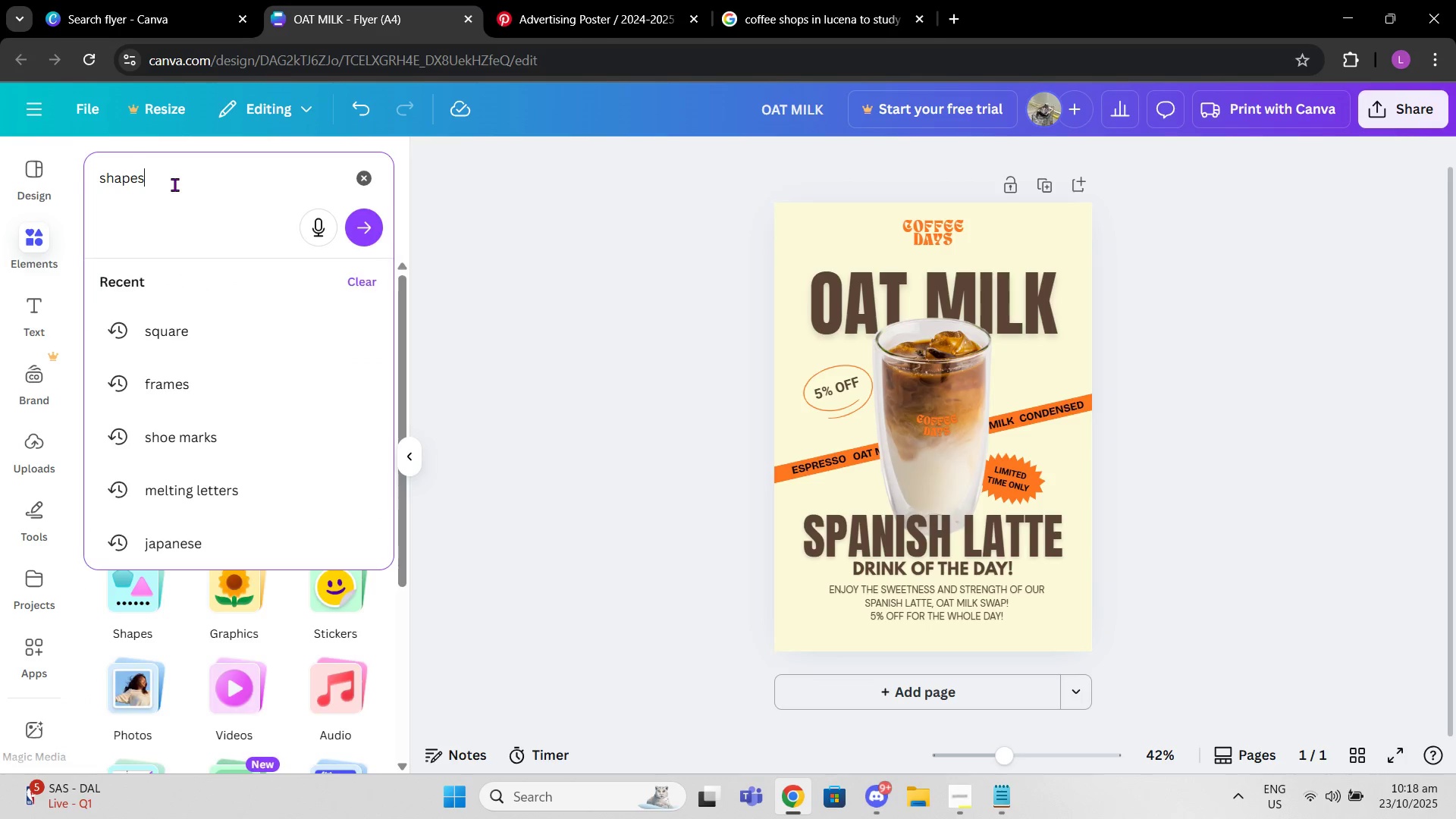 
key(Enter)
 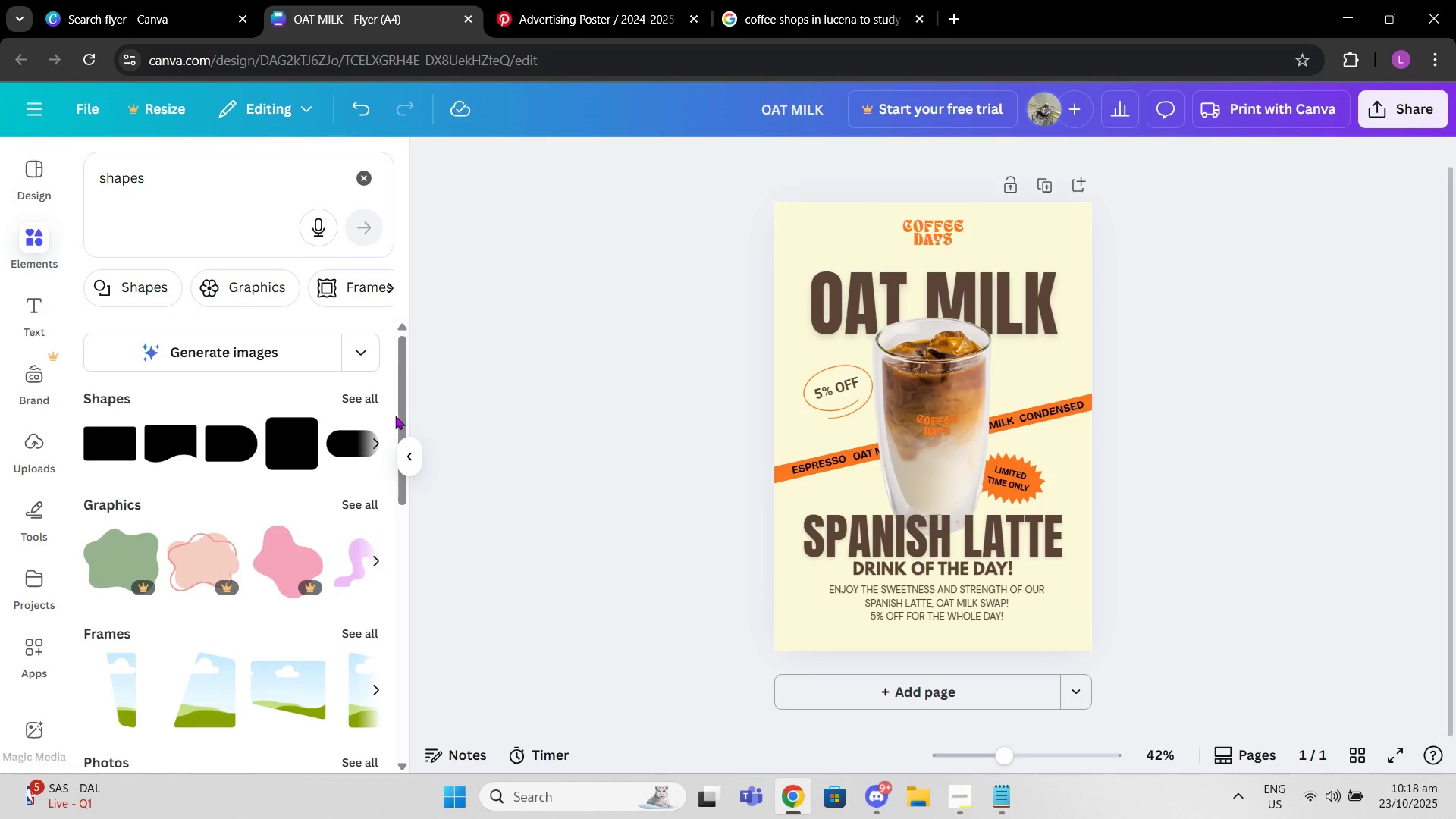 
left_click([344, 400])
 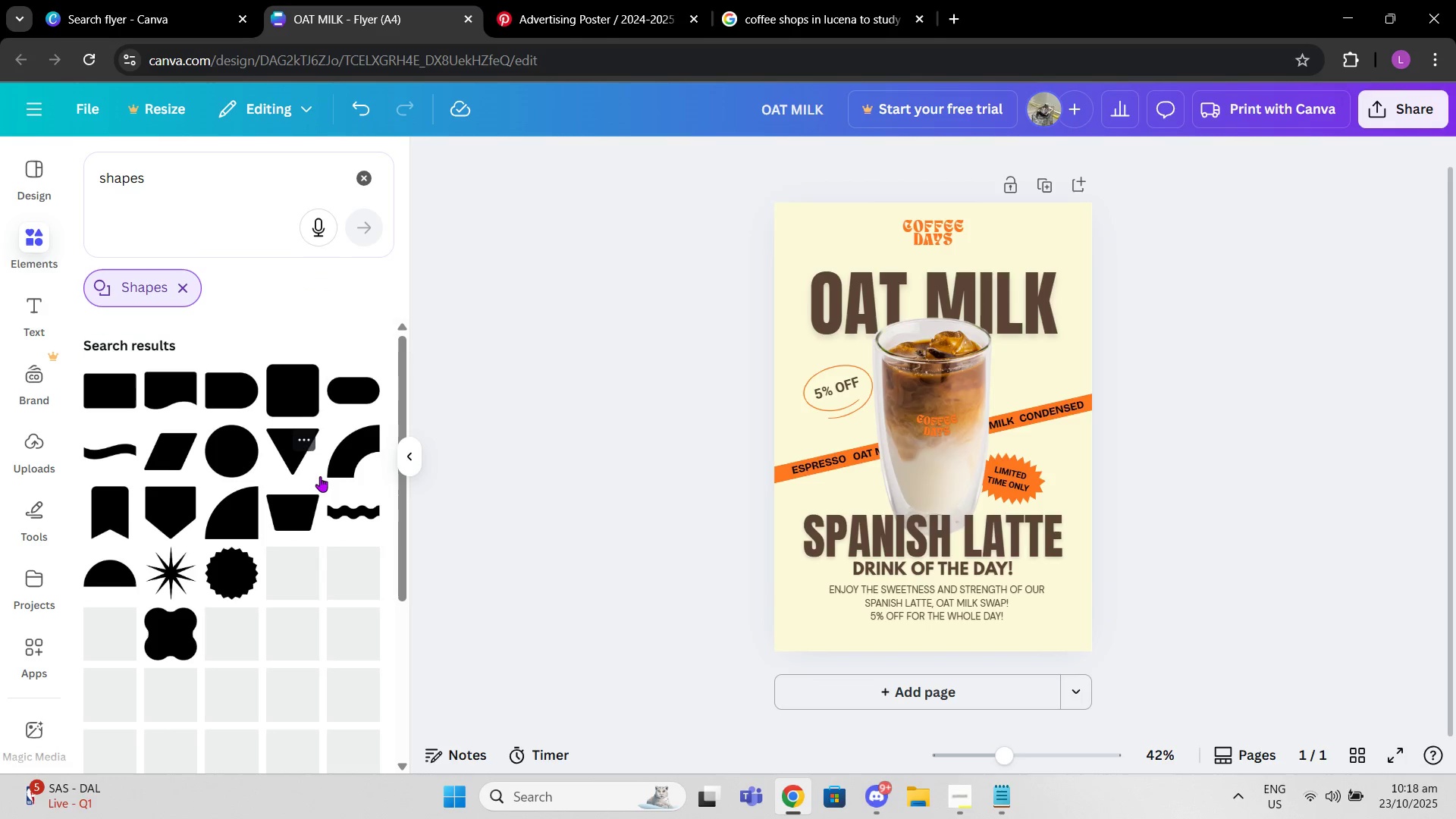 
scroll: coordinate [182, 470], scroll_direction: down, amount: 2.0
 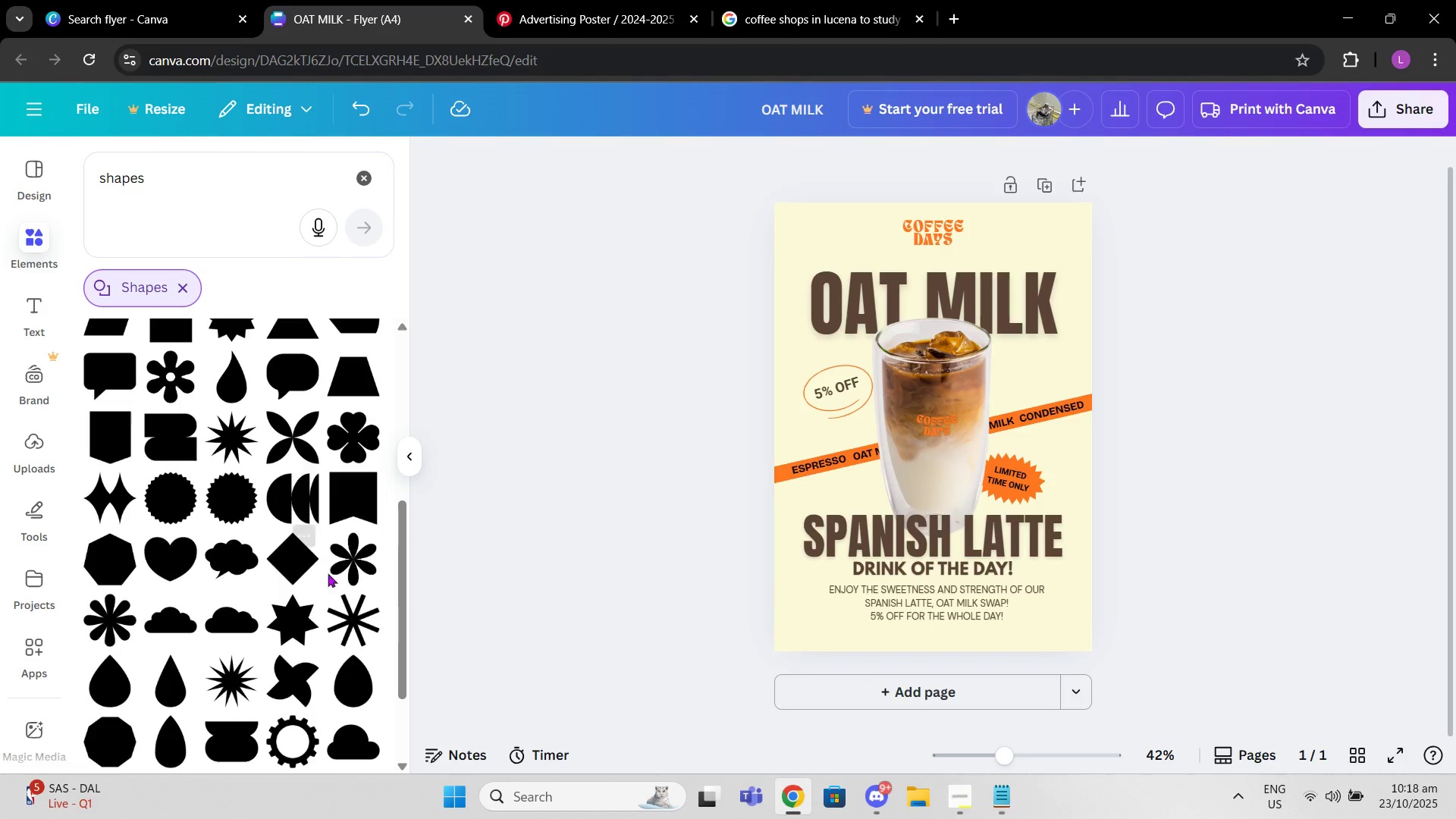 
scroll: coordinate [249, 422], scroll_direction: up, amount: 3.0
 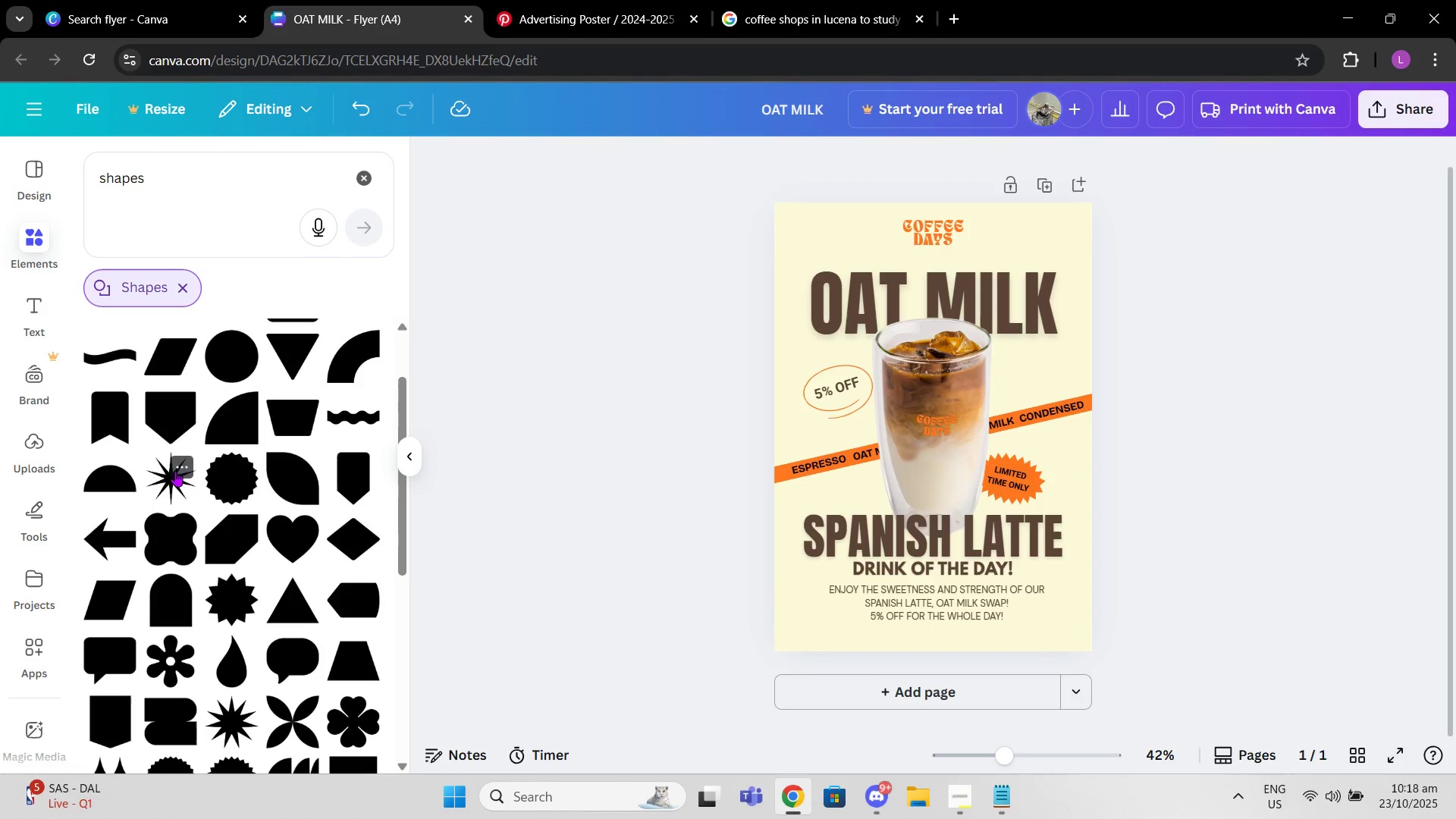 
scroll: coordinate [237, 594], scroll_direction: down, amount: 8.0
 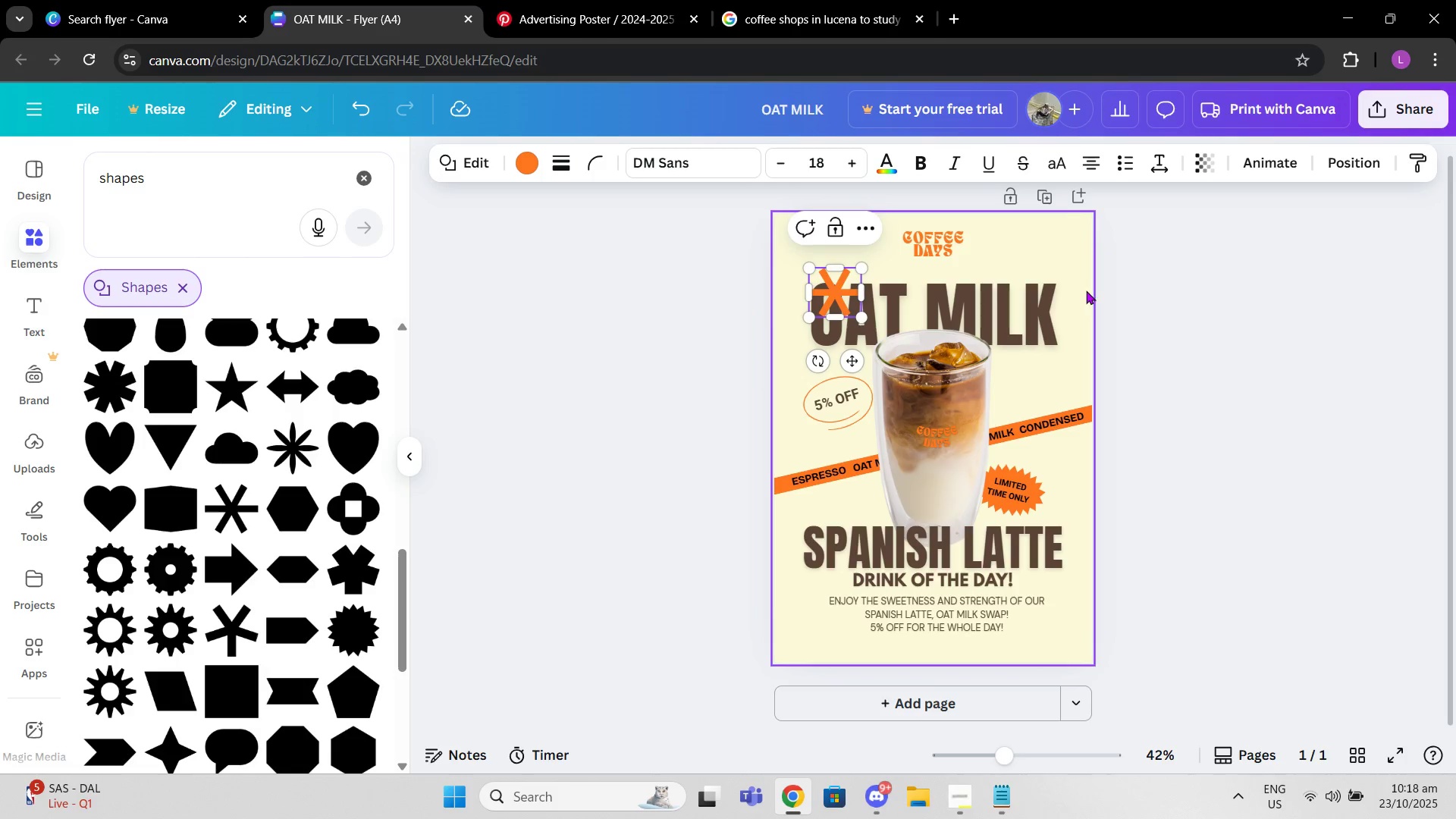 
wait(7.59)
 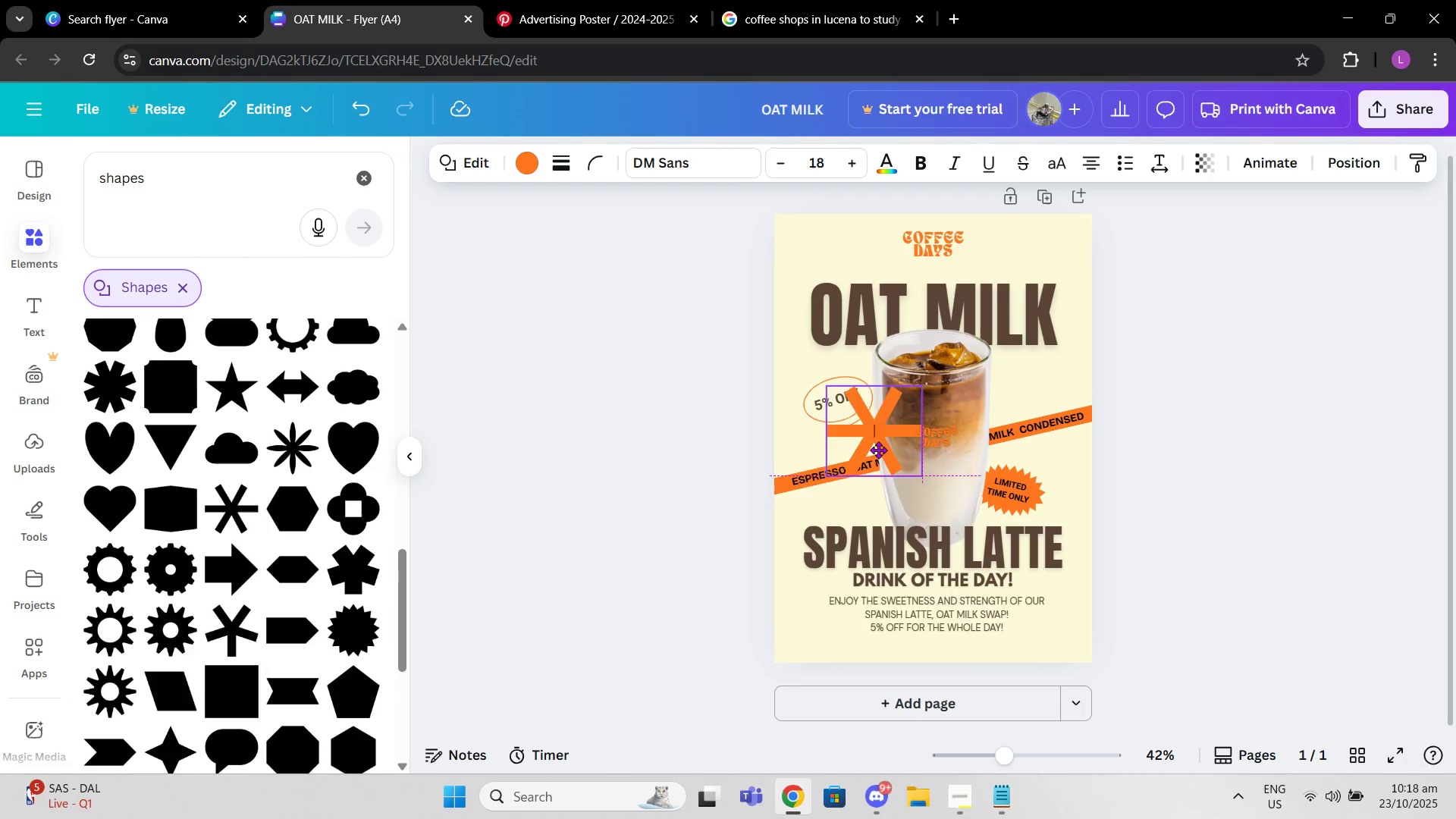 
mouse_move([1046, 284])
 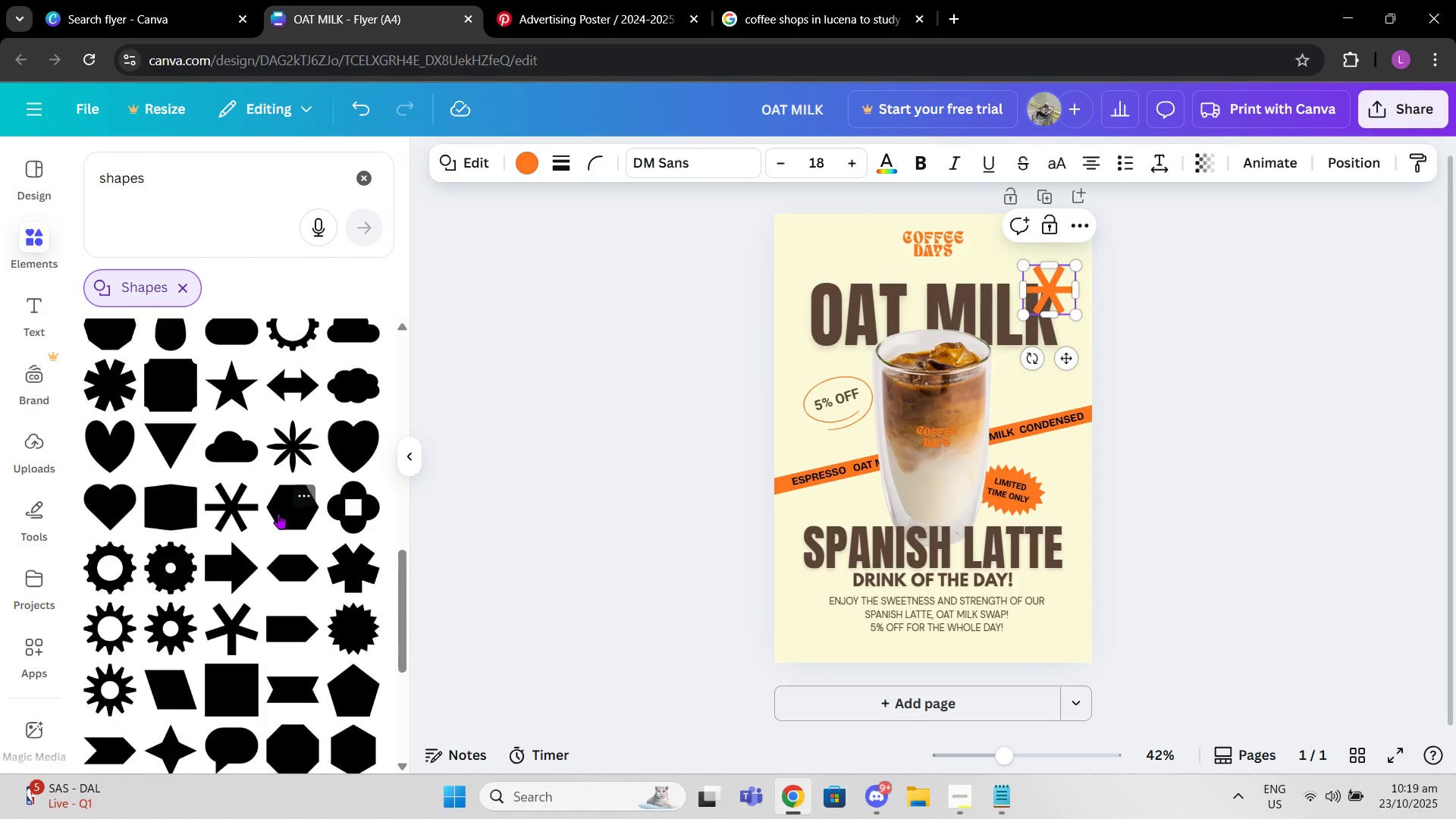 
scroll: coordinate [278, 513], scroll_direction: down, amount: 2.0
 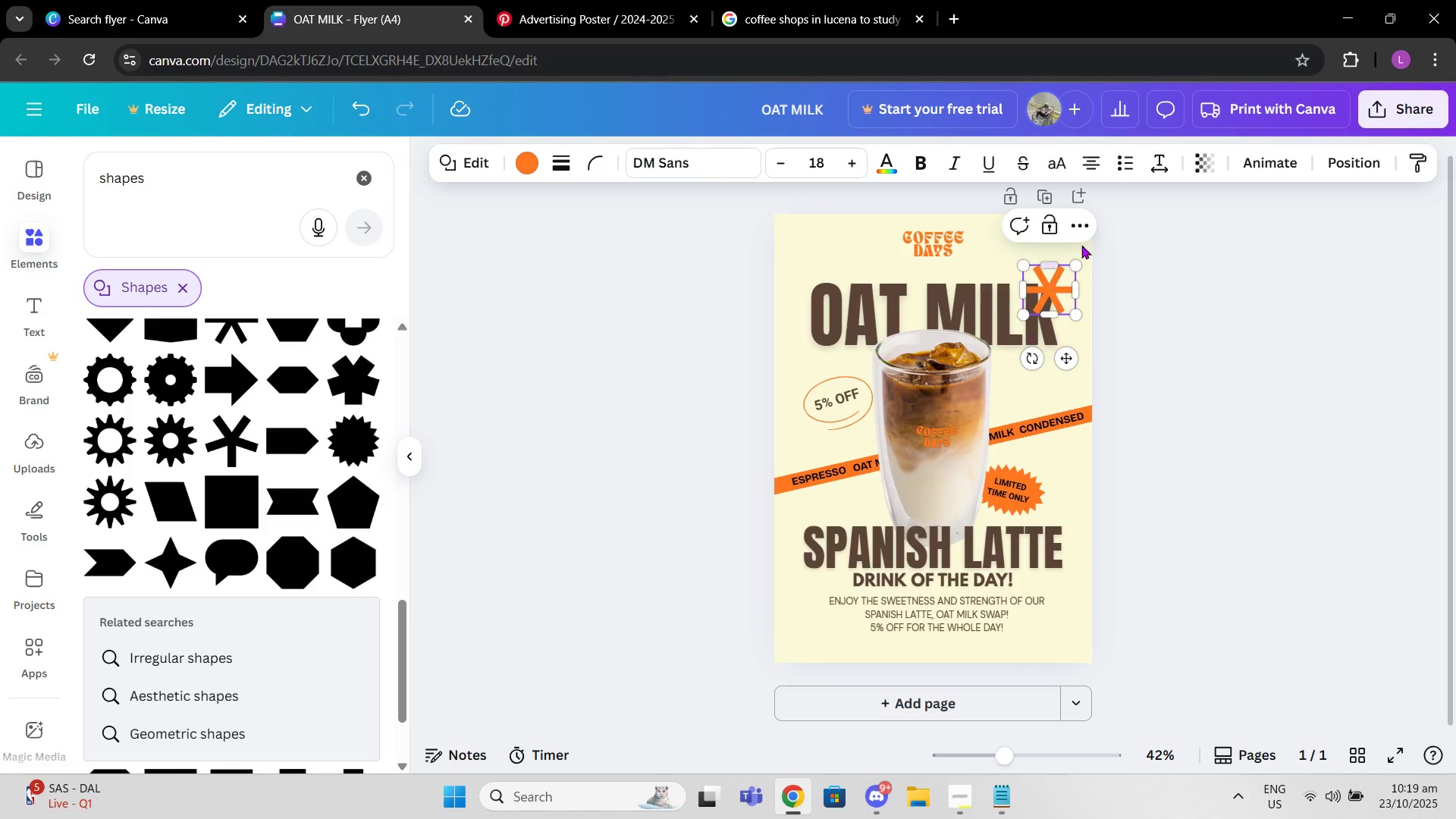 
left_click([1083, 226])
 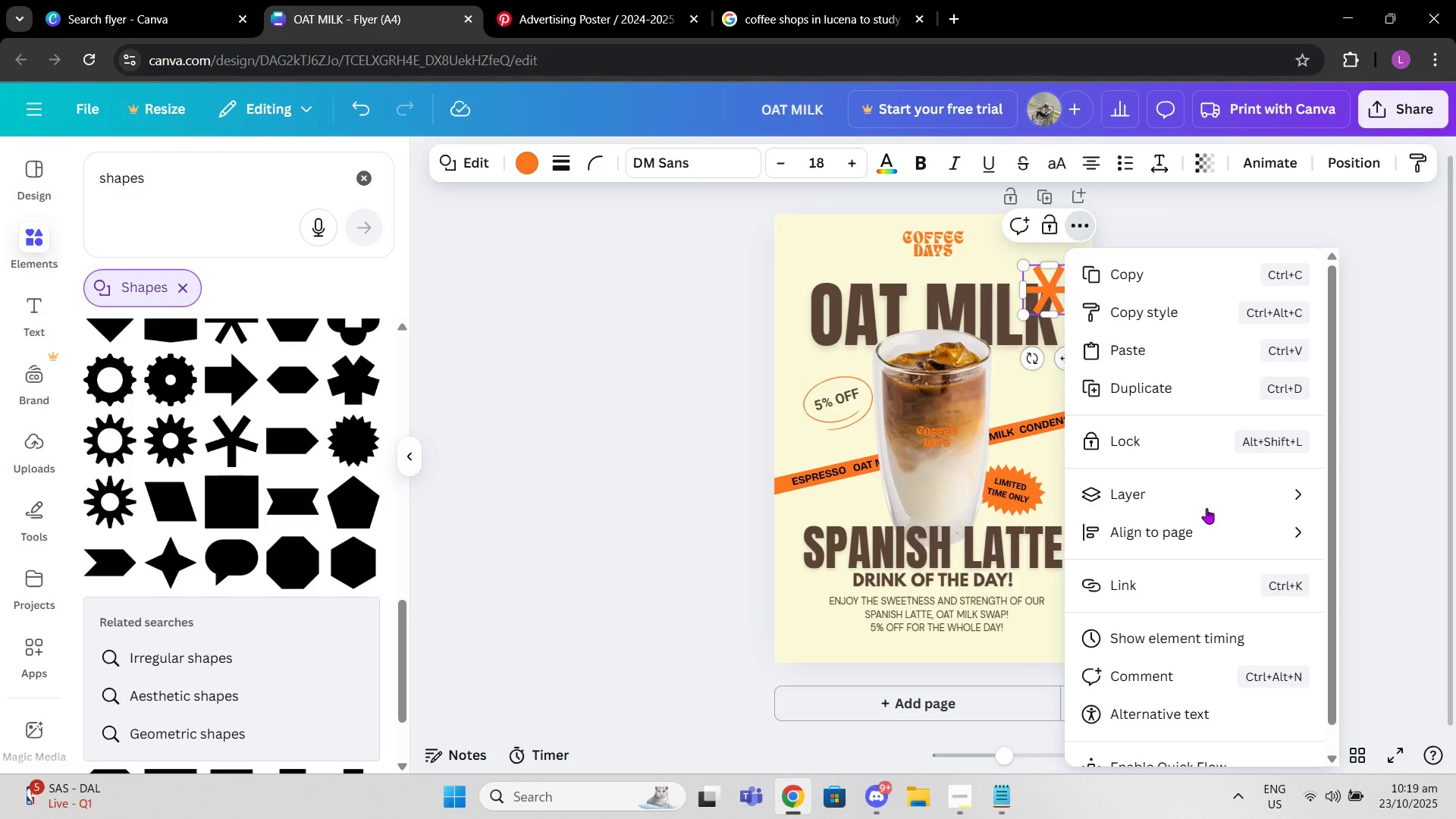 
left_click([1370, 460])
 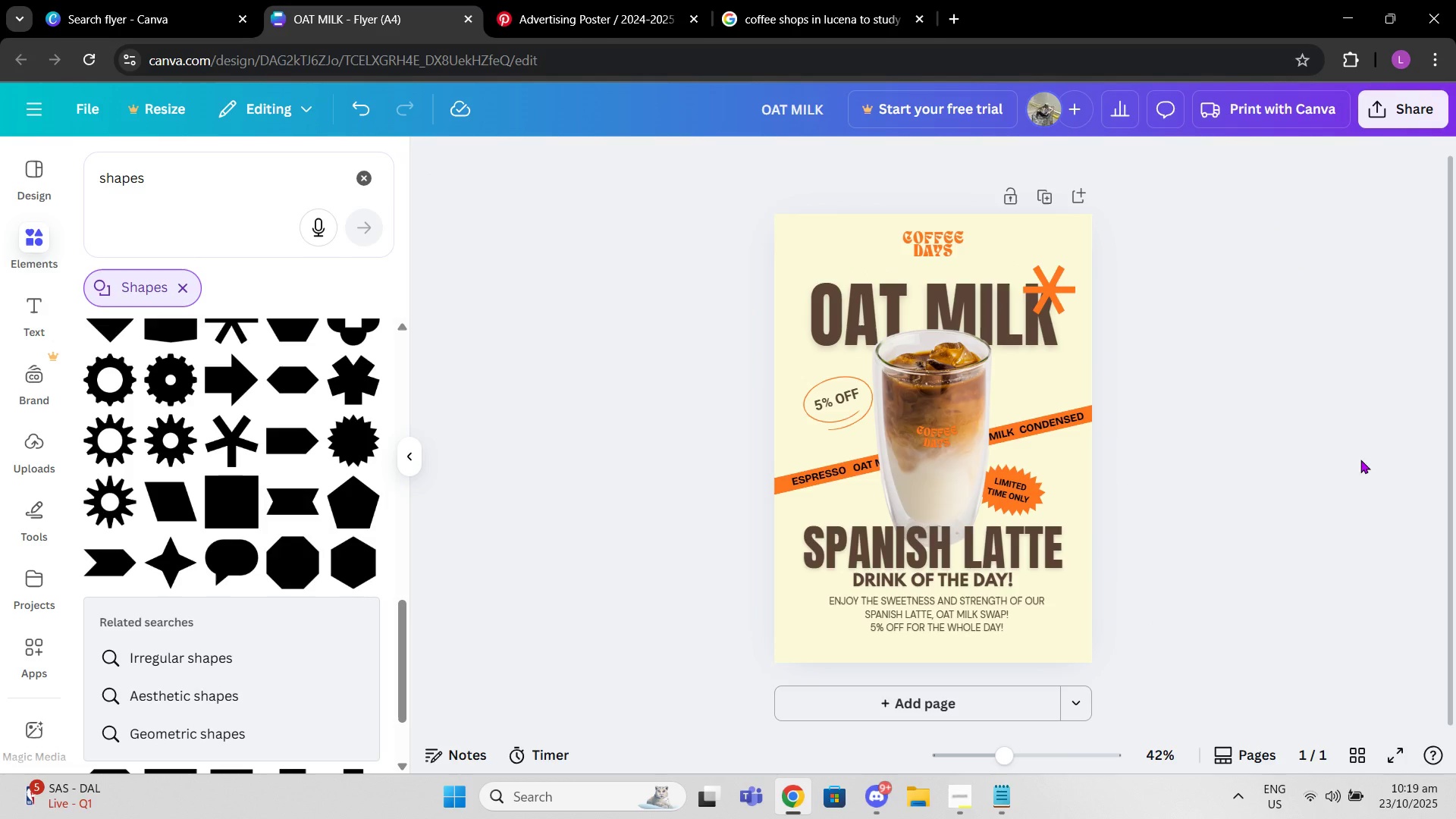 
key(Control+Z)
 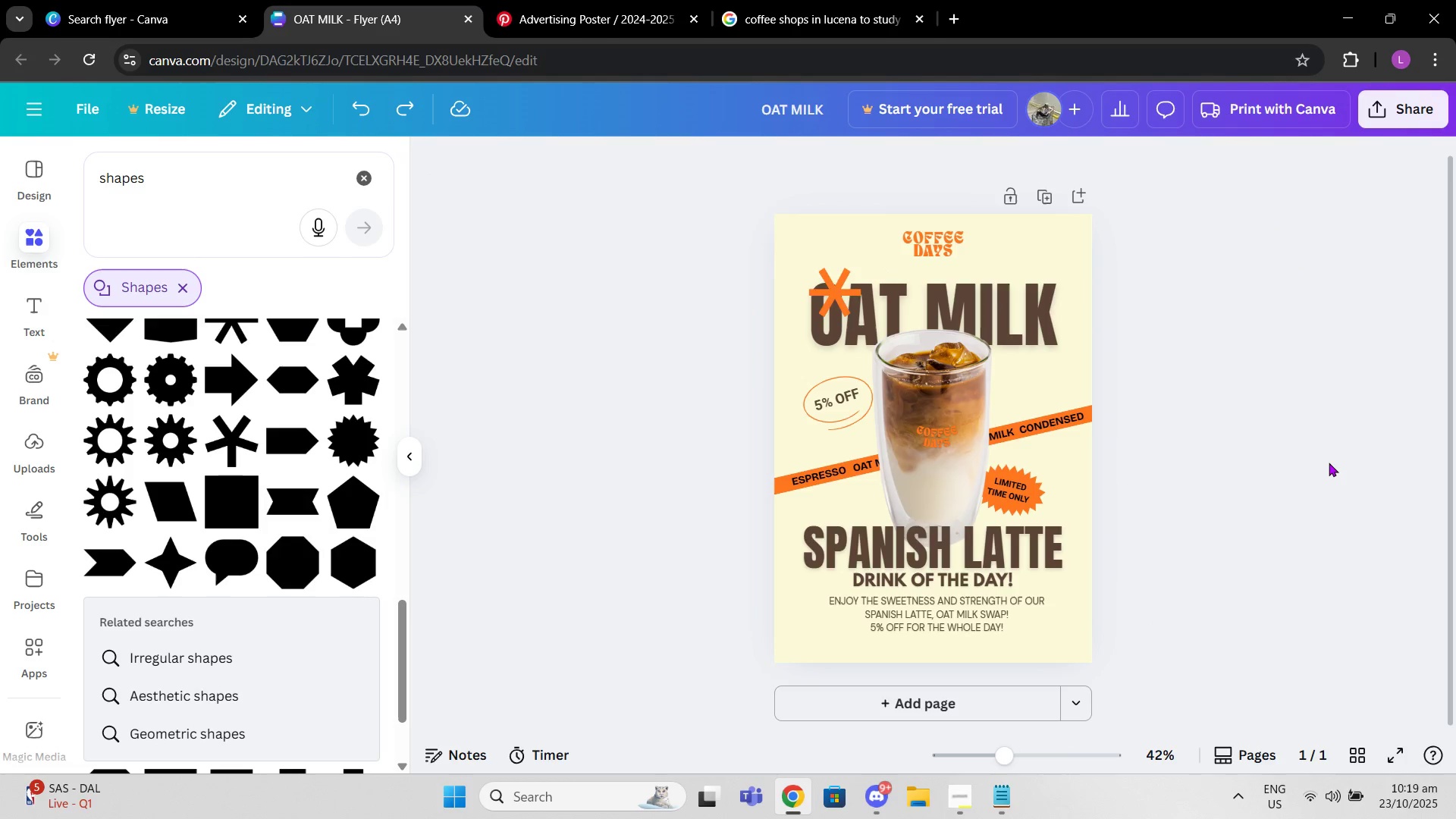 
key(Control+Z)
 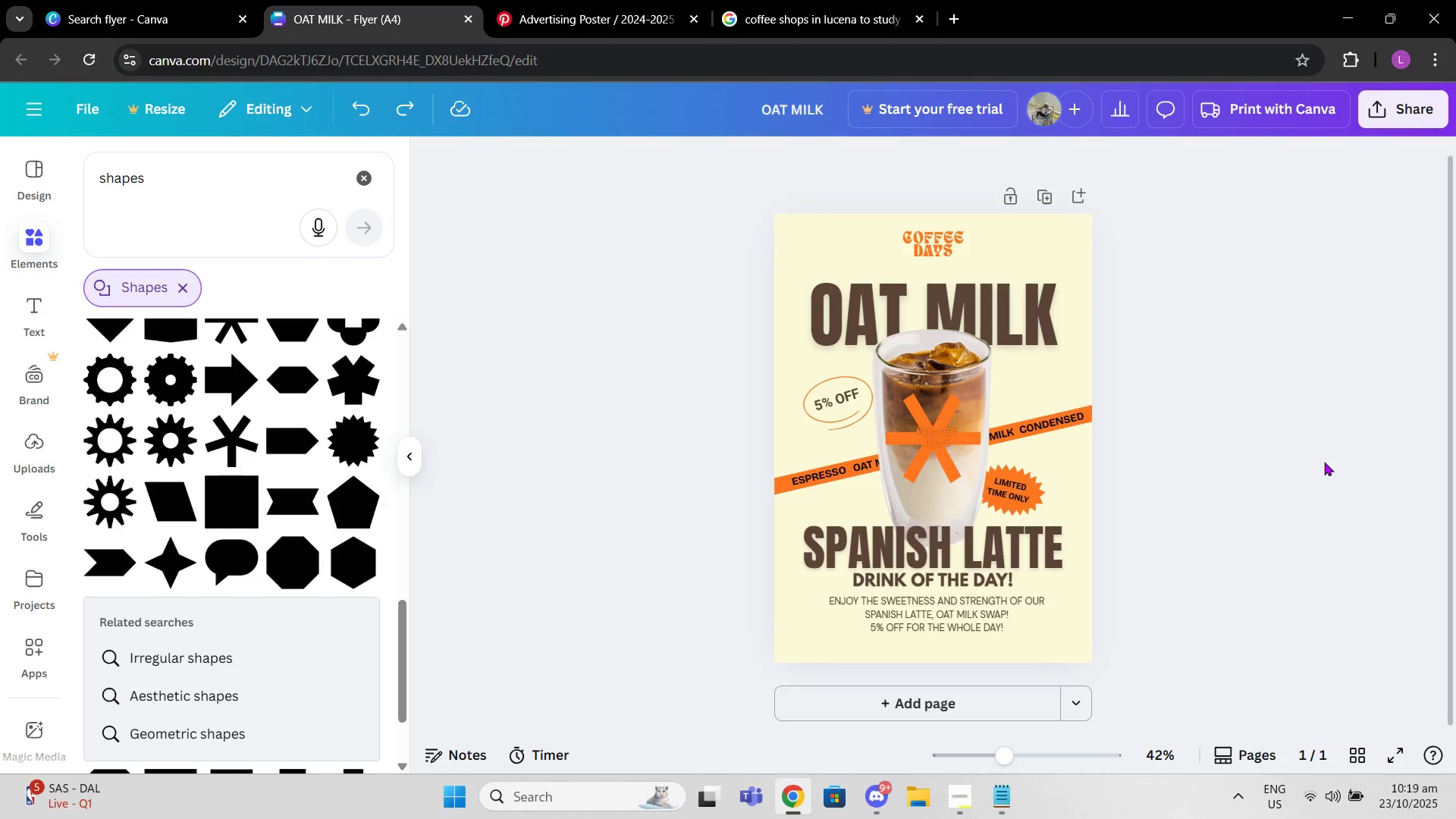 
key(Control+Z)
 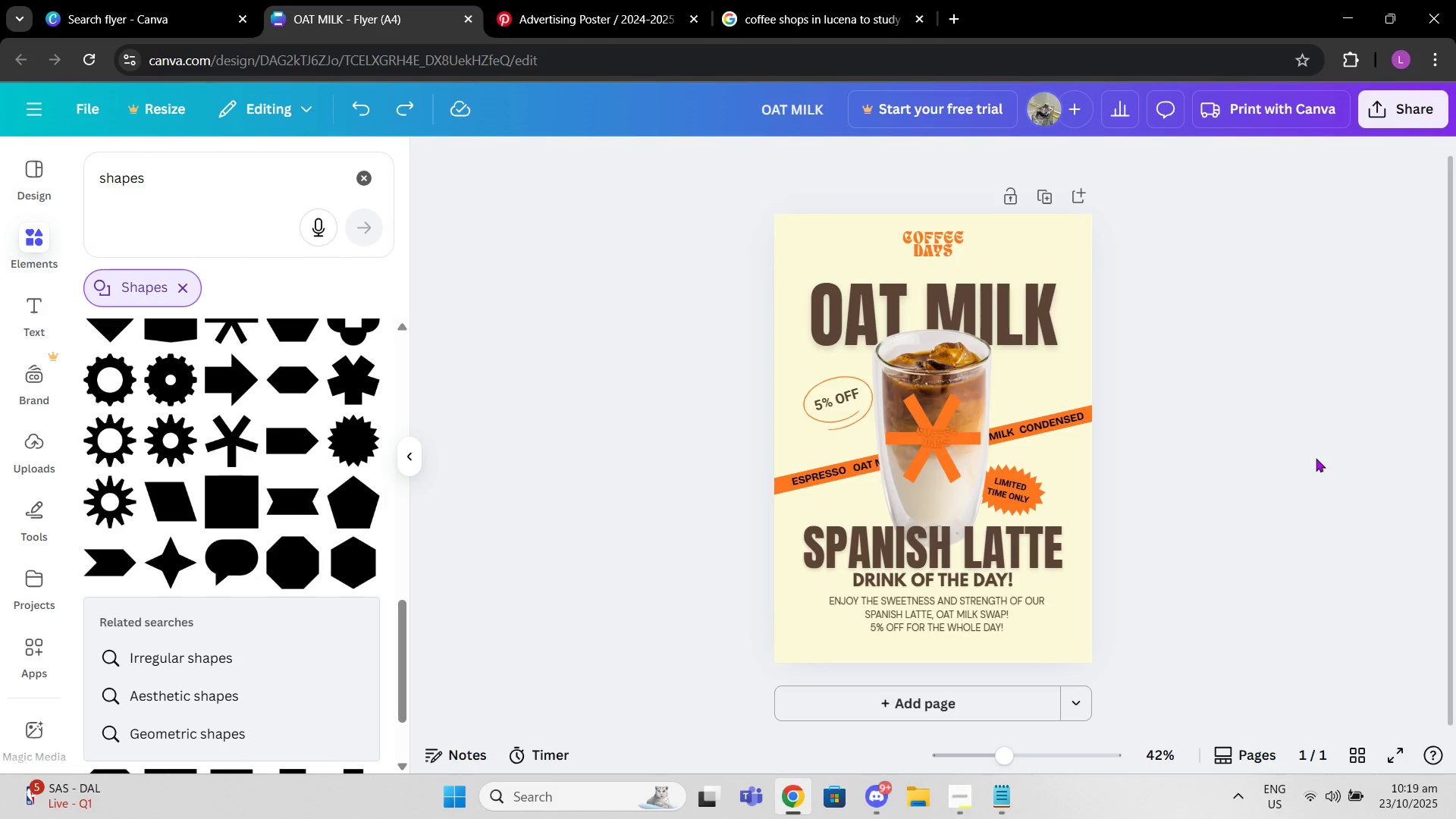 
key(Control+Z)
 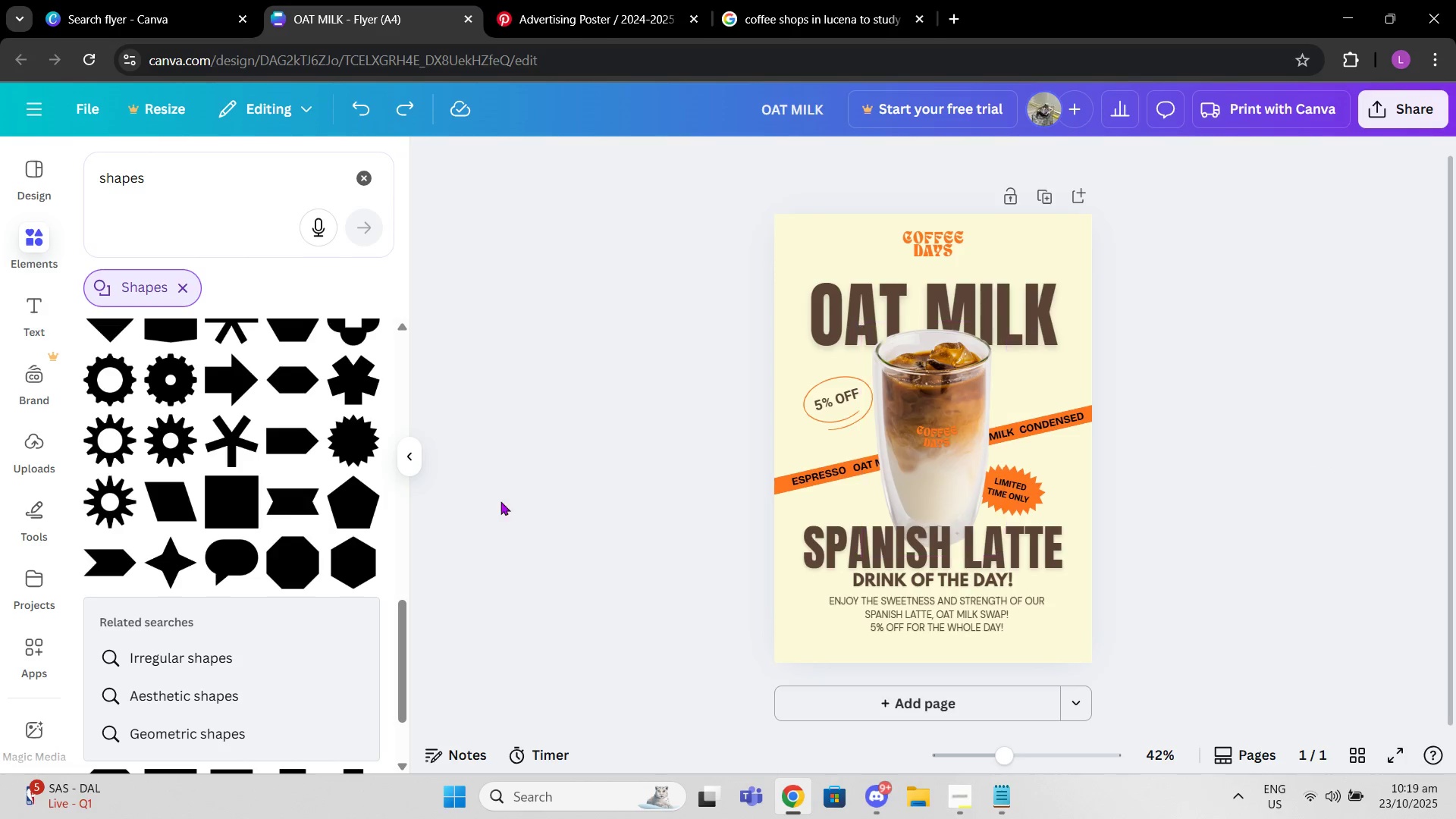 
scroll: coordinate [266, 501], scroll_direction: down, amount: 4.0
 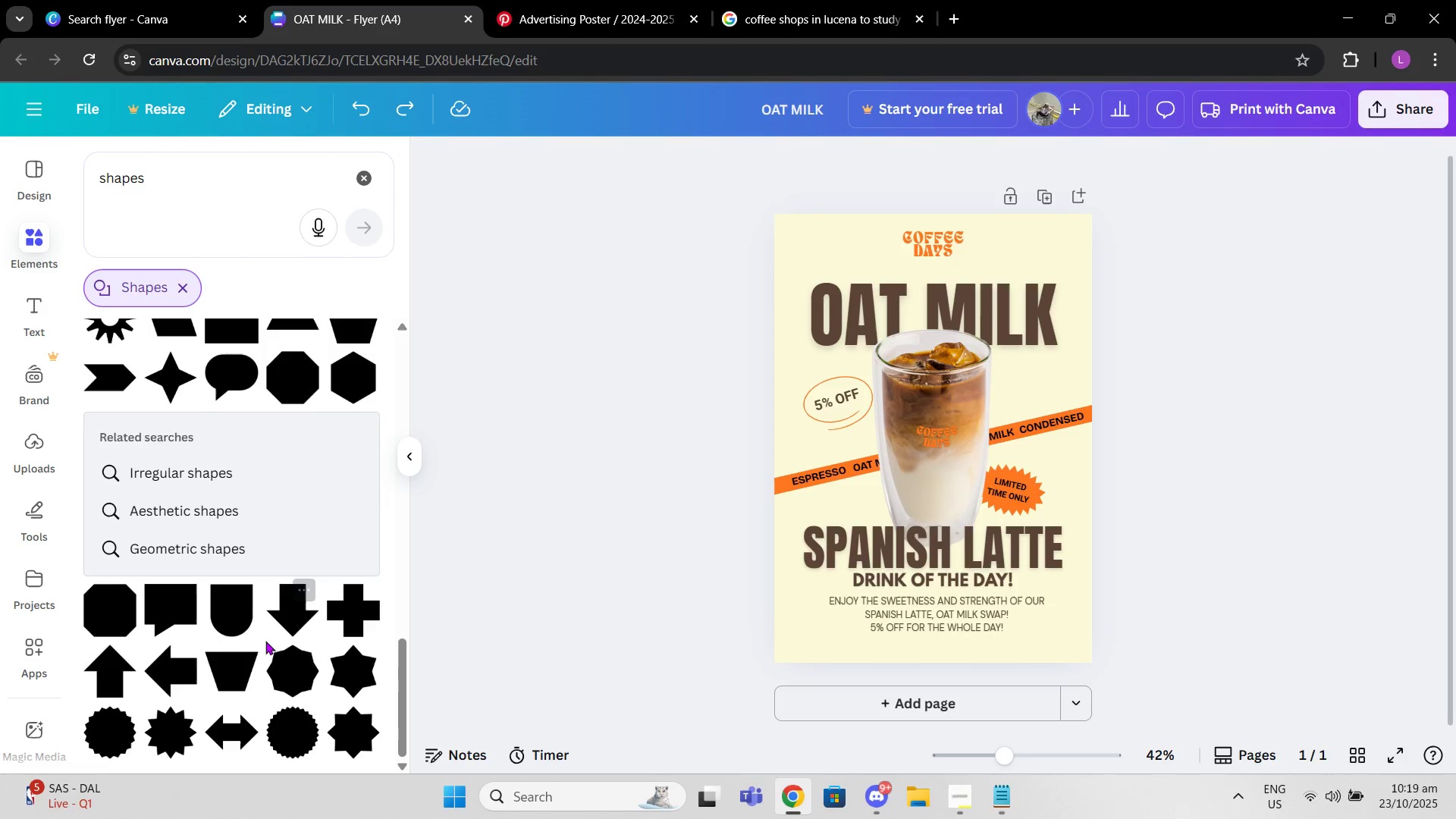 
scroll: coordinate [190, 515], scroll_direction: up, amount: 8.0
 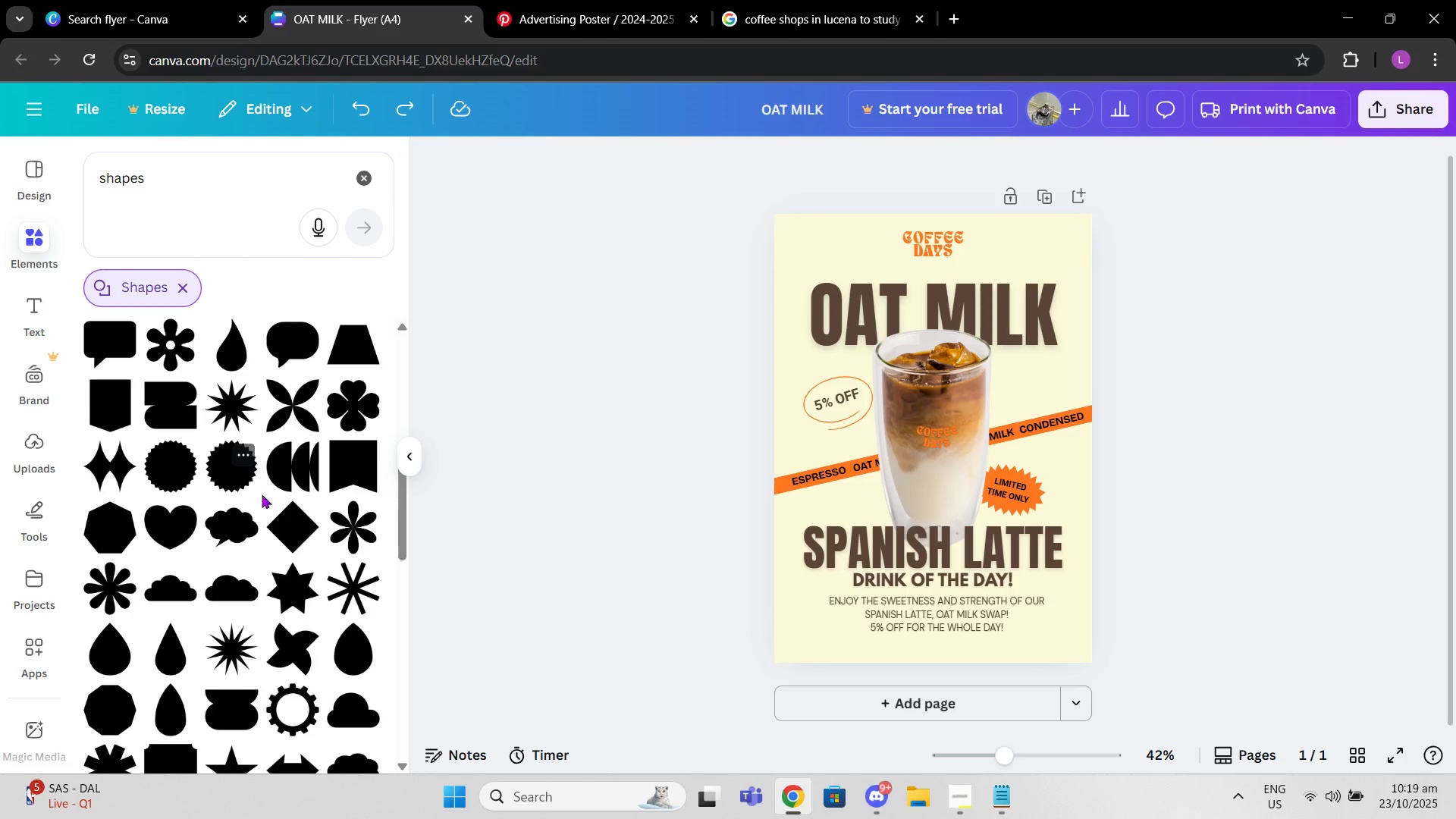 
left_click([356, 525])
 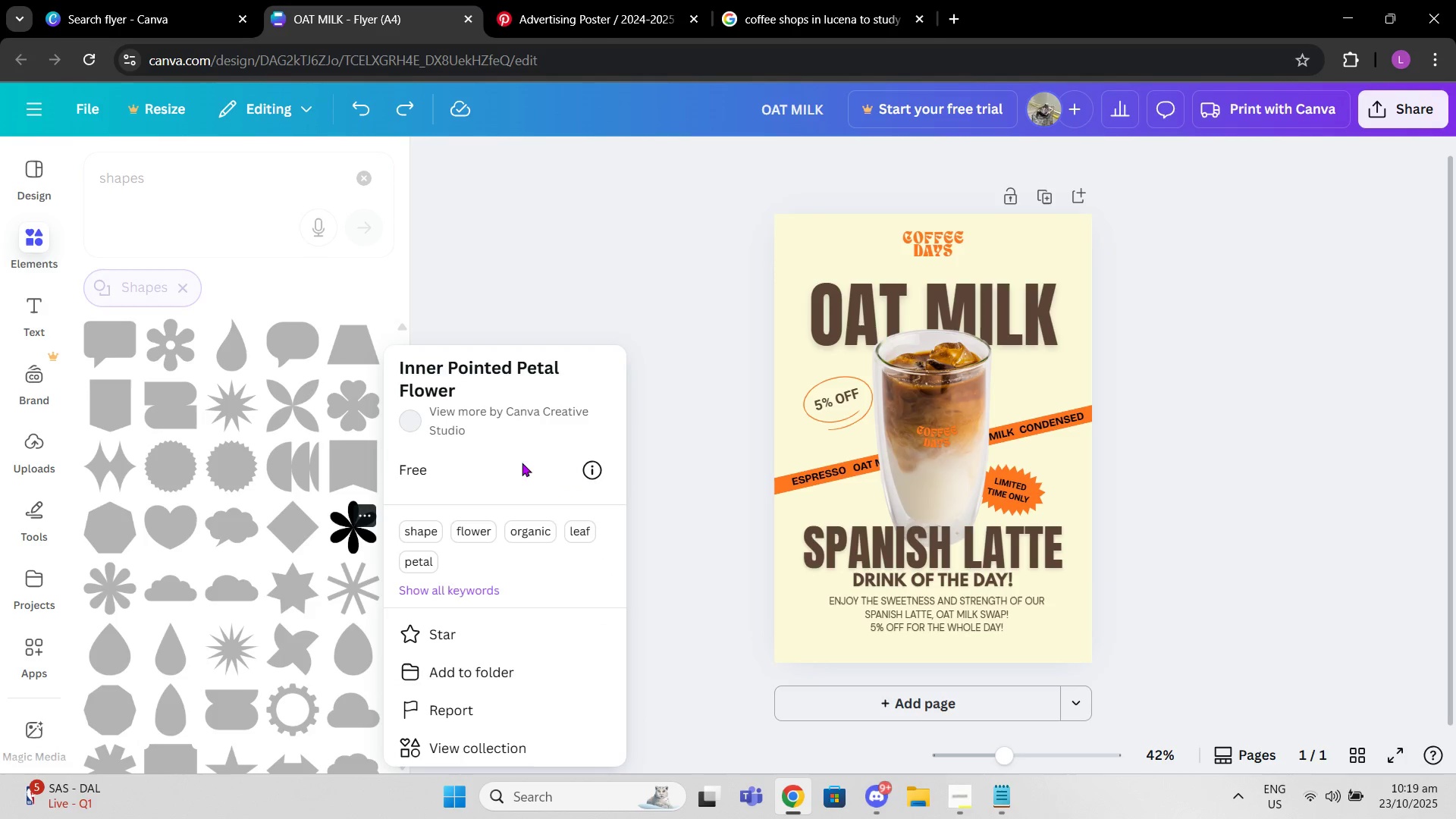 
left_click([656, 414])
 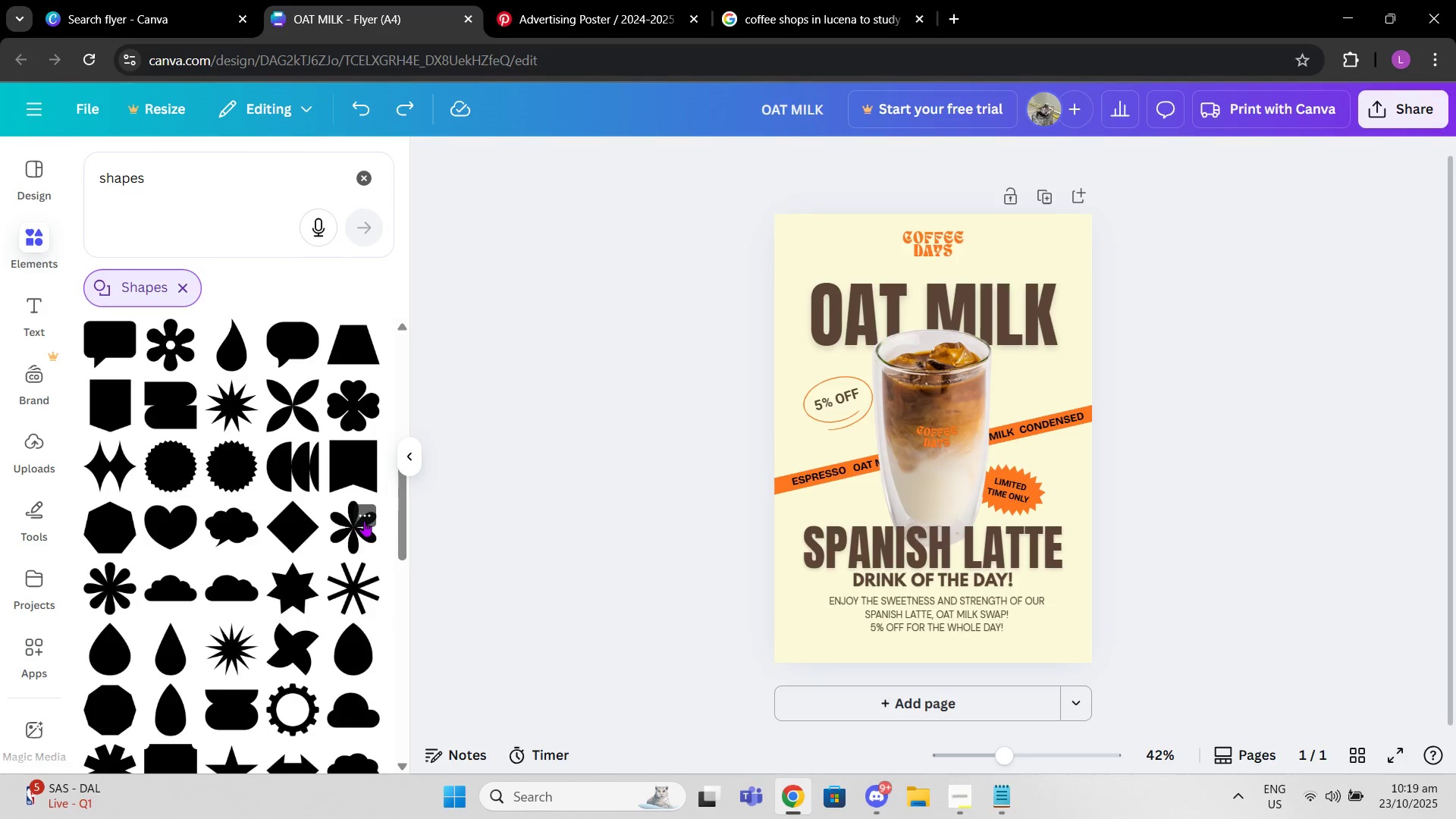 
left_click([364, 521])
 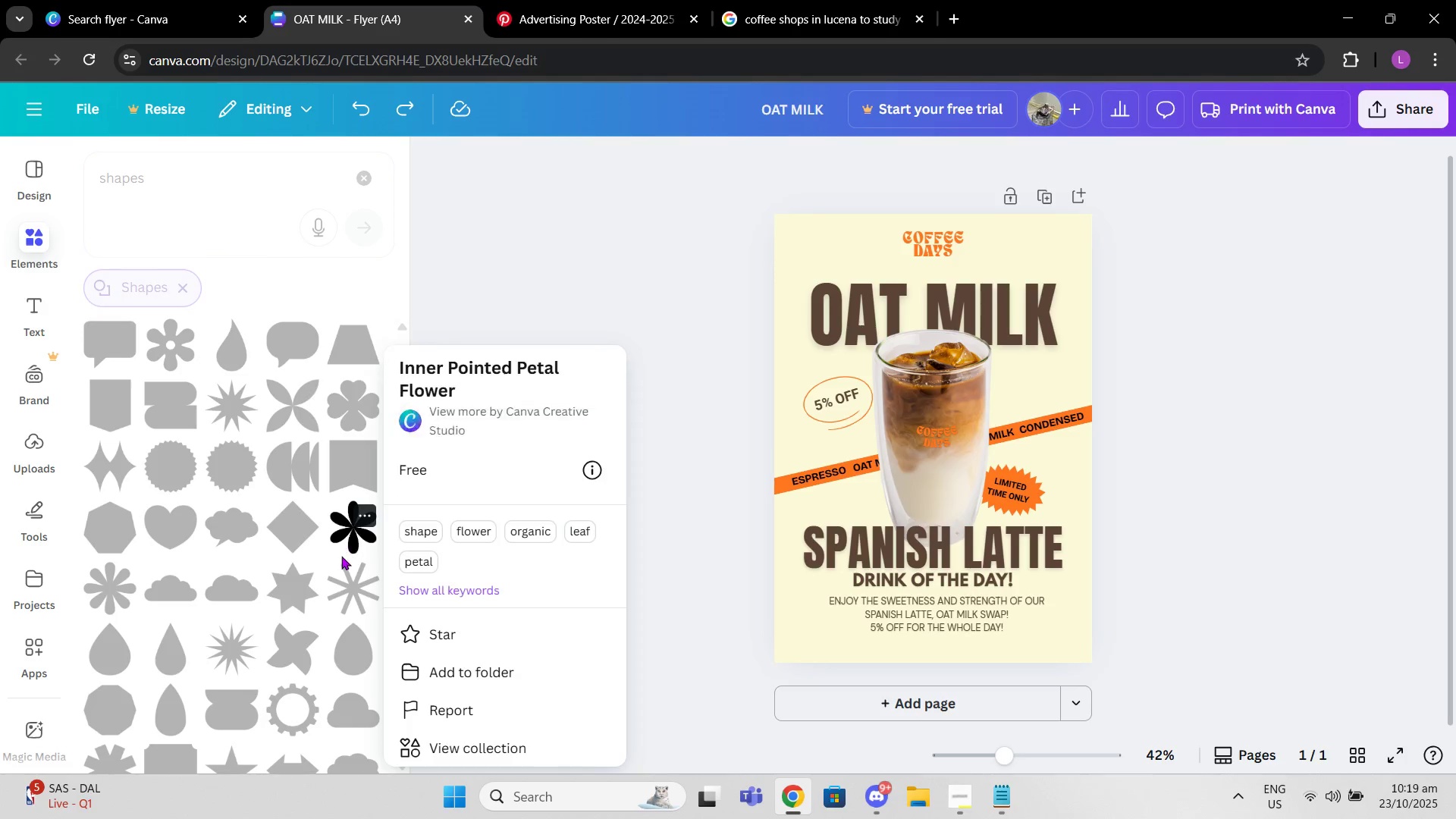 
left_click([341, 556])
 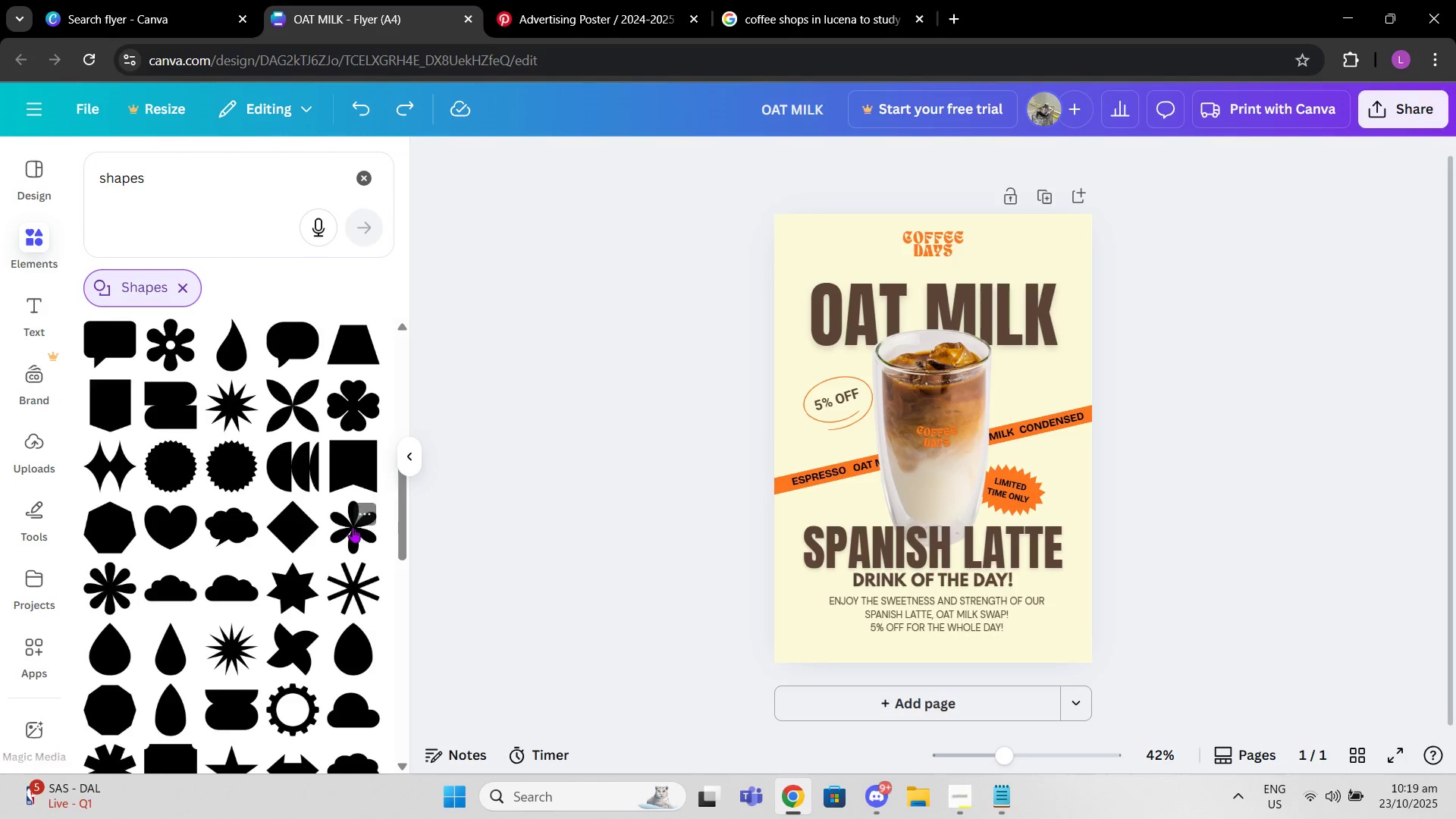 
left_click([353, 527])
 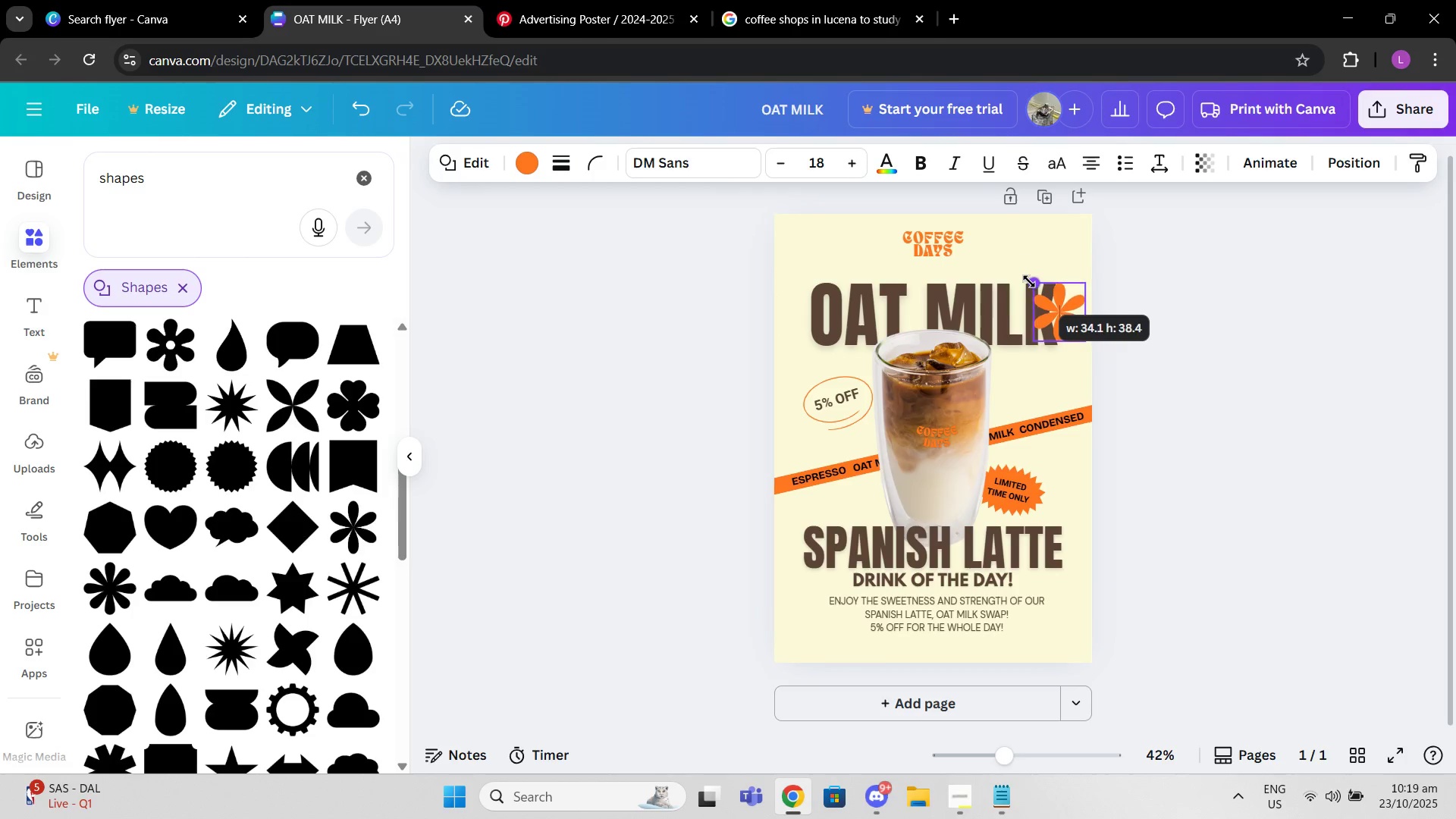 
wait(11.35)
 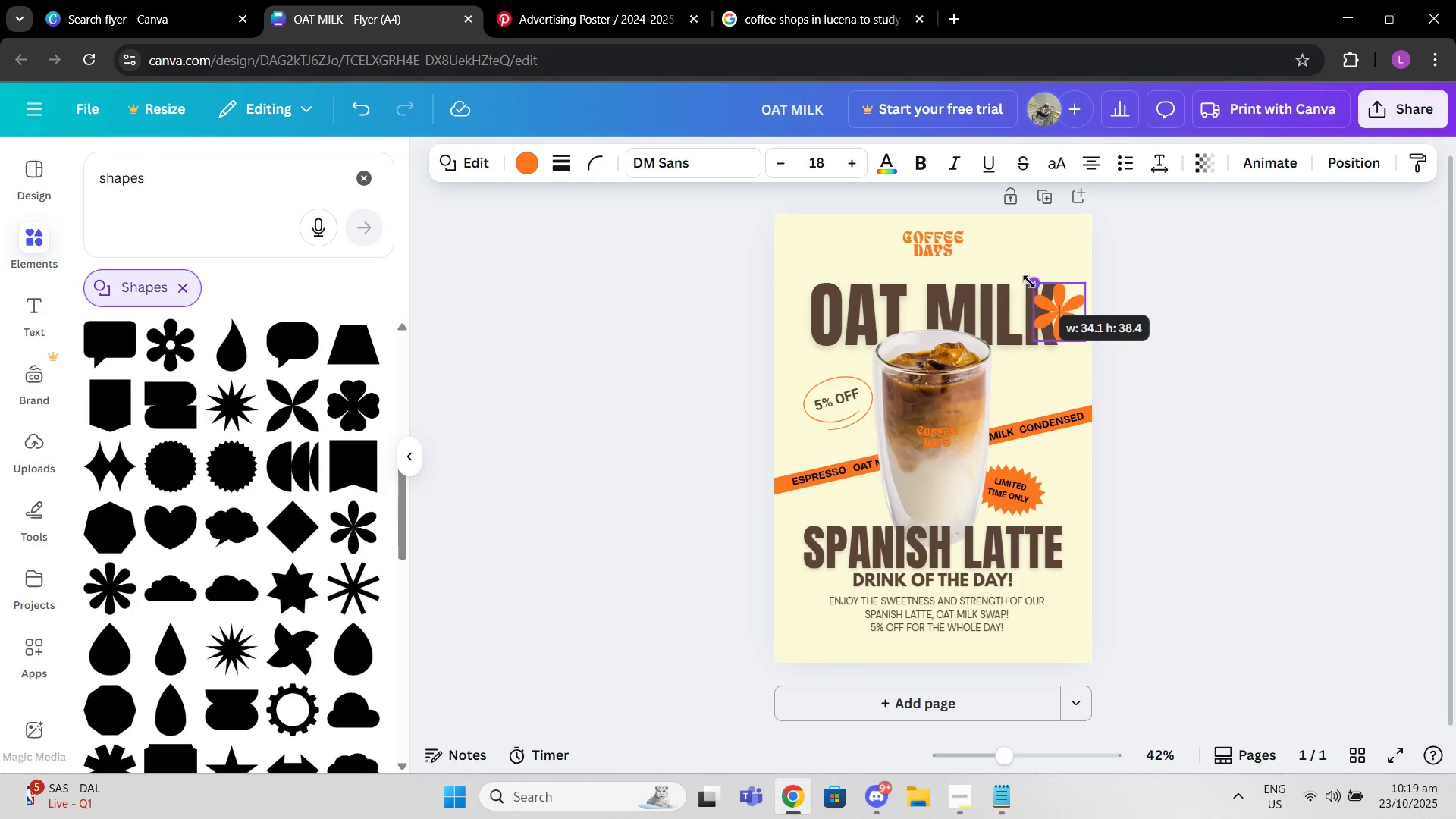 
left_click([1363, 177])
 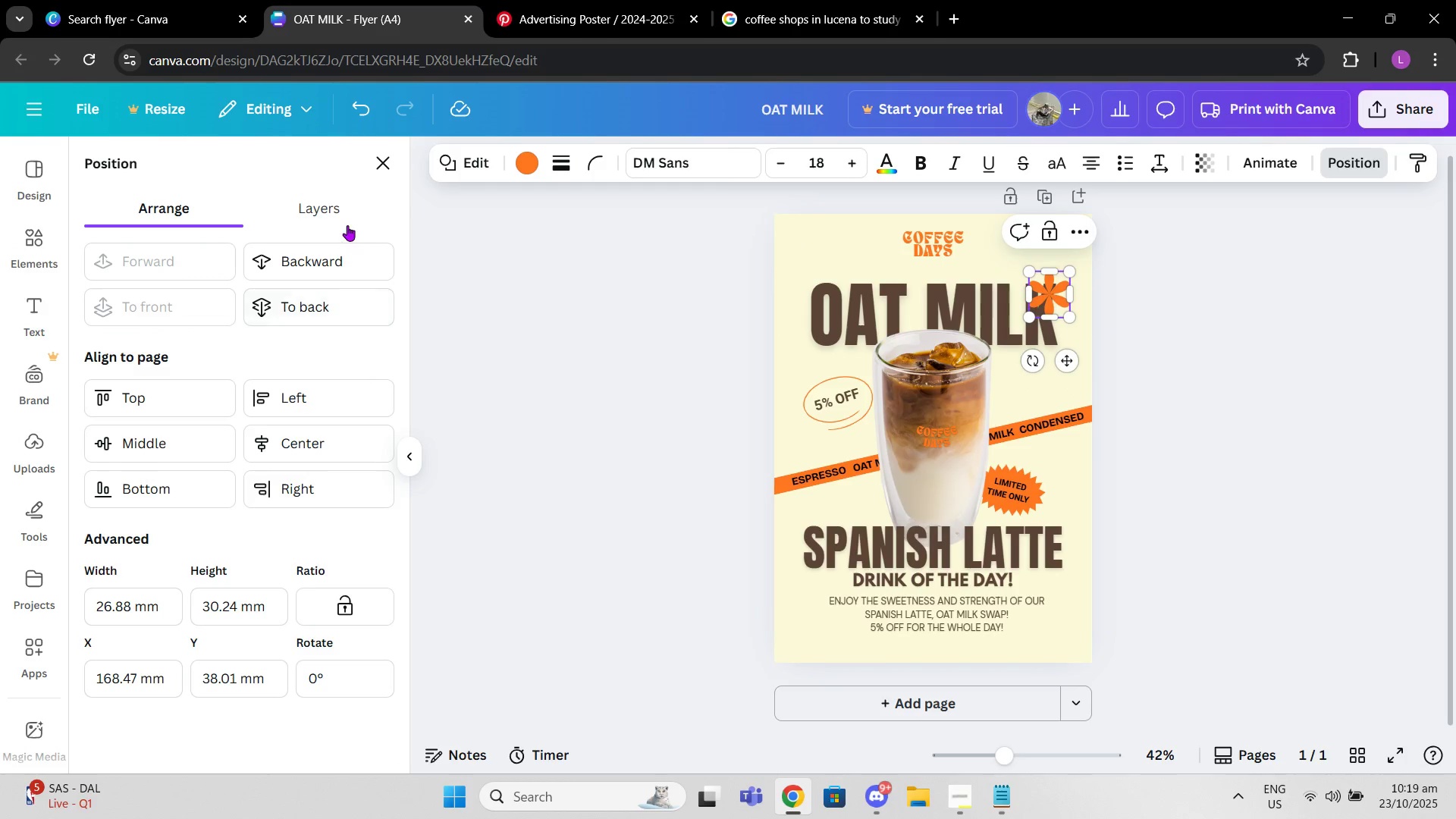 
left_click([347, 225])
 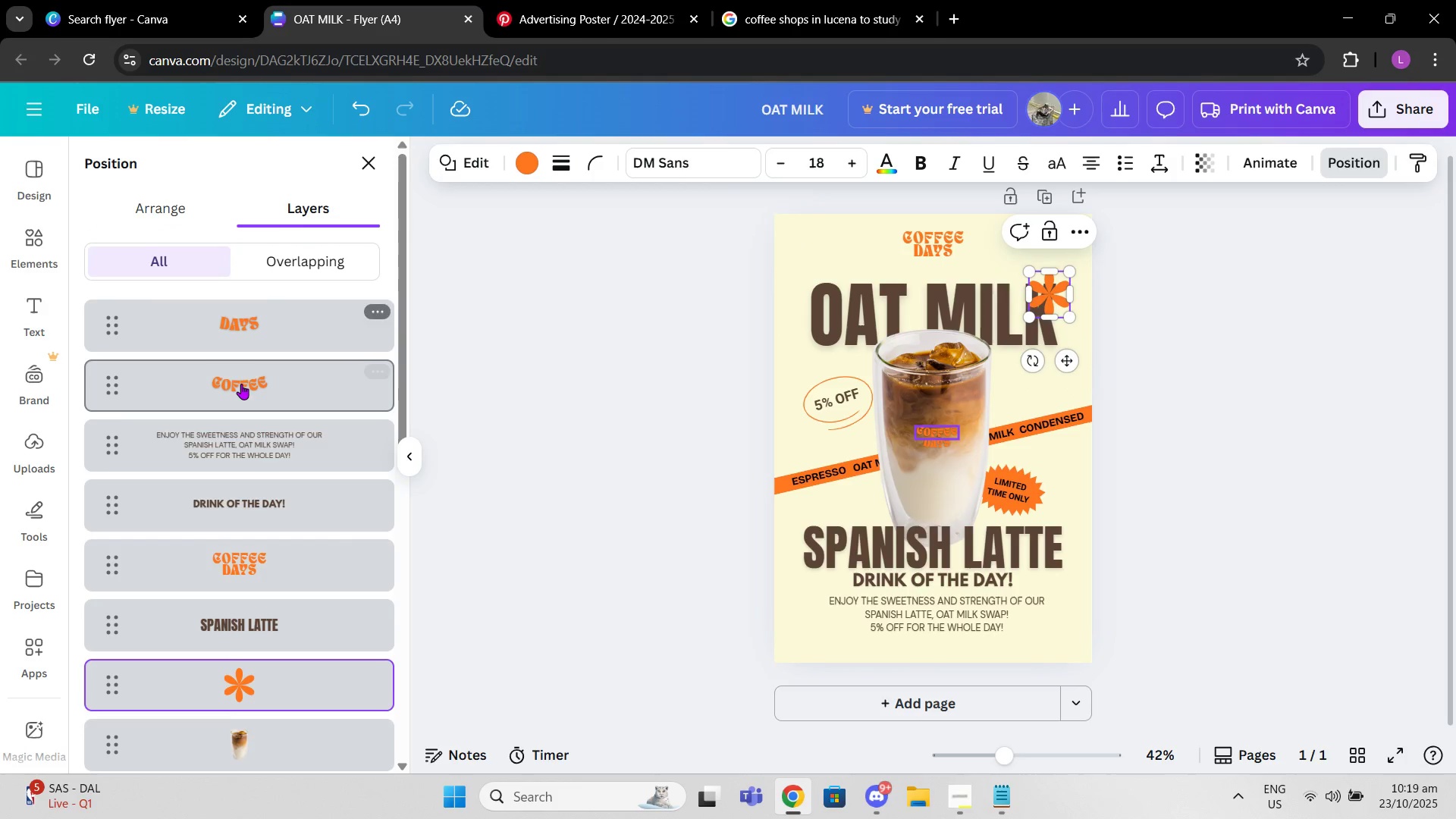 
scroll: coordinate [271, 426], scroll_direction: down, amount: 3.0
 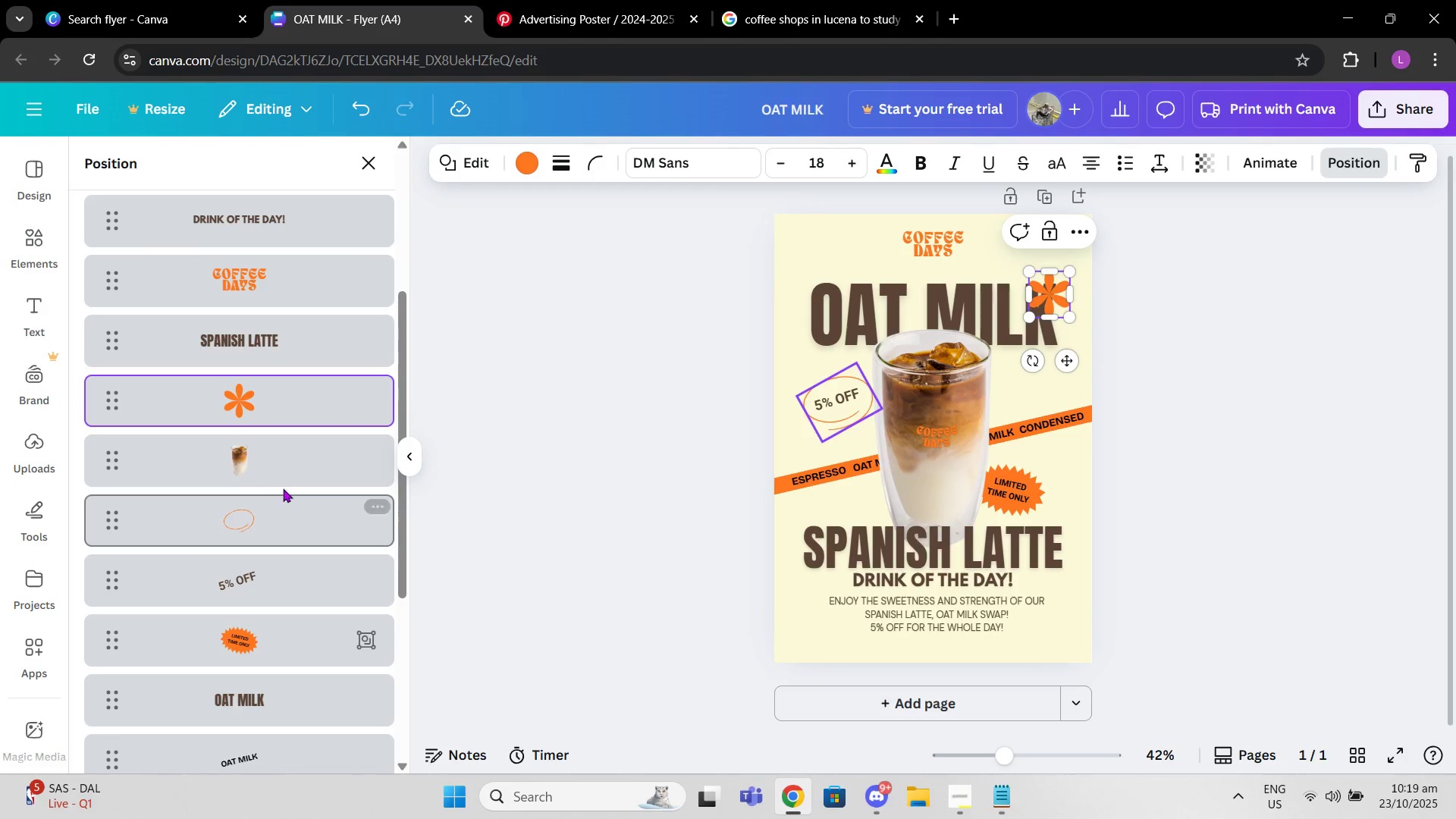 
mouse_move([259, 430])
 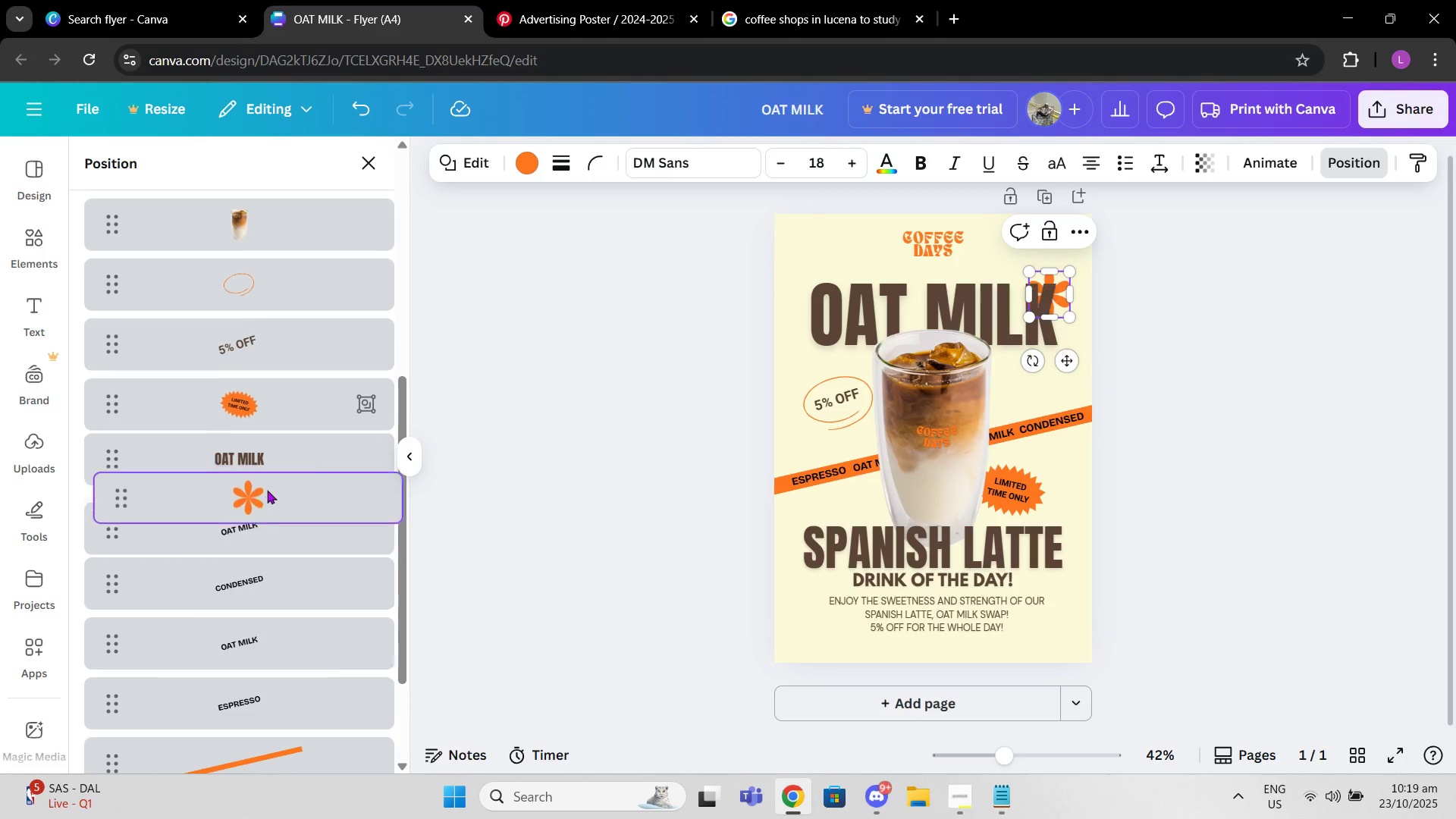 
left_click([549, 424])
 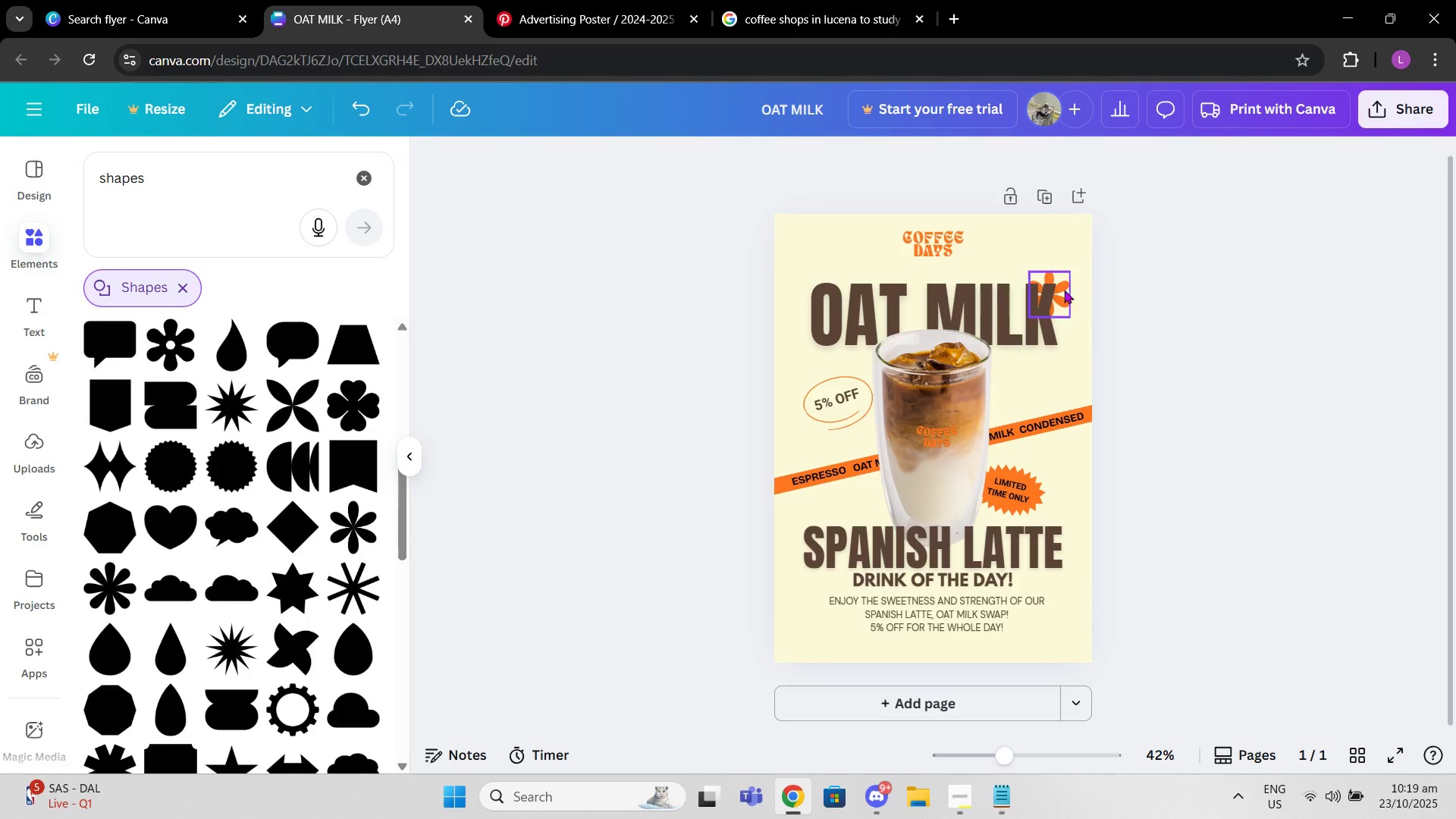 
left_click([1064, 290])
 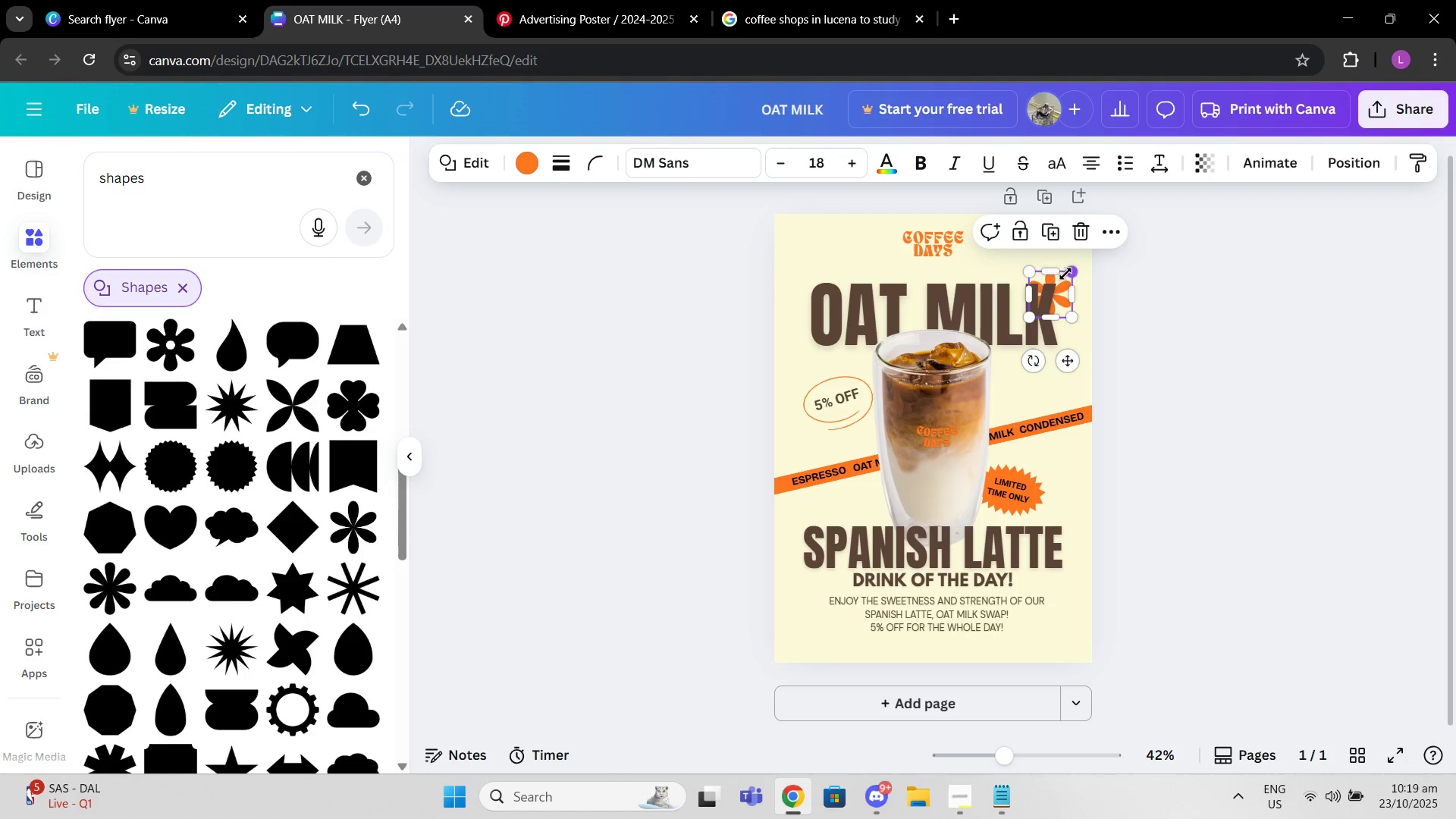 
key(Control+Z)
 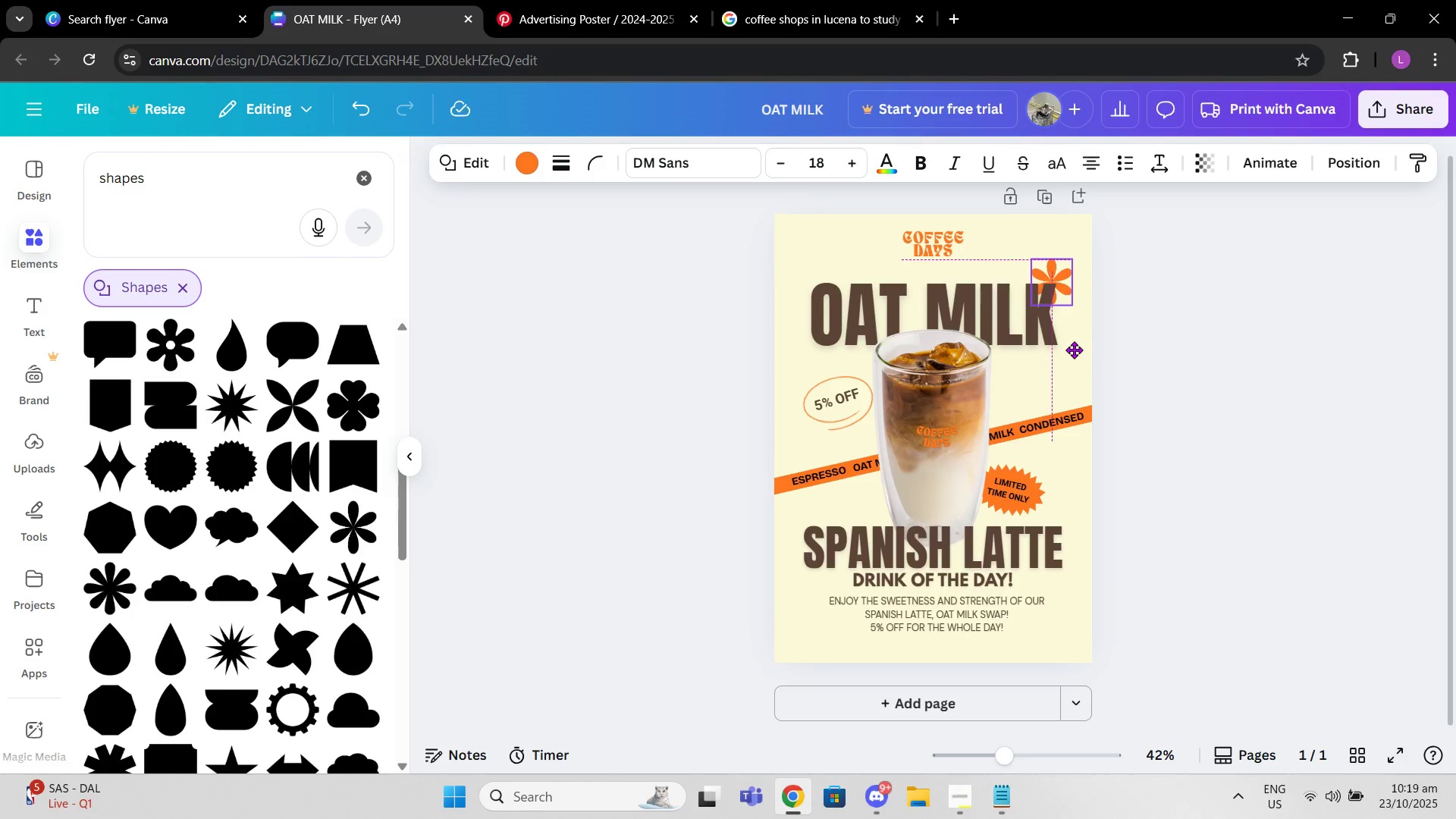 
wait(7.99)
 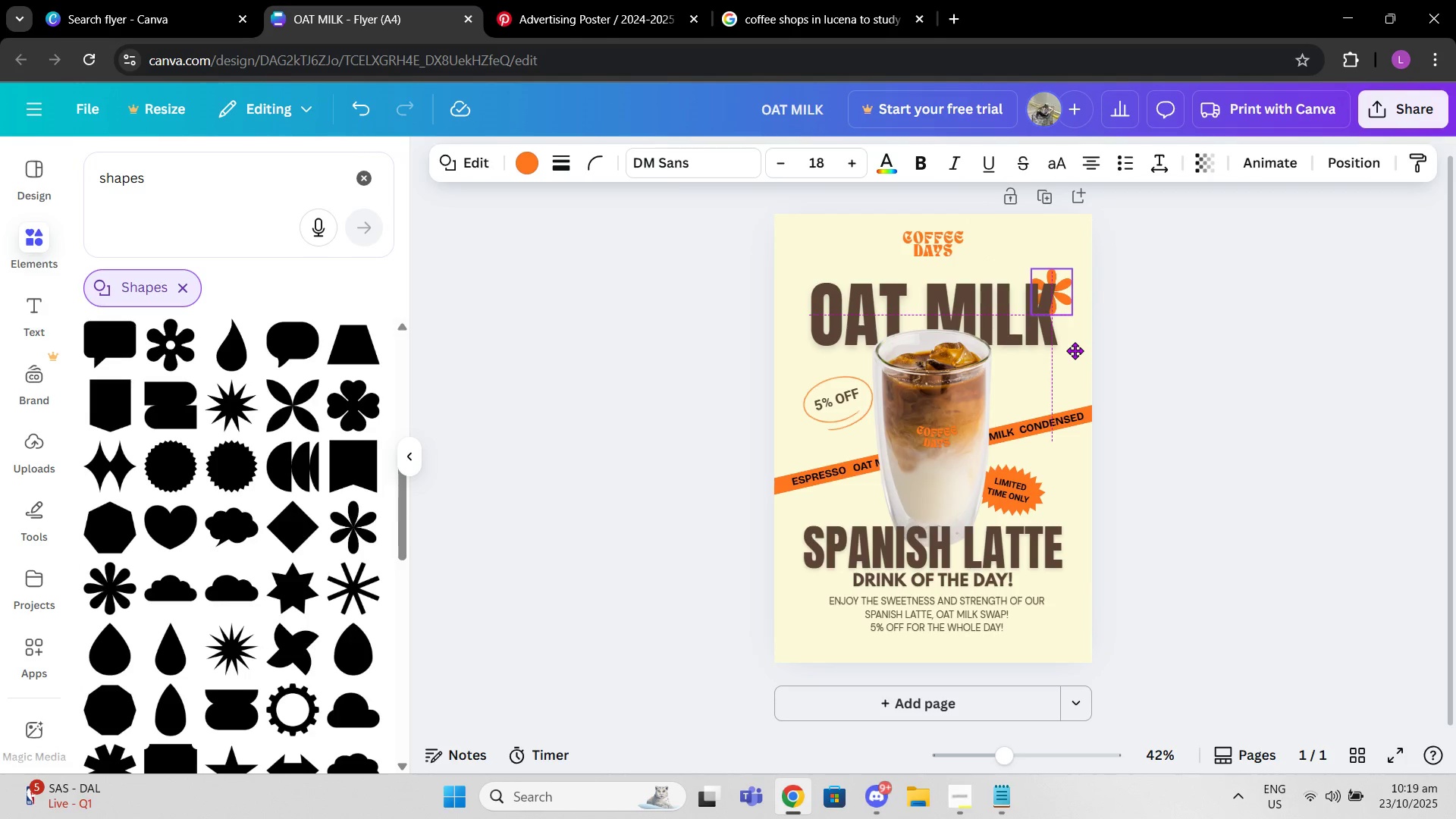 
left_click([1191, 328])
 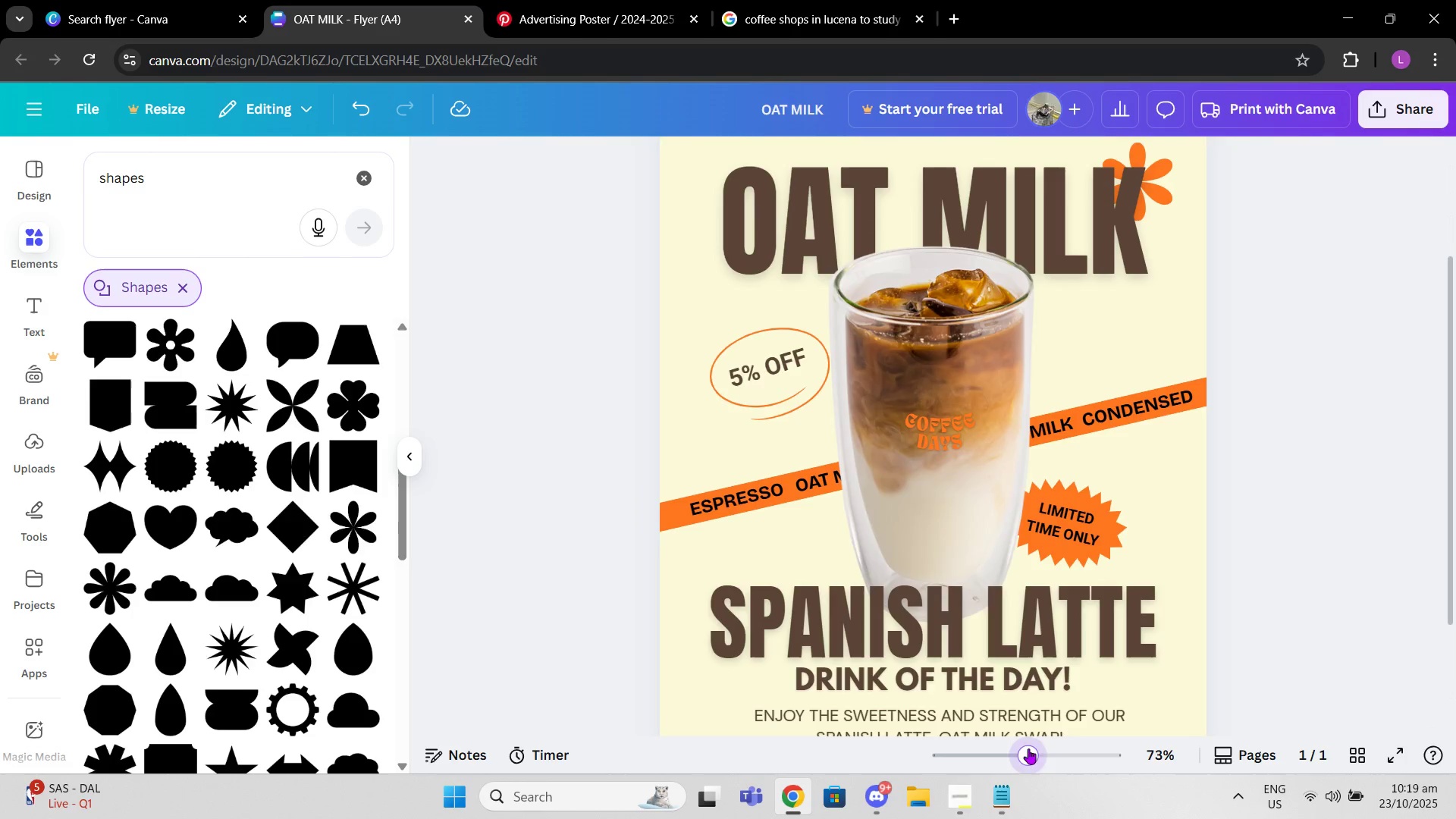 
scroll: coordinate [1059, 601], scroll_direction: up, amount: 3.0
 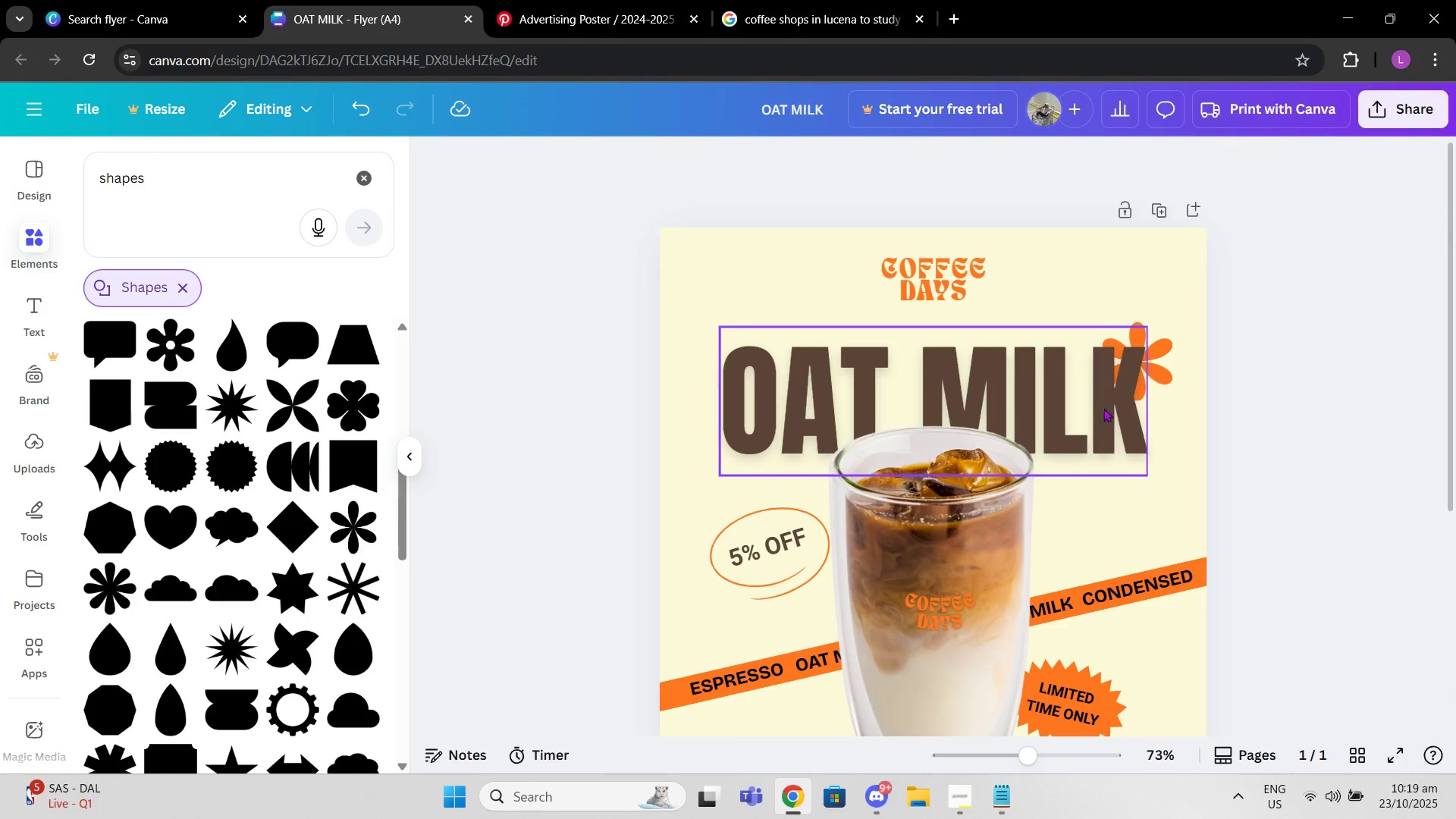 
mouse_move([1159, 356])
 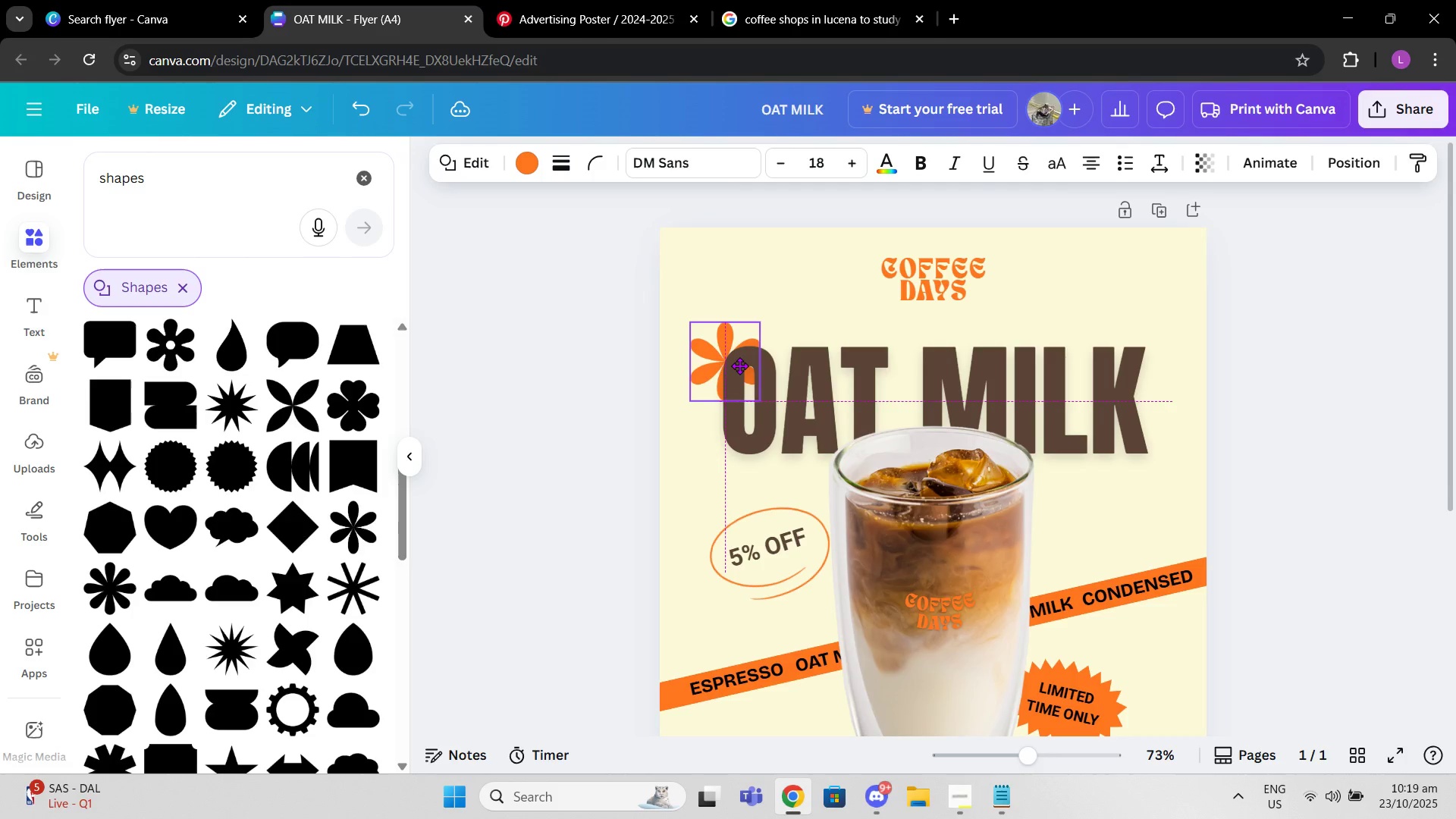 
wait(5.54)
 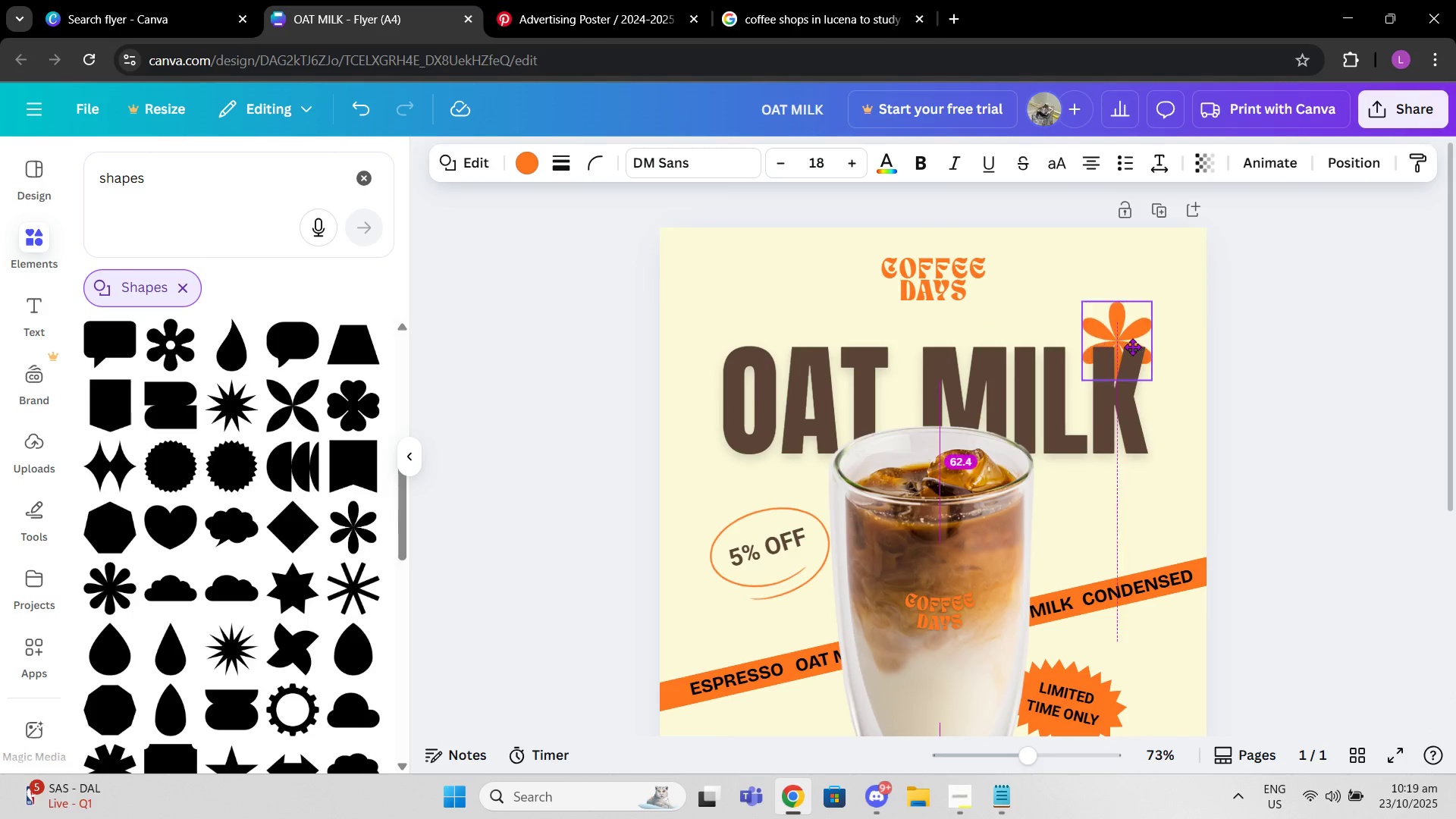 
left_click([1241, 388])
 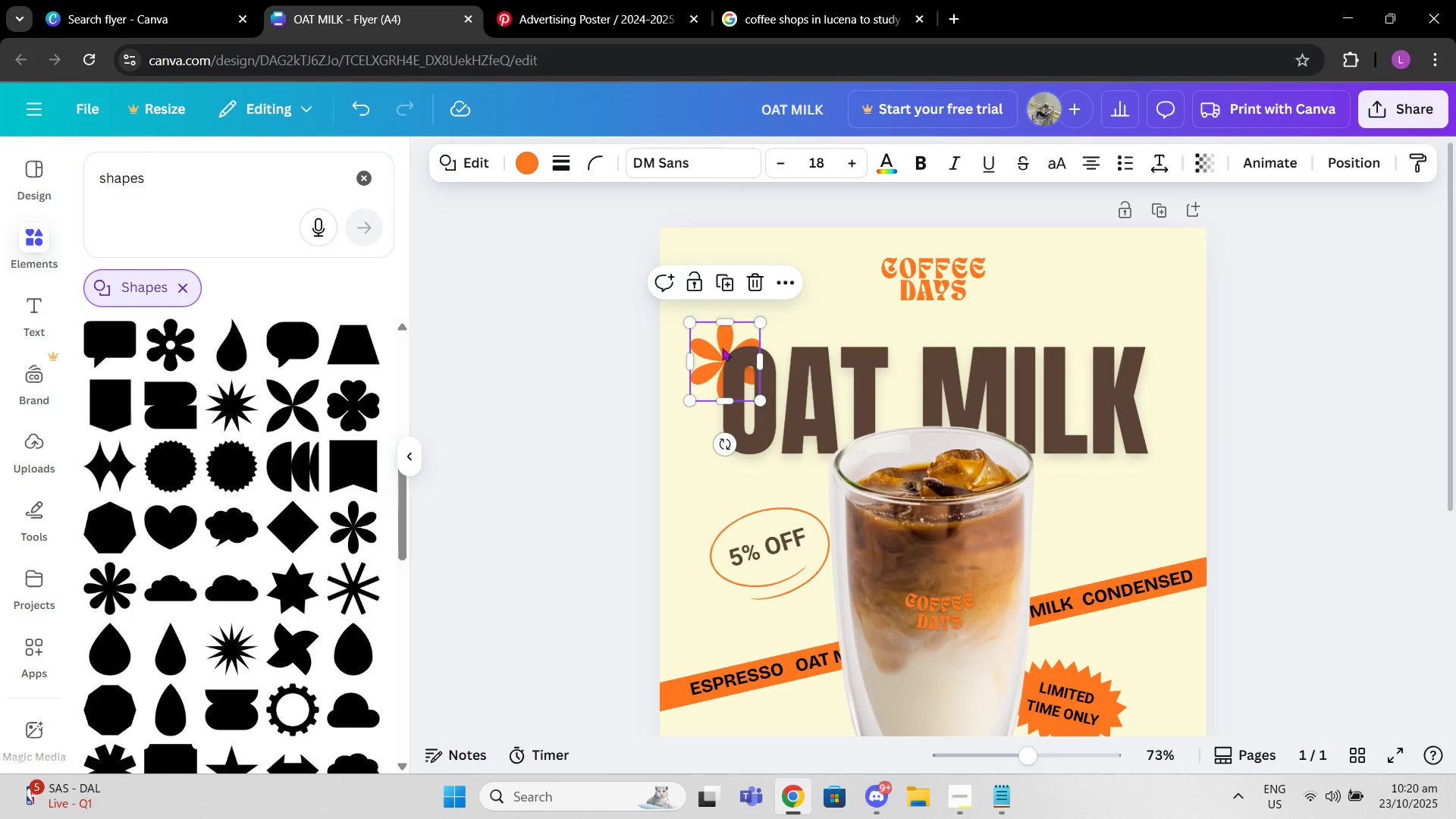 
mouse_move([728, 380])
 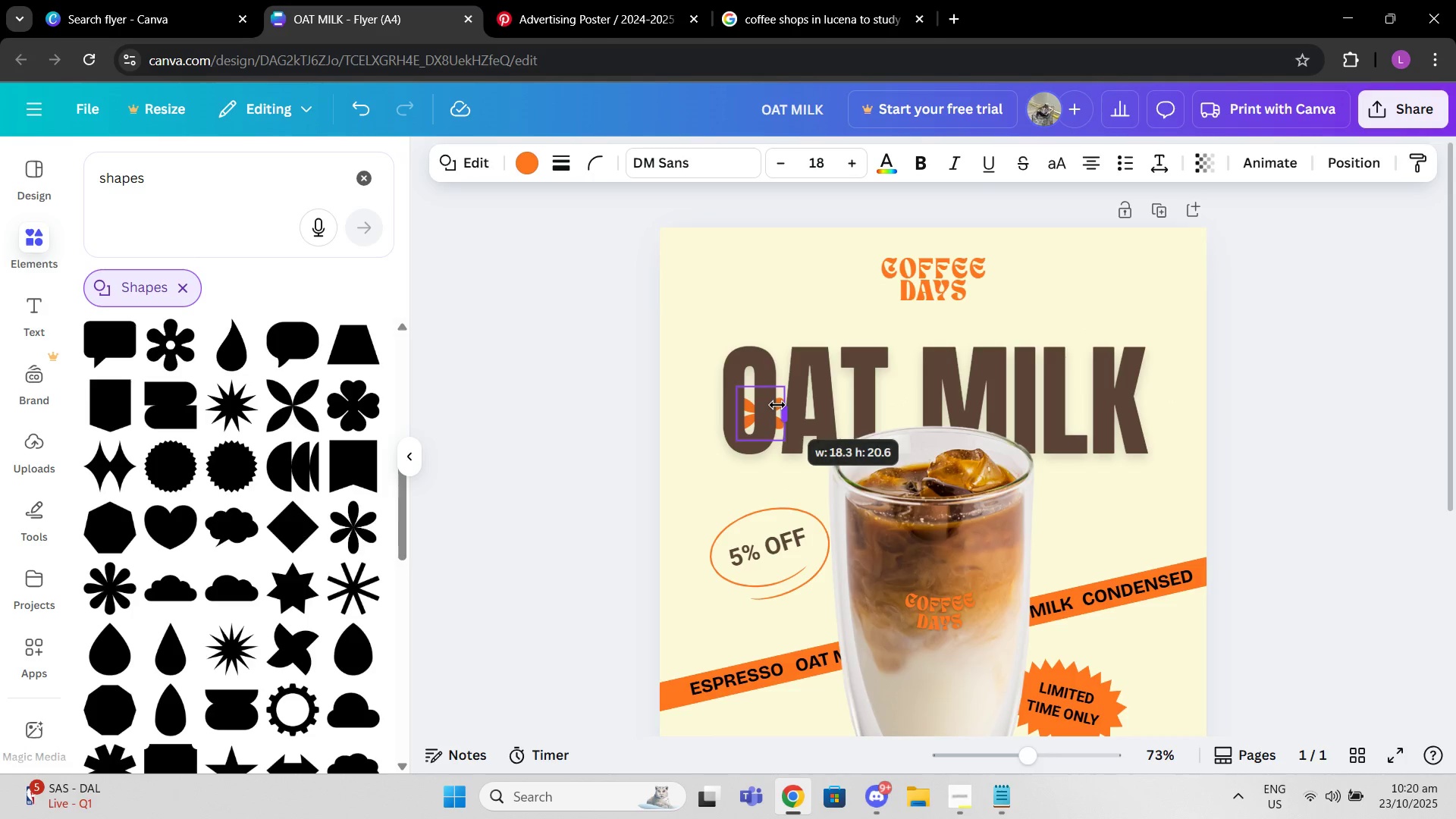 
key(Control+Z)
 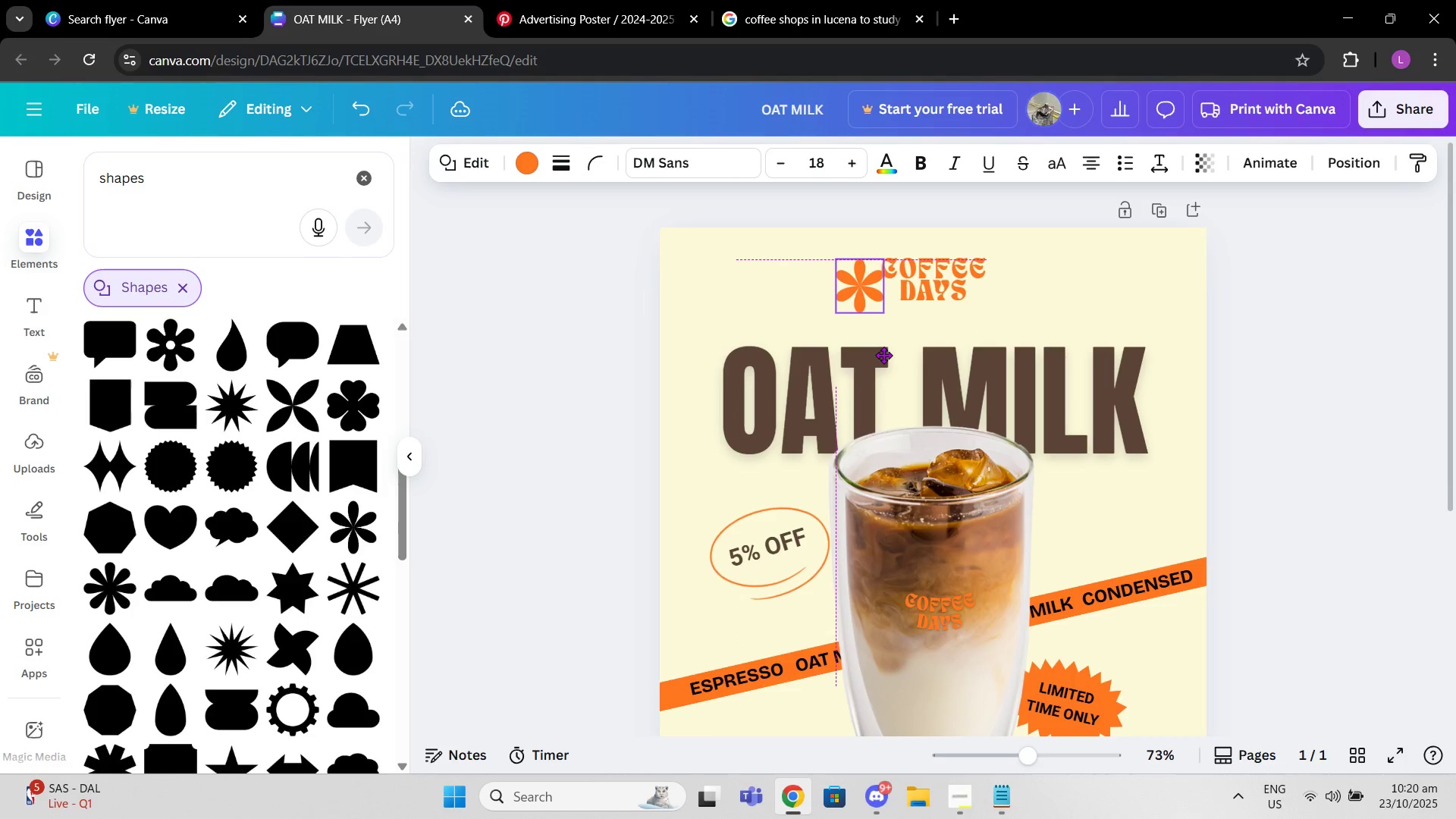 
wait(15.27)
 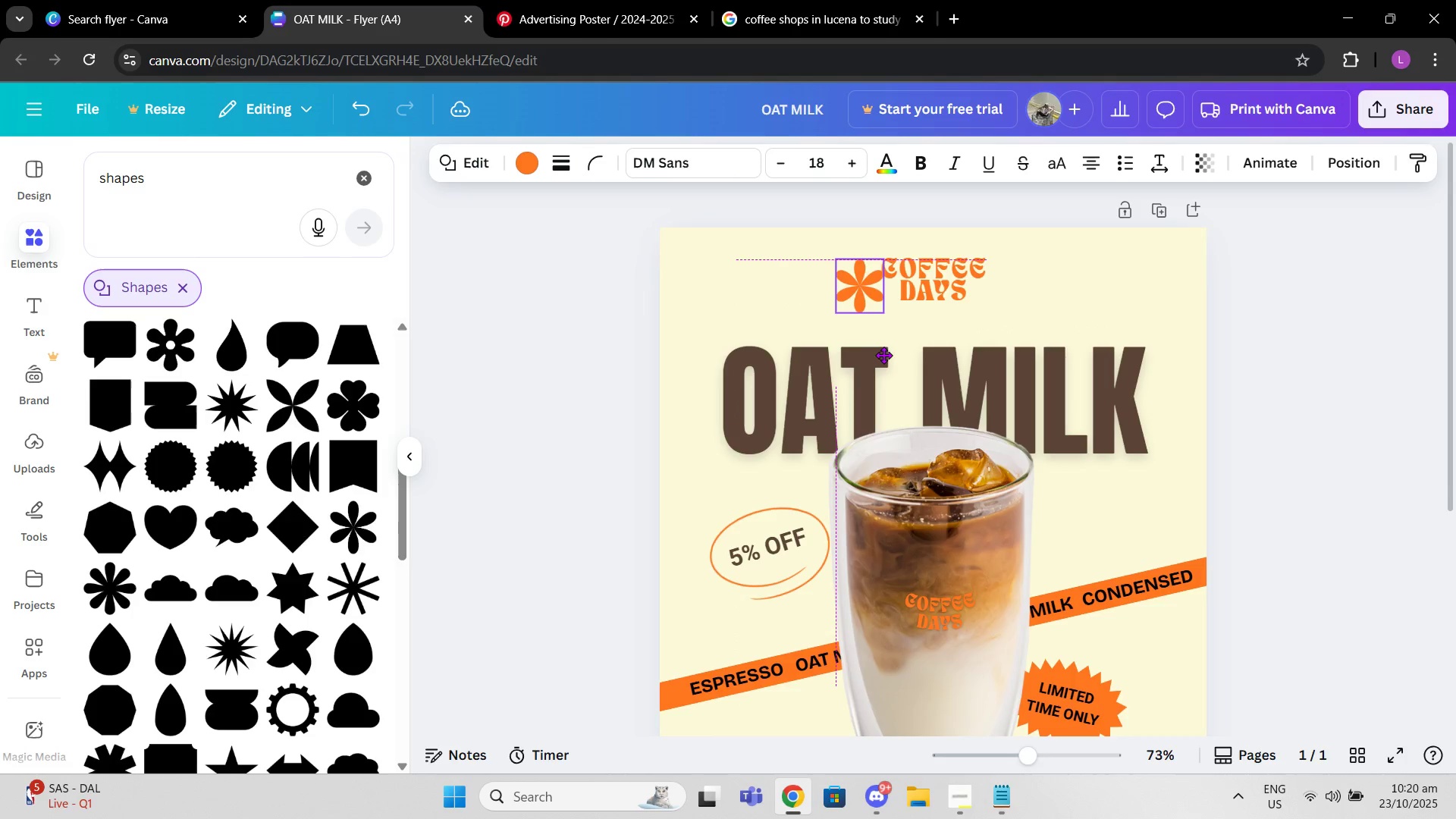 
left_click([1326, 422])
 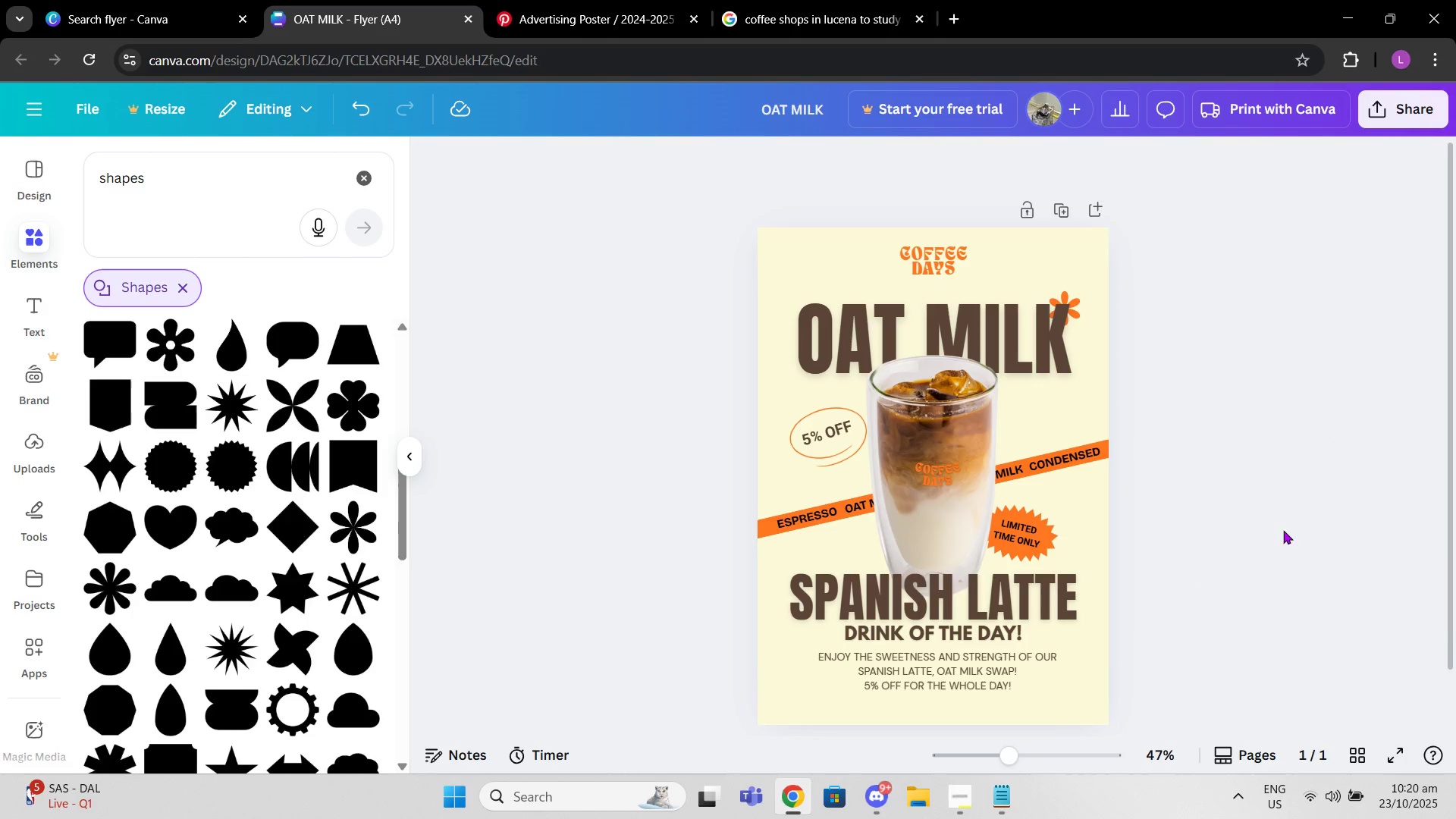 
wait(6.36)
 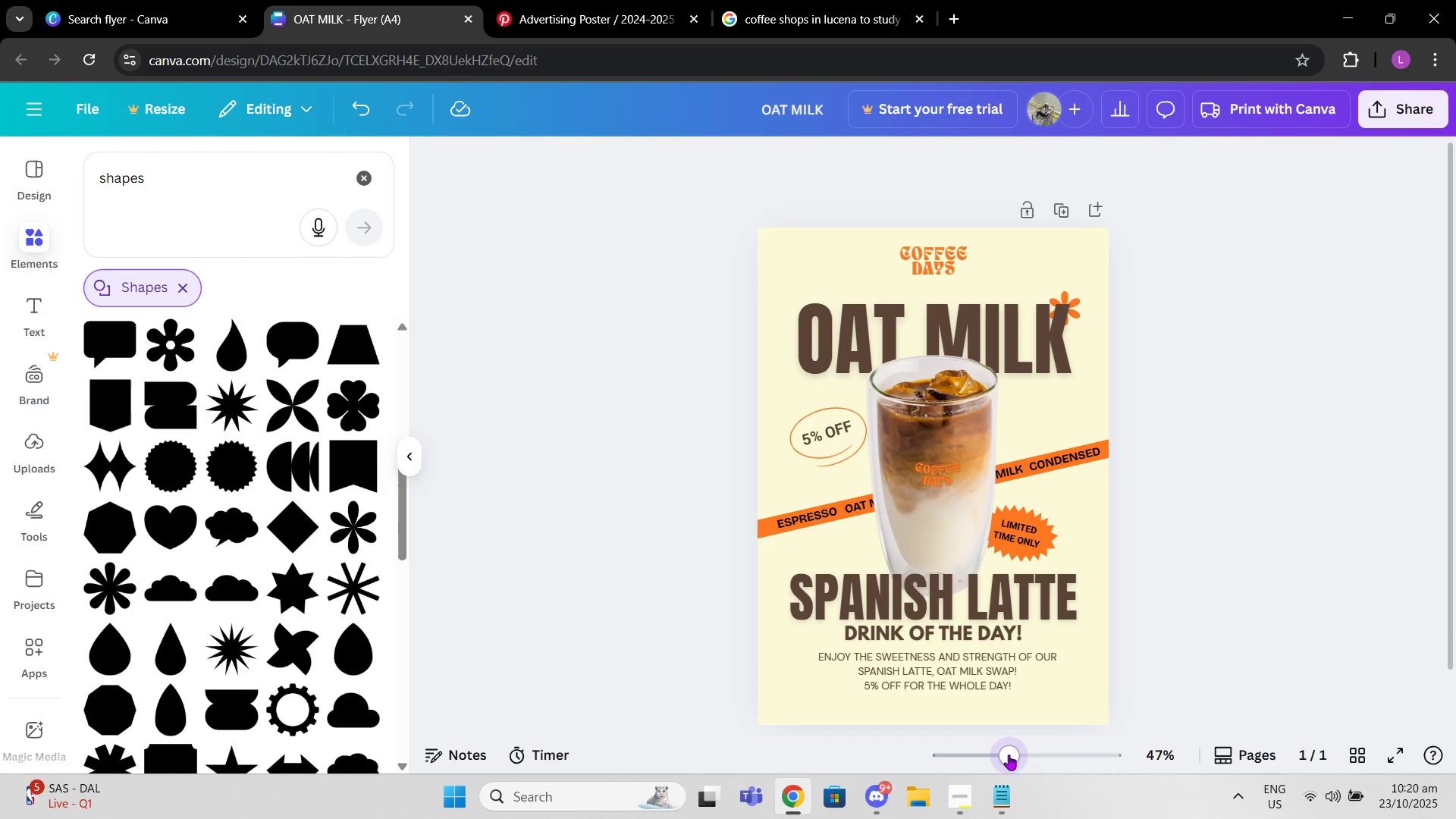 
scroll: coordinate [348, 503], scroll_direction: down, amount: 7.0
 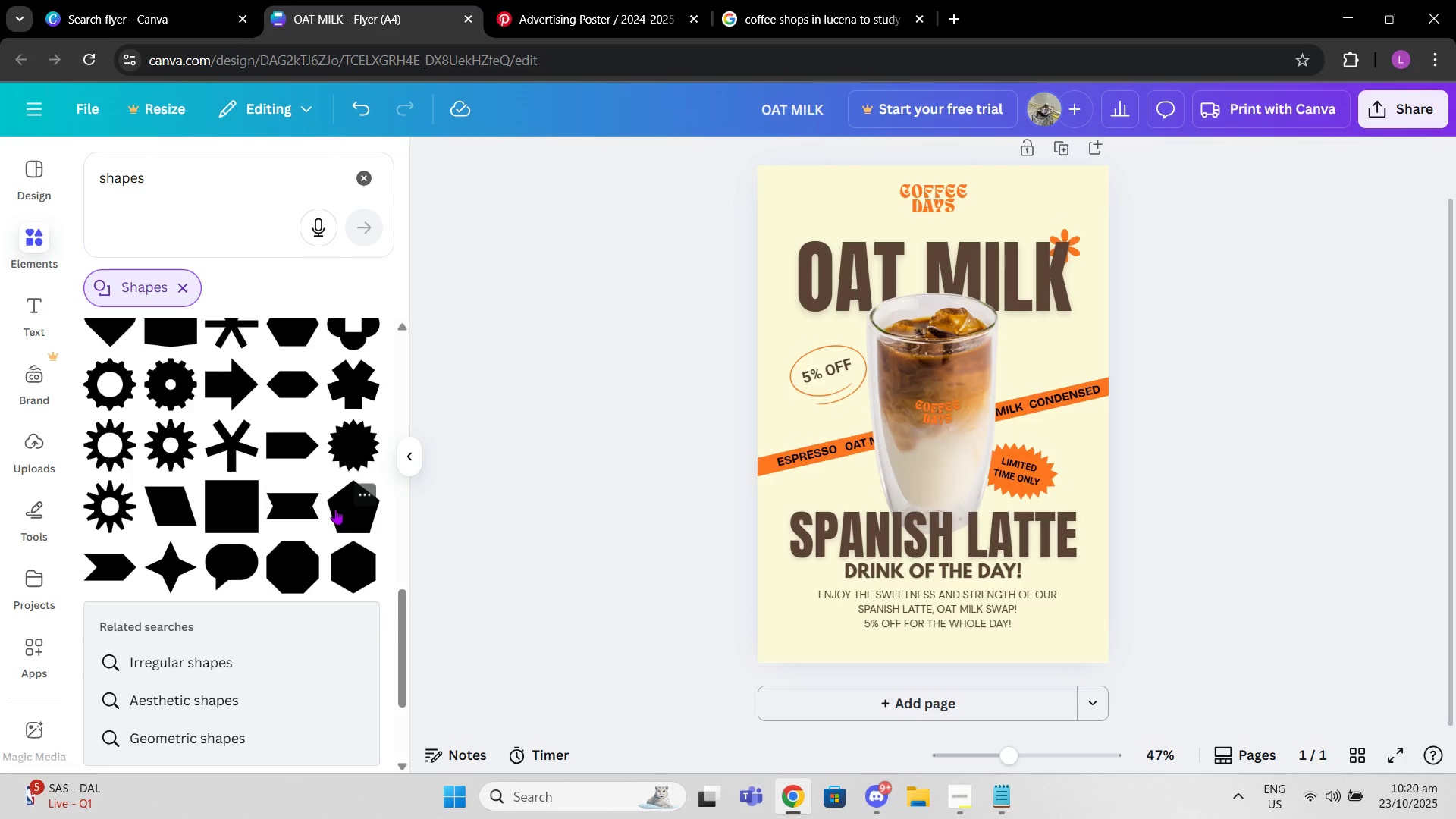 
scroll: coordinate [340, 454], scroll_direction: up, amount: 8.0
 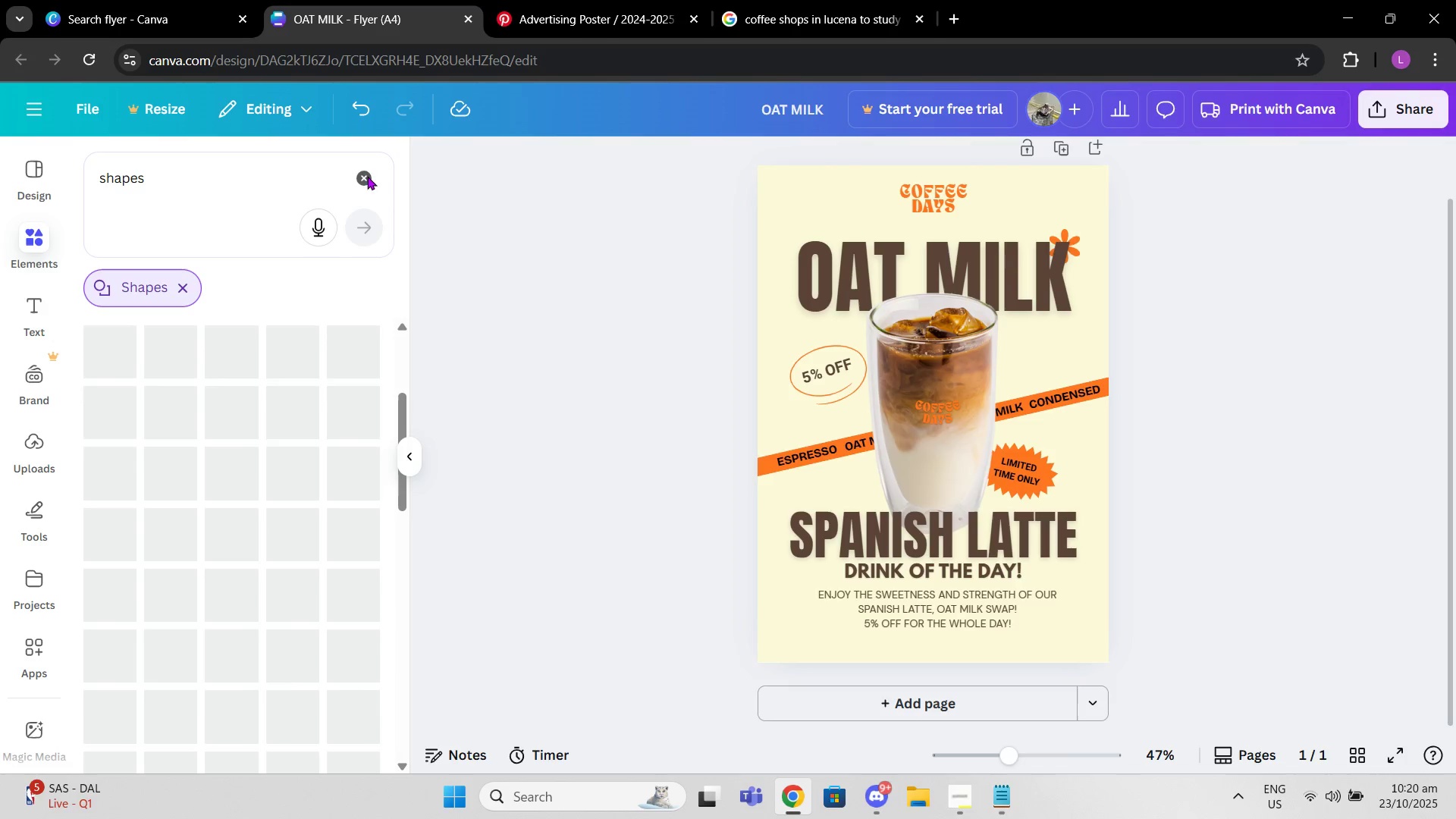 
left_click([360, 184])
 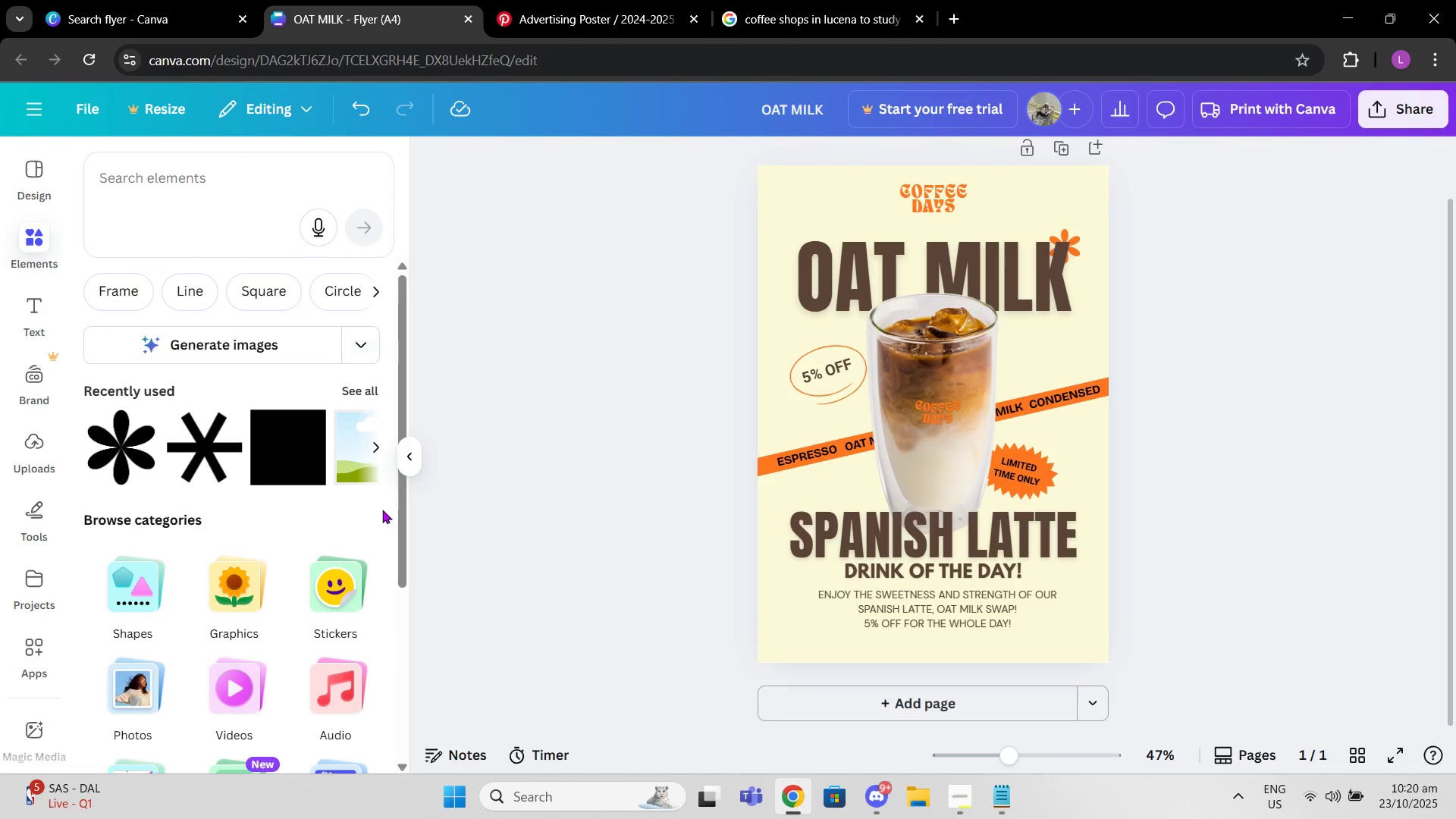 
scroll: coordinate [486, 522], scroll_direction: down, amount: 2.0
 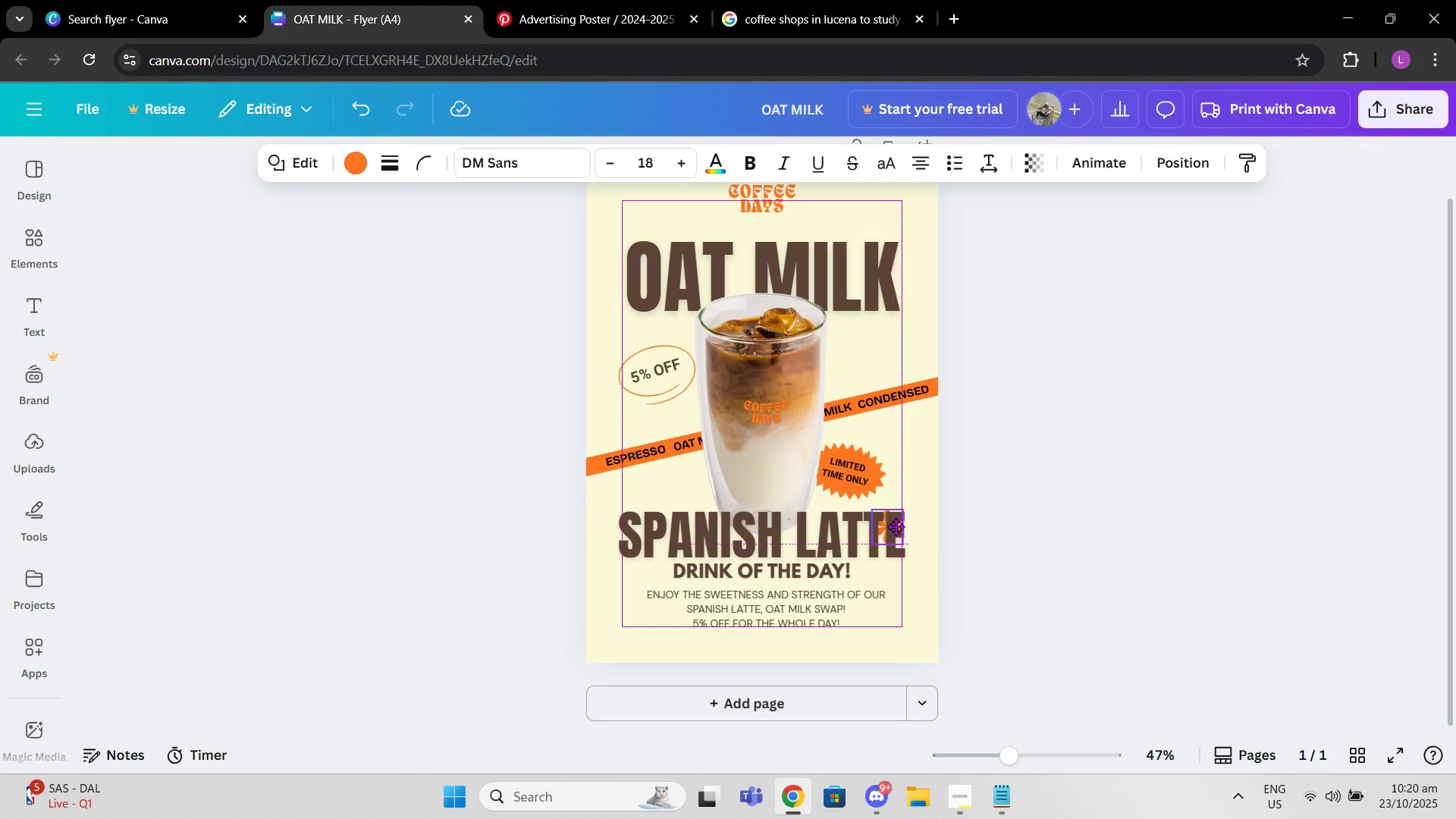 
wait(8.91)
 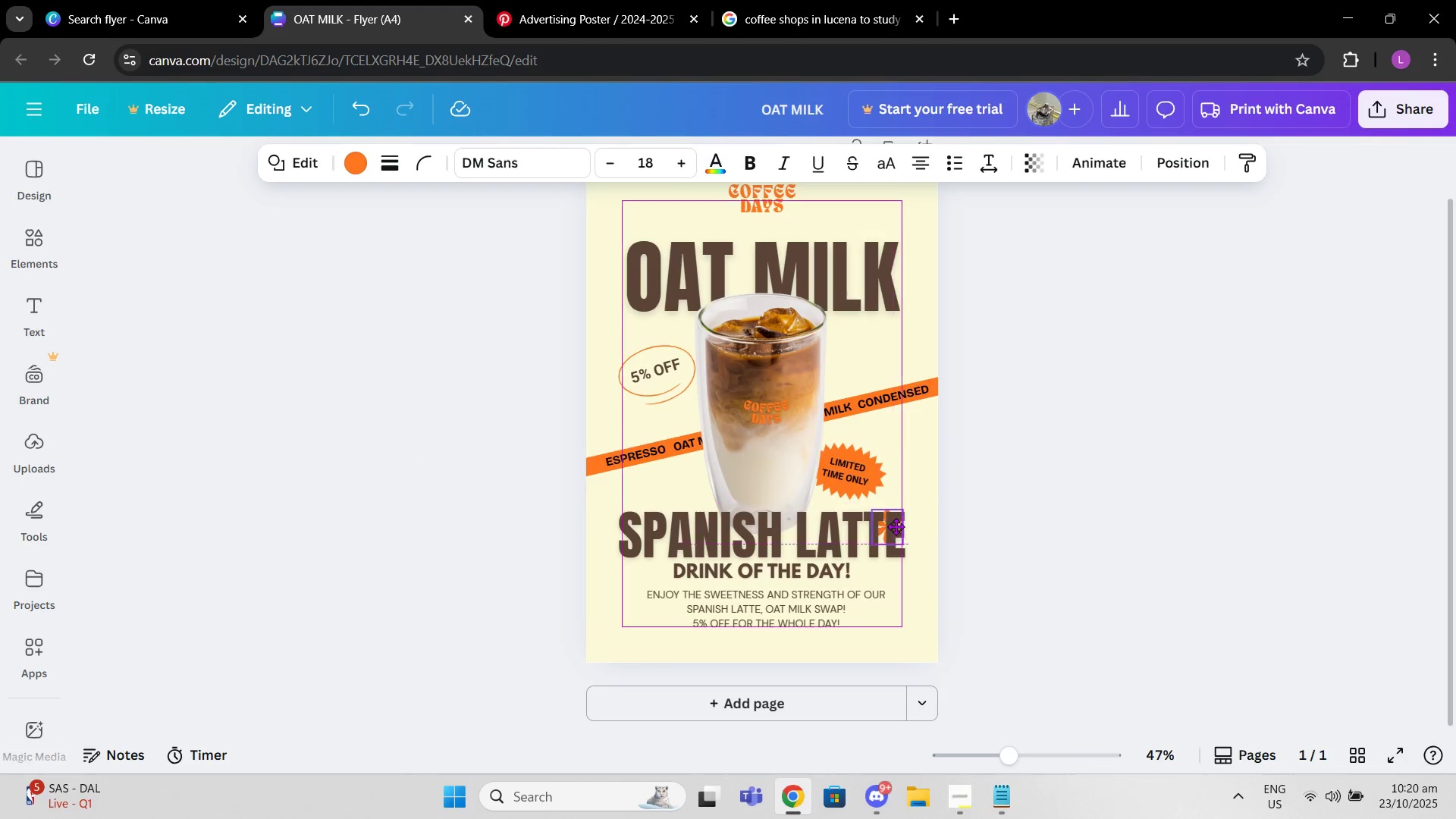 
mouse_move([682, 278])
 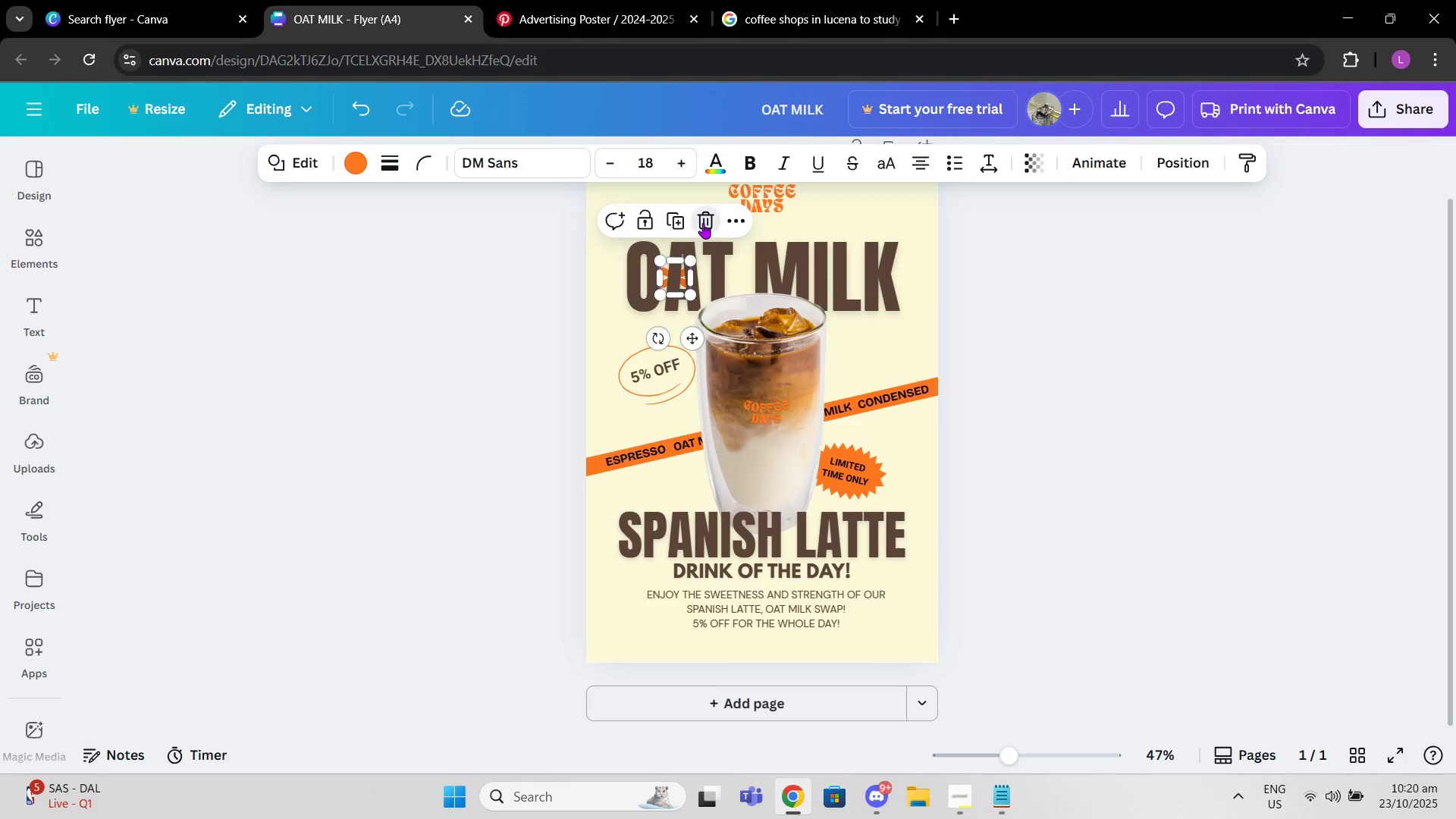 
left_click([703, 223])
 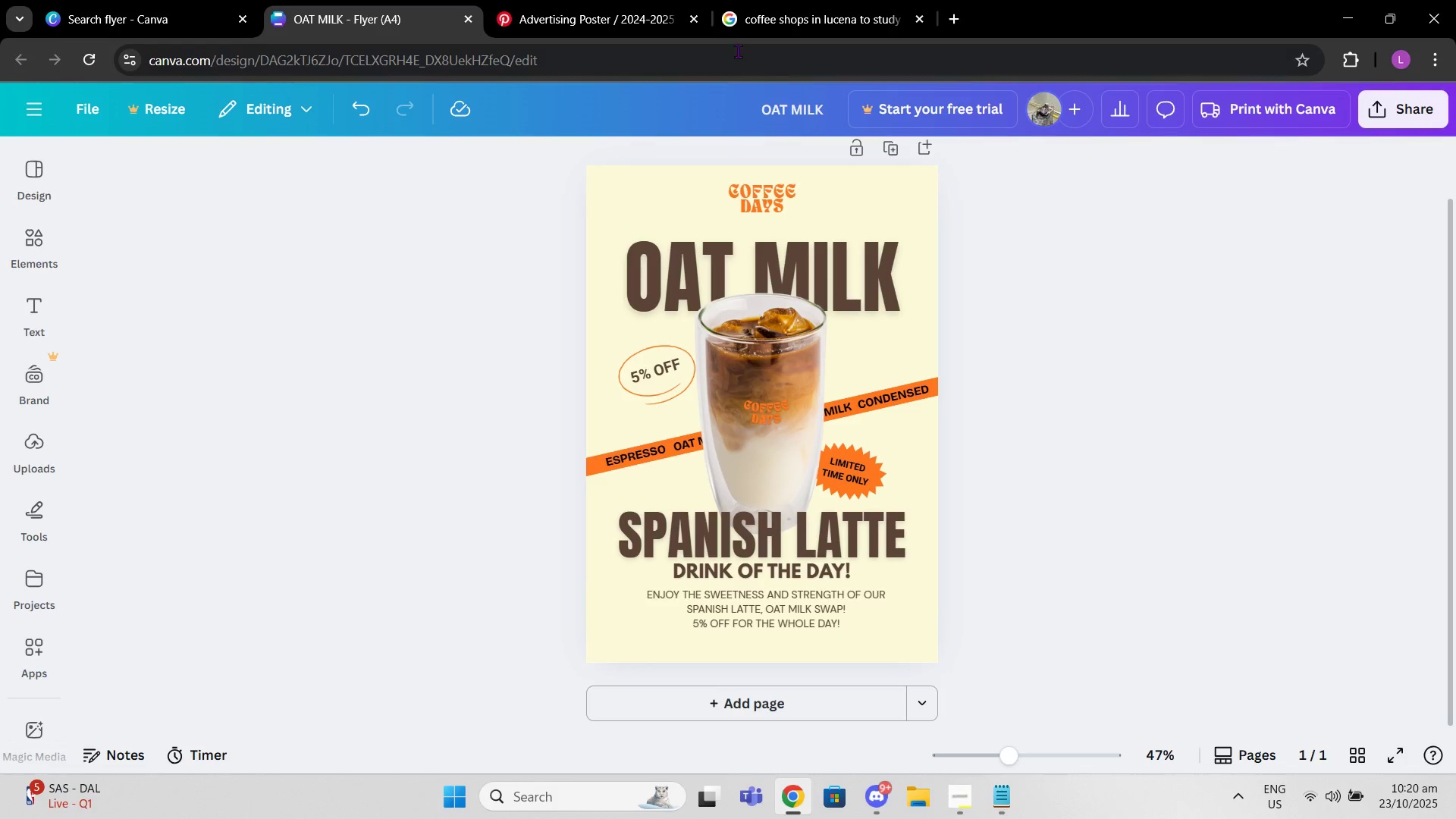 
left_click([661, 15])
 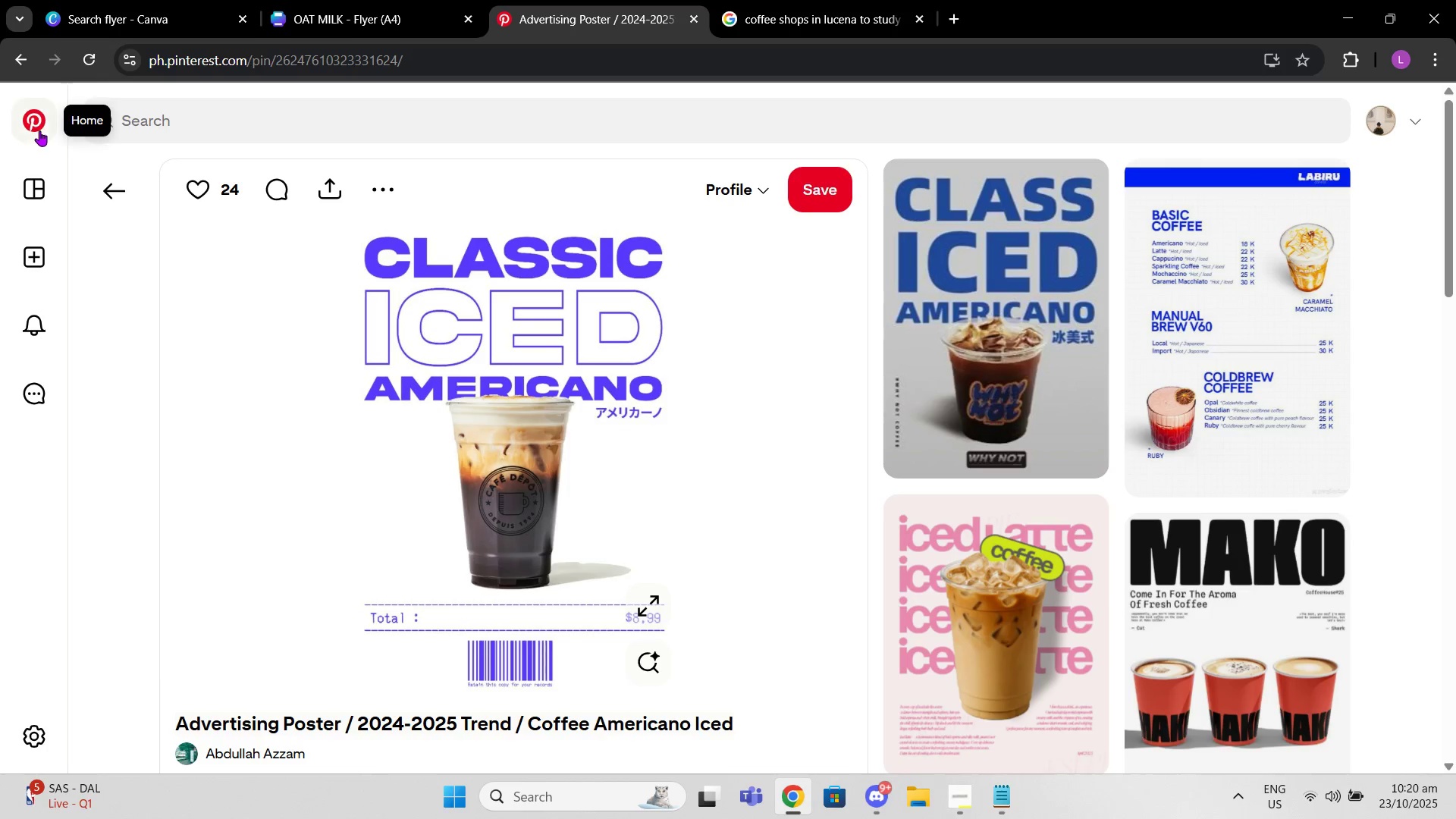 
left_click([104, 204])
 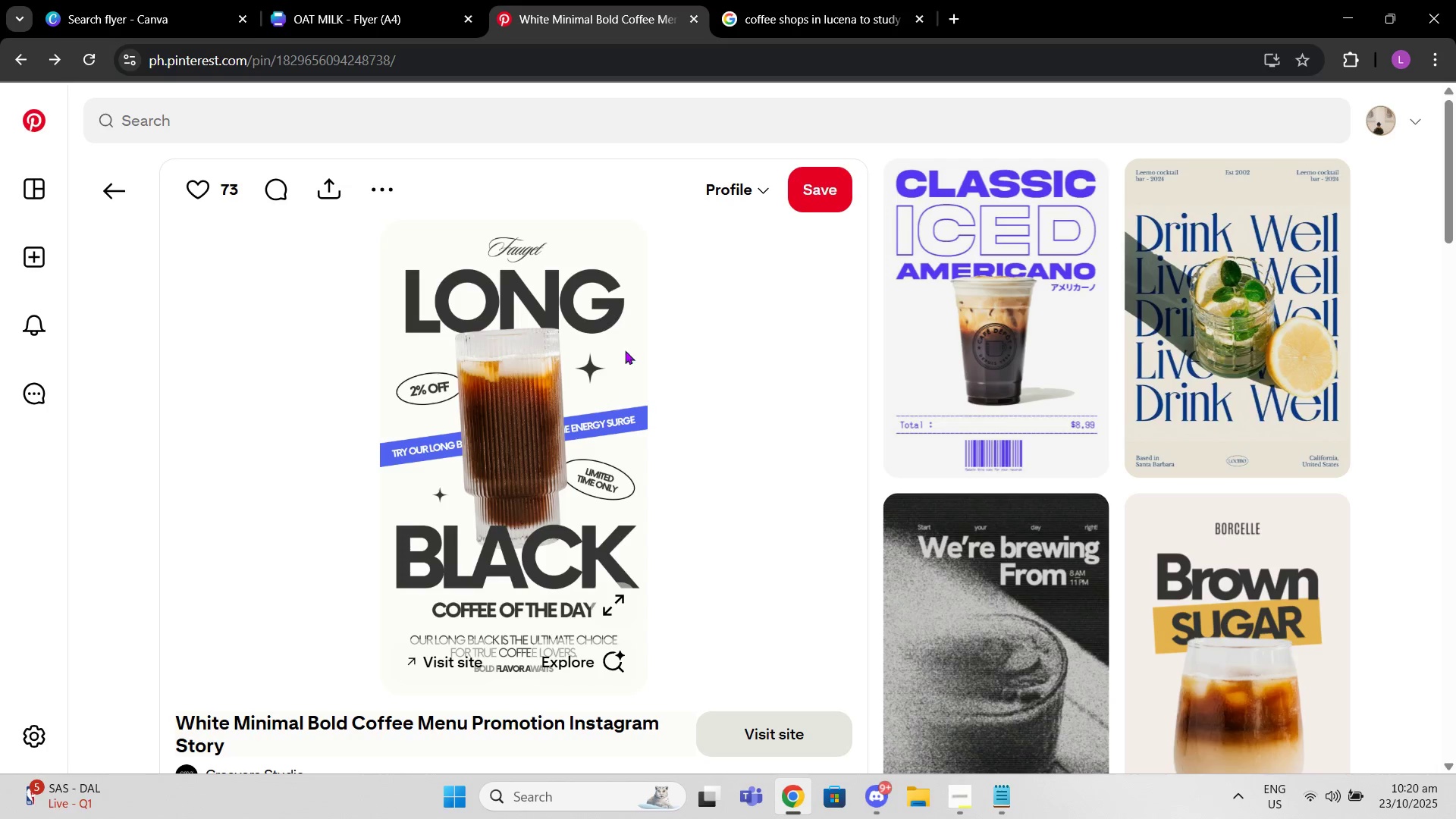 
scroll: coordinate [608, 455], scroll_direction: down, amount: 1.0
 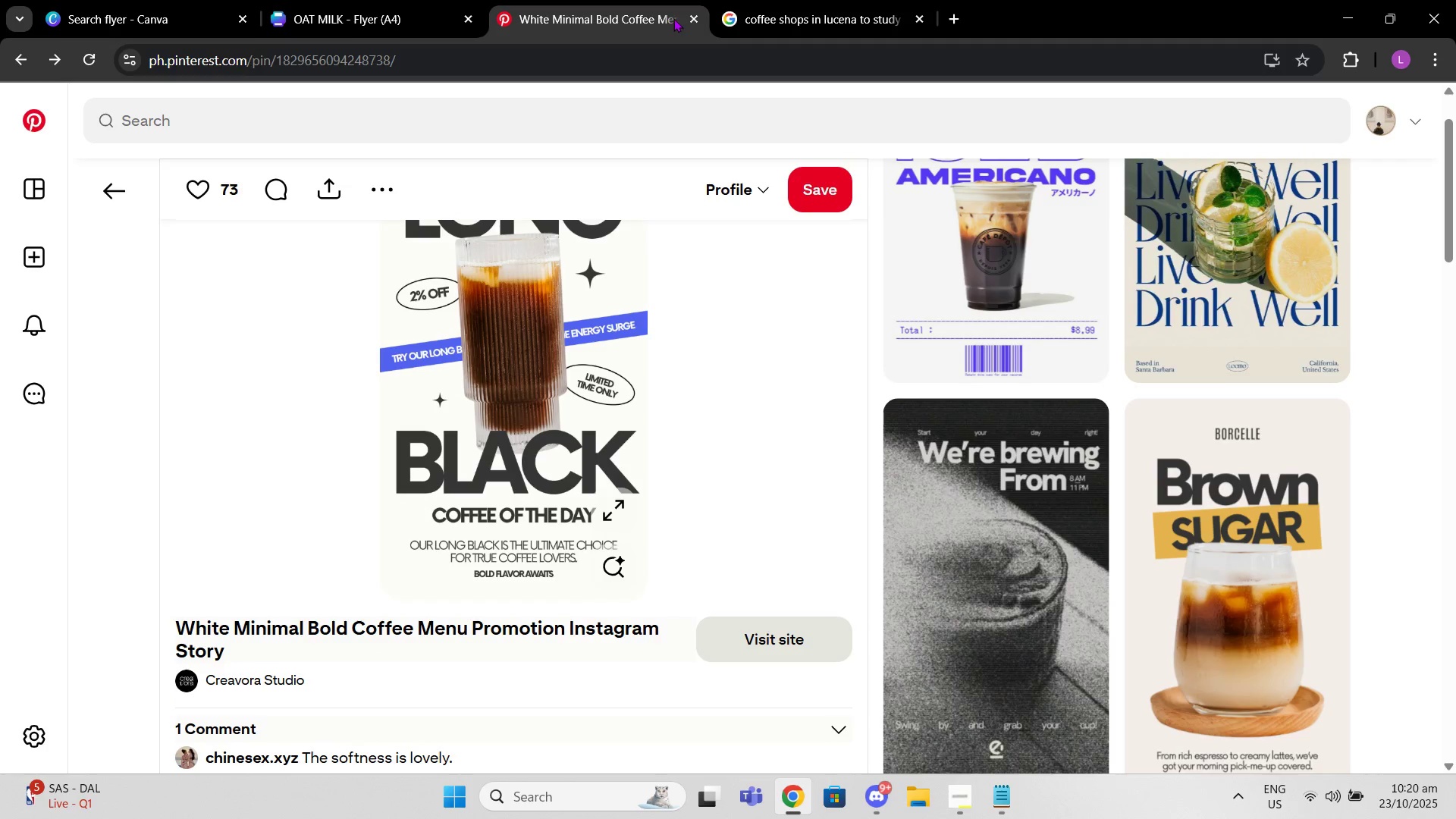 
left_click([692, 20])
 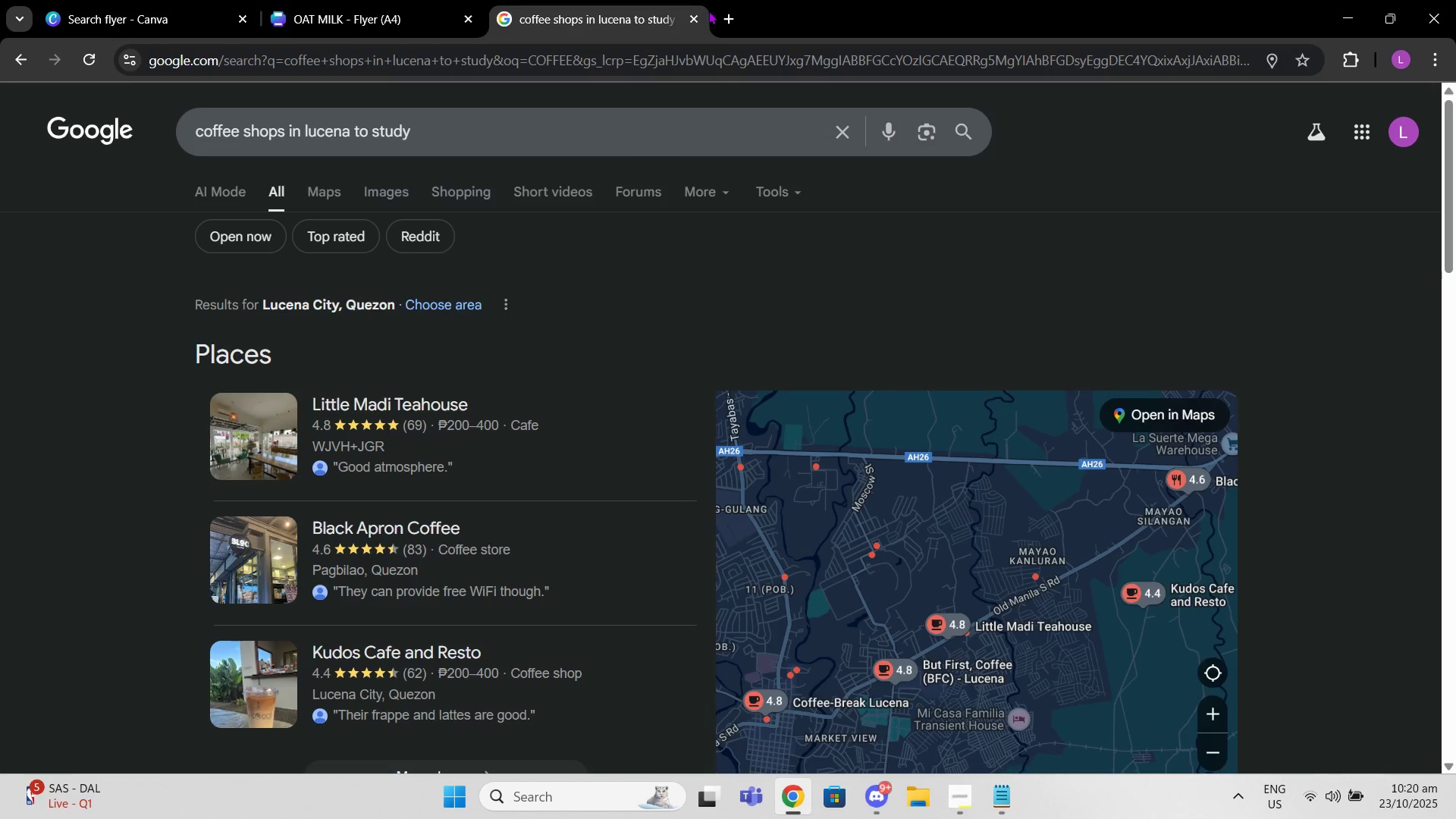 
left_click([698, 18])
 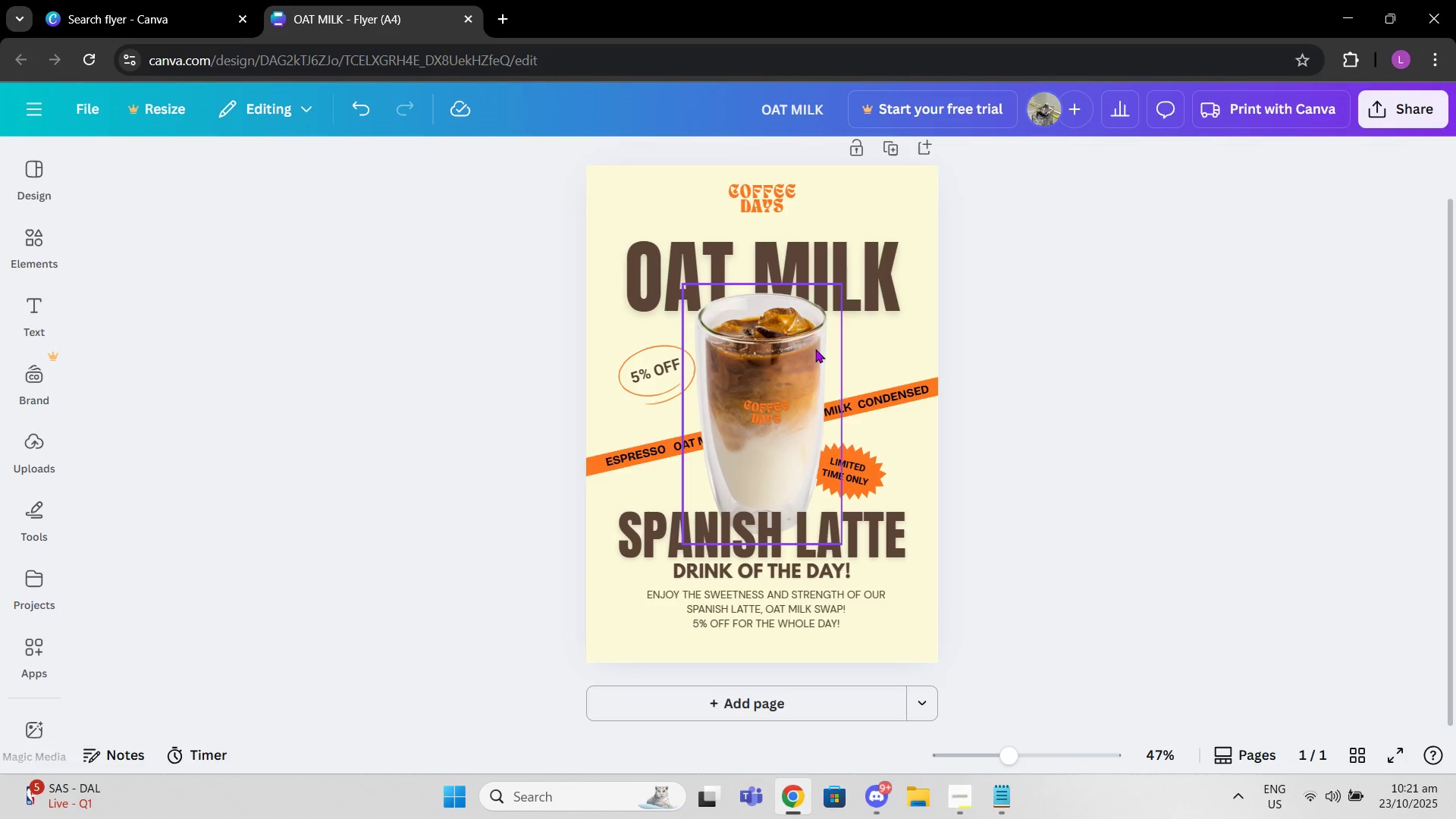 
left_click([42, 231])
 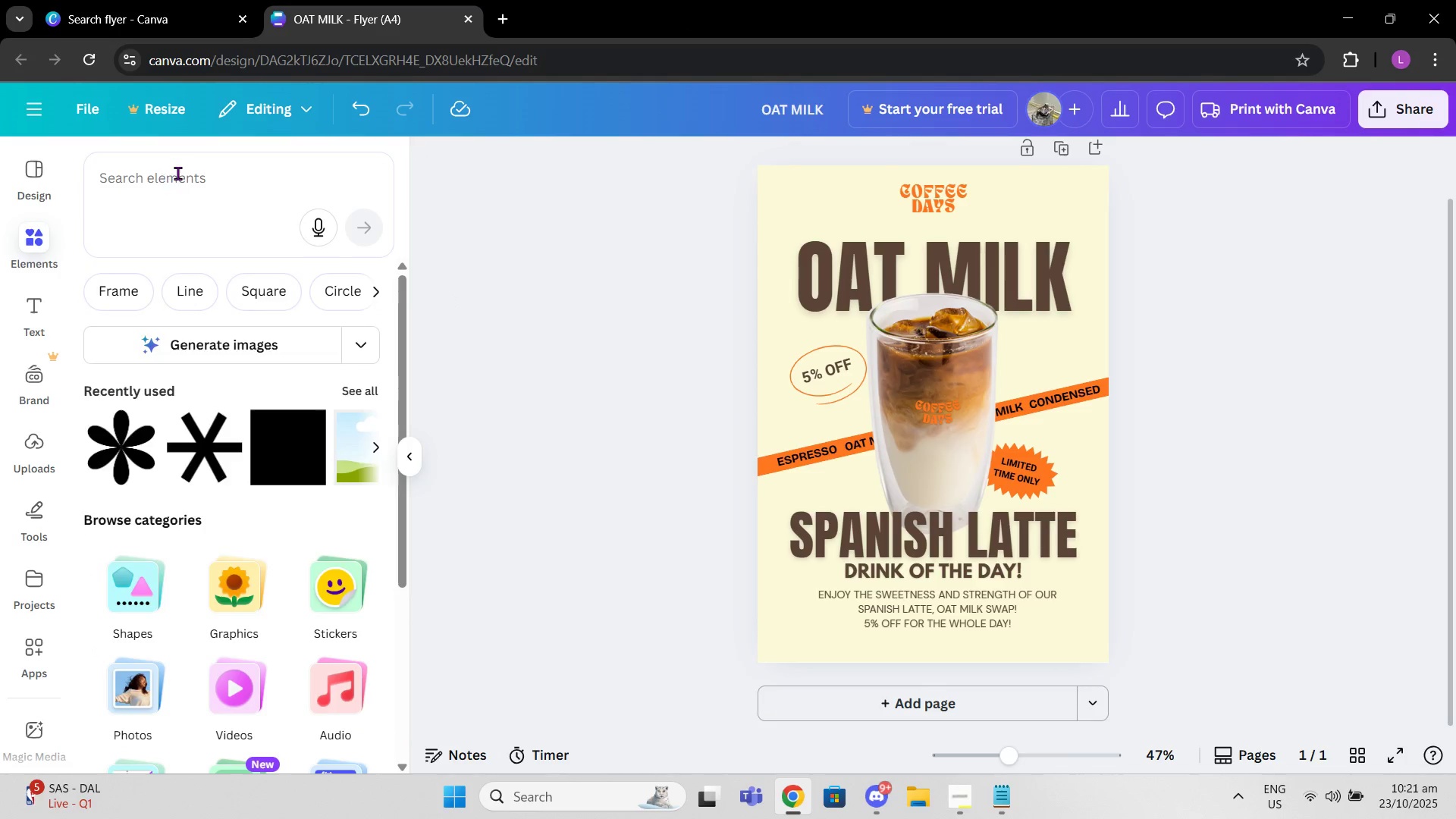 
left_click([177, 173])
 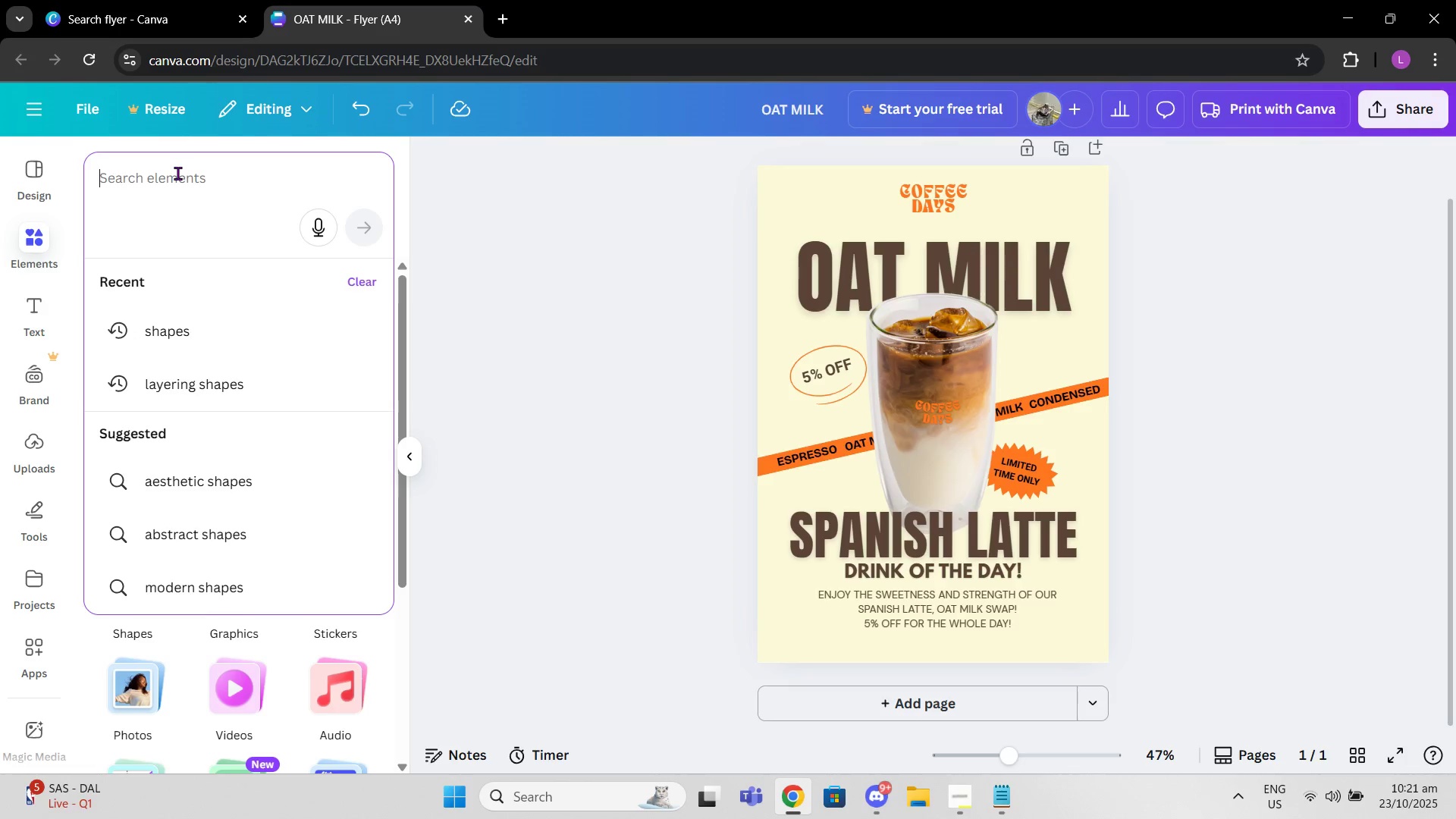 
type(sparkleshien shape)
 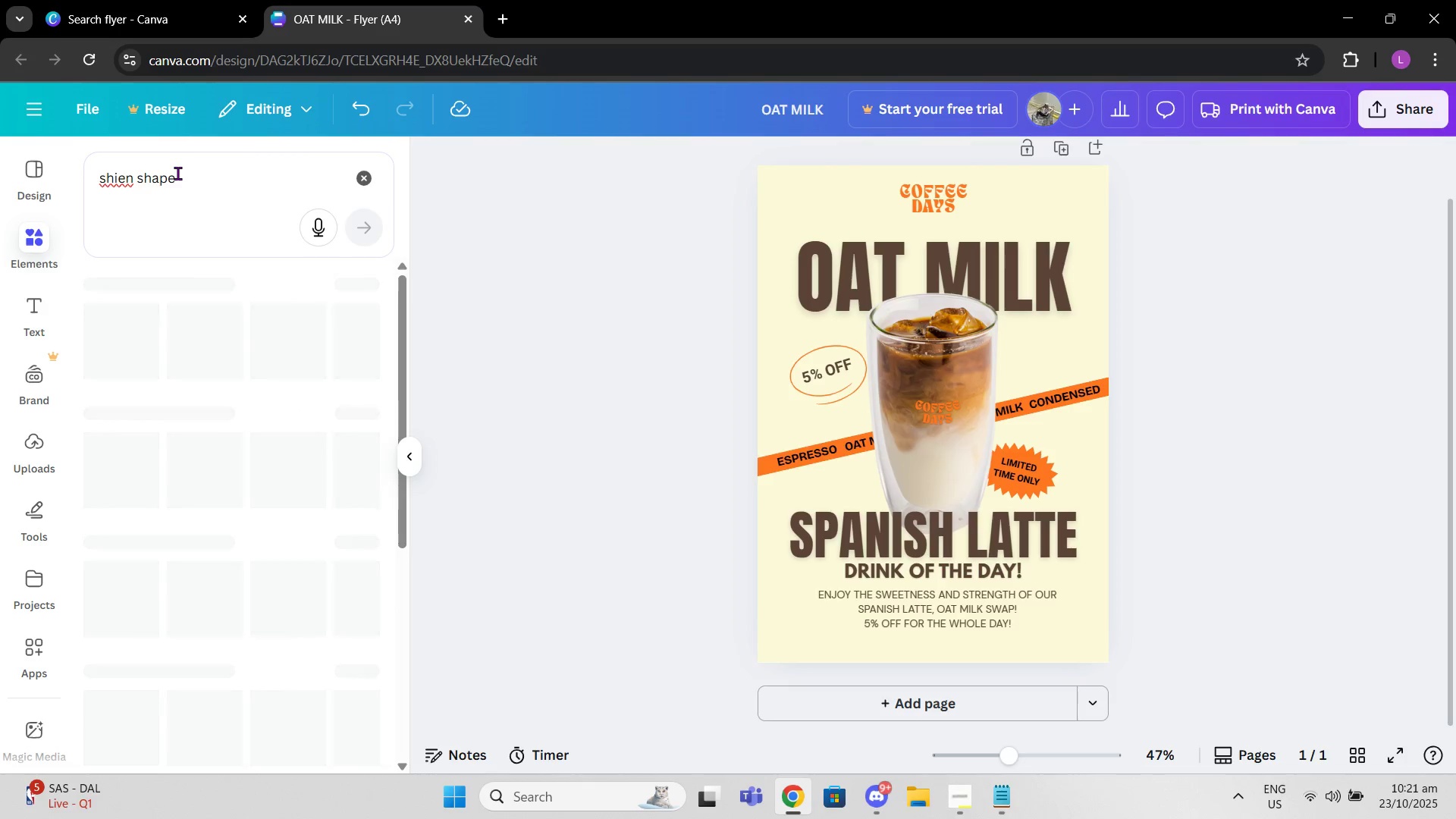 
hold_key(key=Backspace, duration=0.96)
 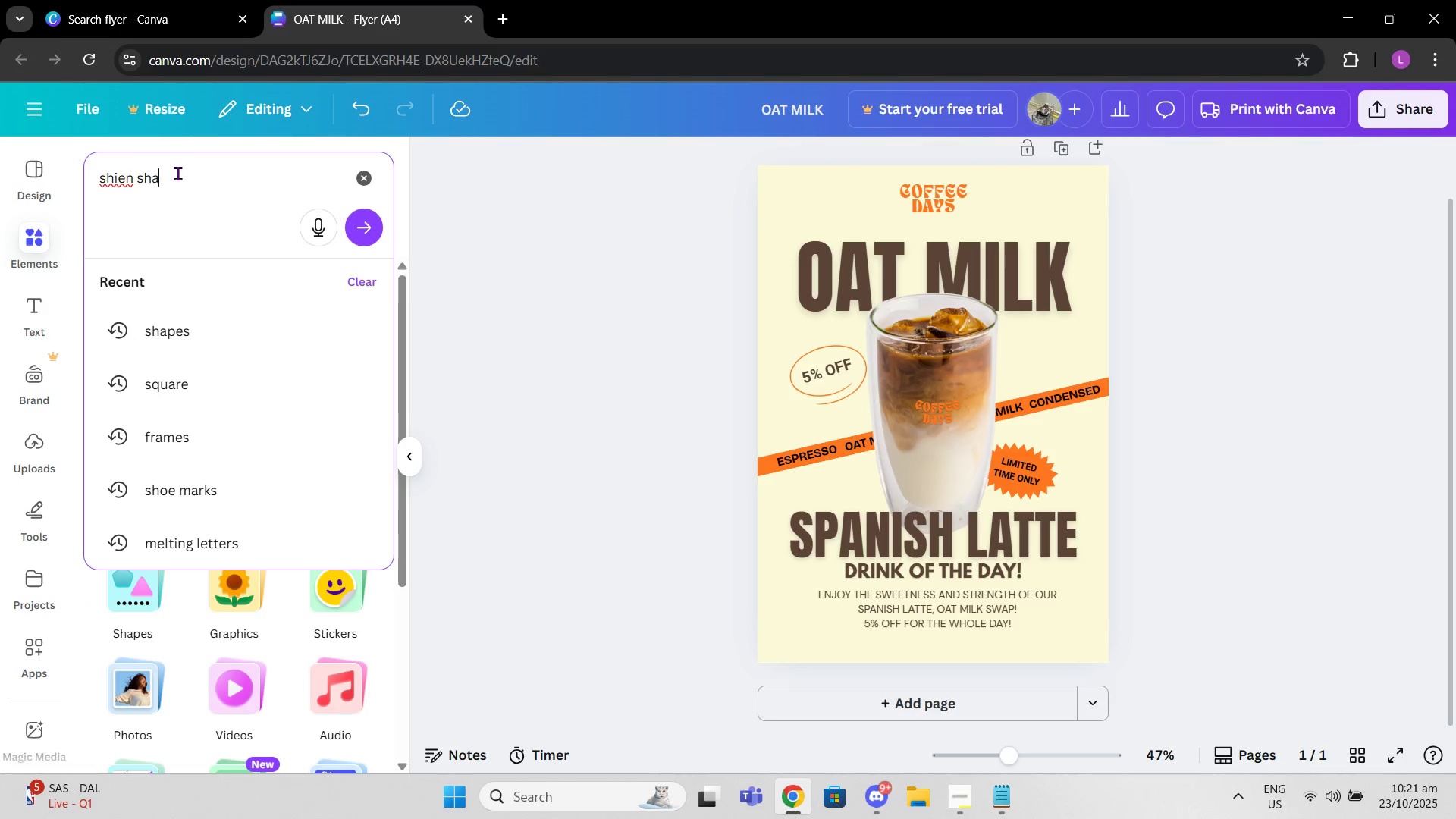 
key(Enter)
 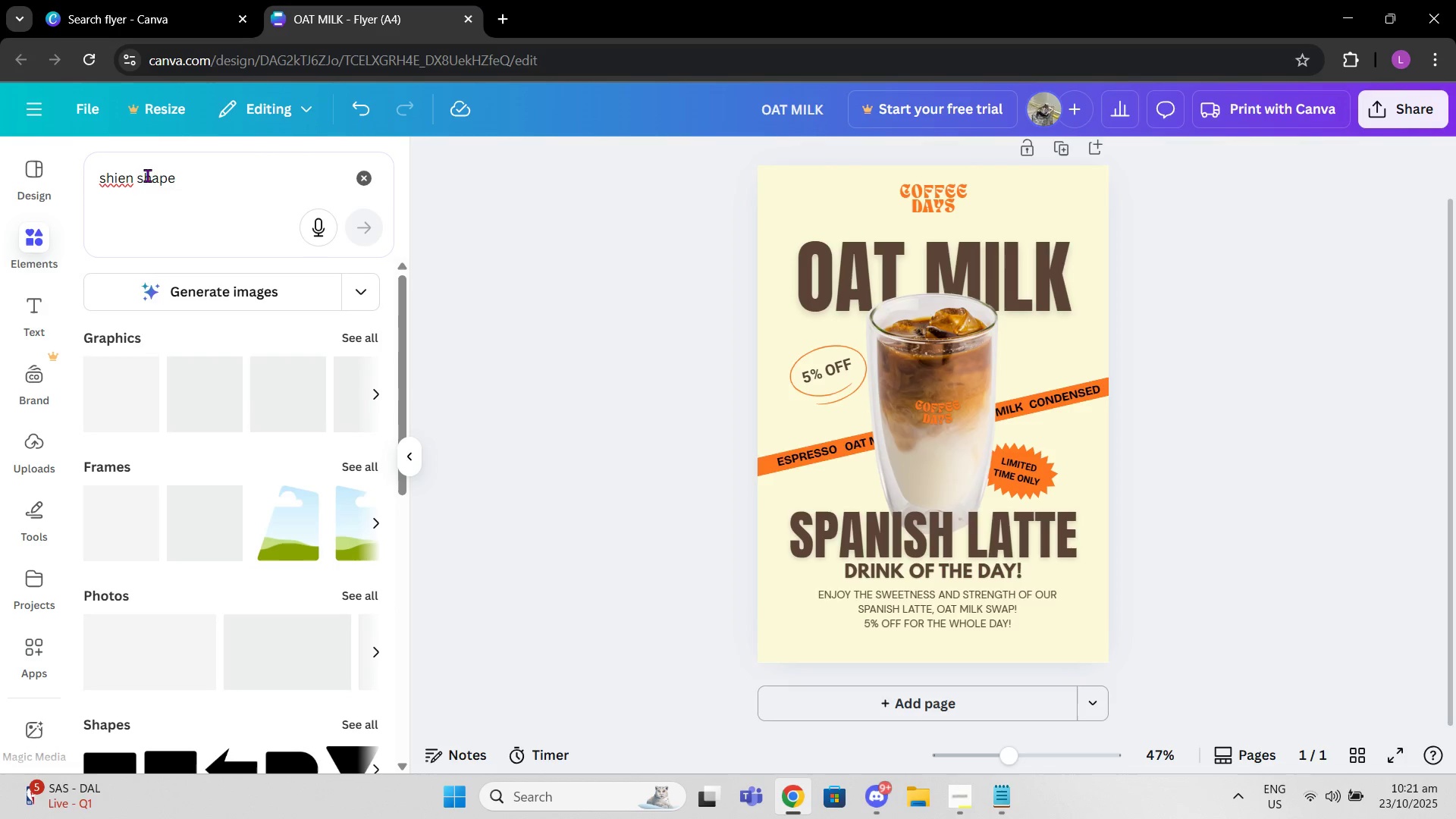 
left_click([136, 175])
 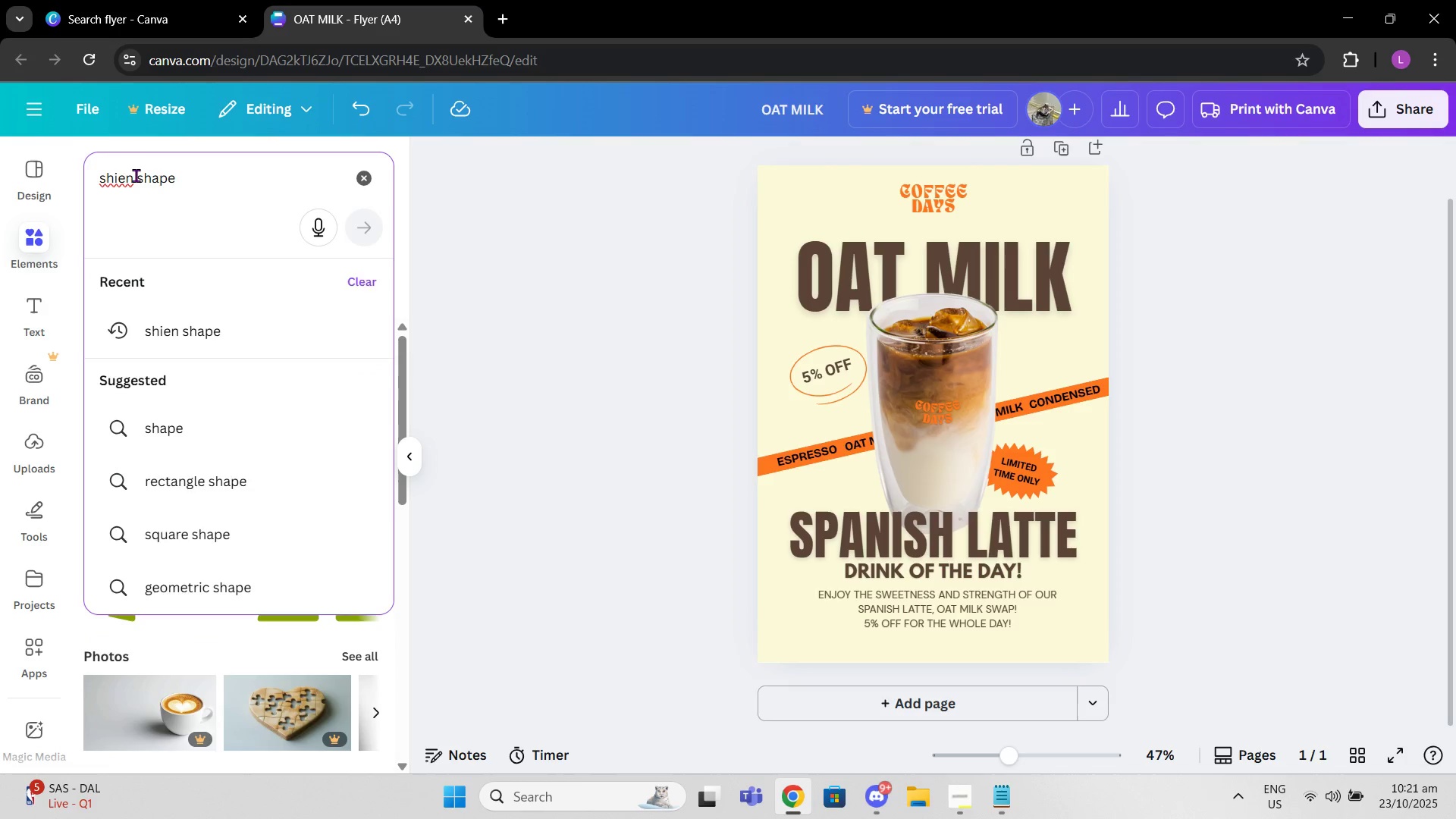 
key(Backspace)
 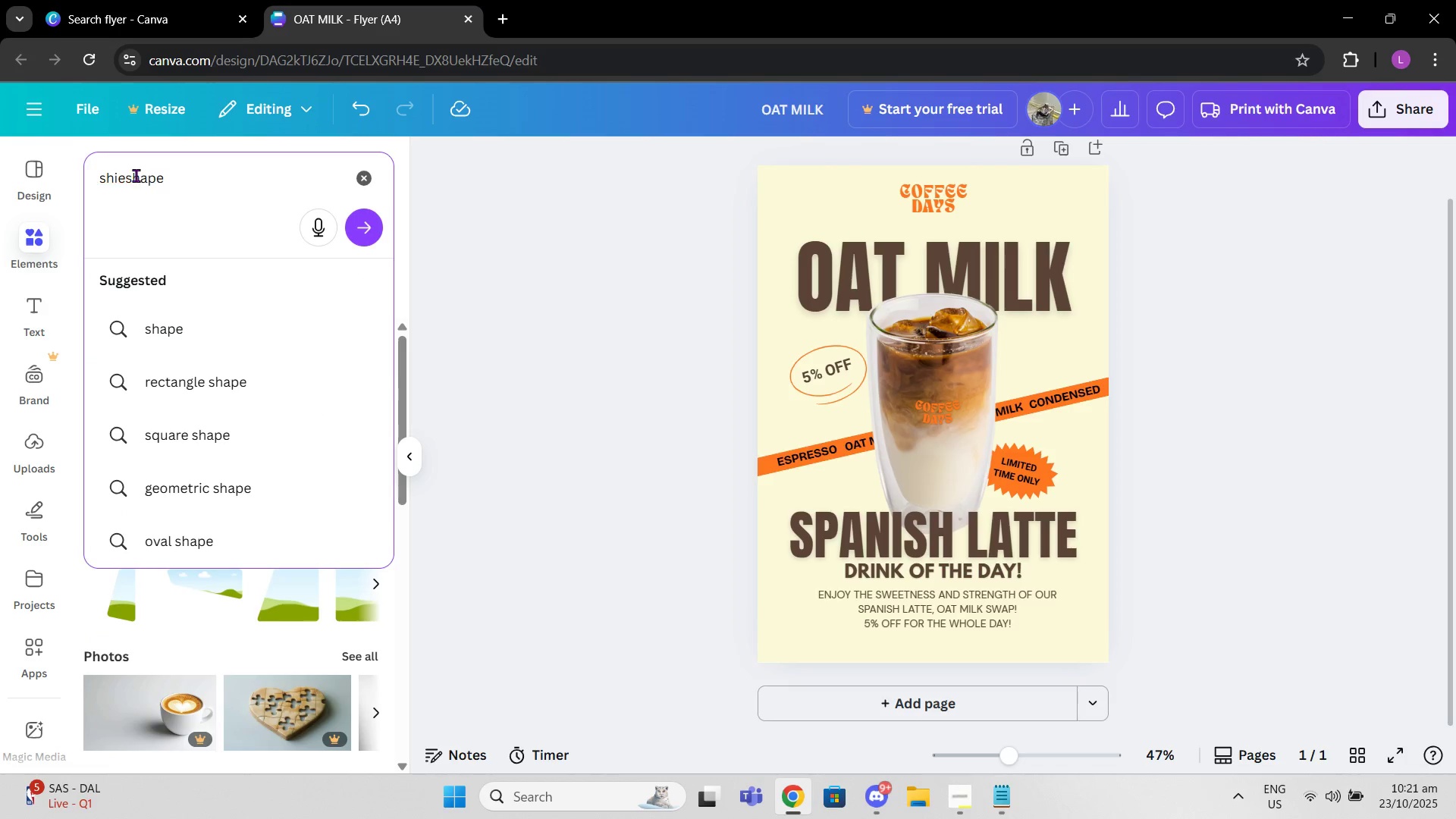 
key(Backspace)
 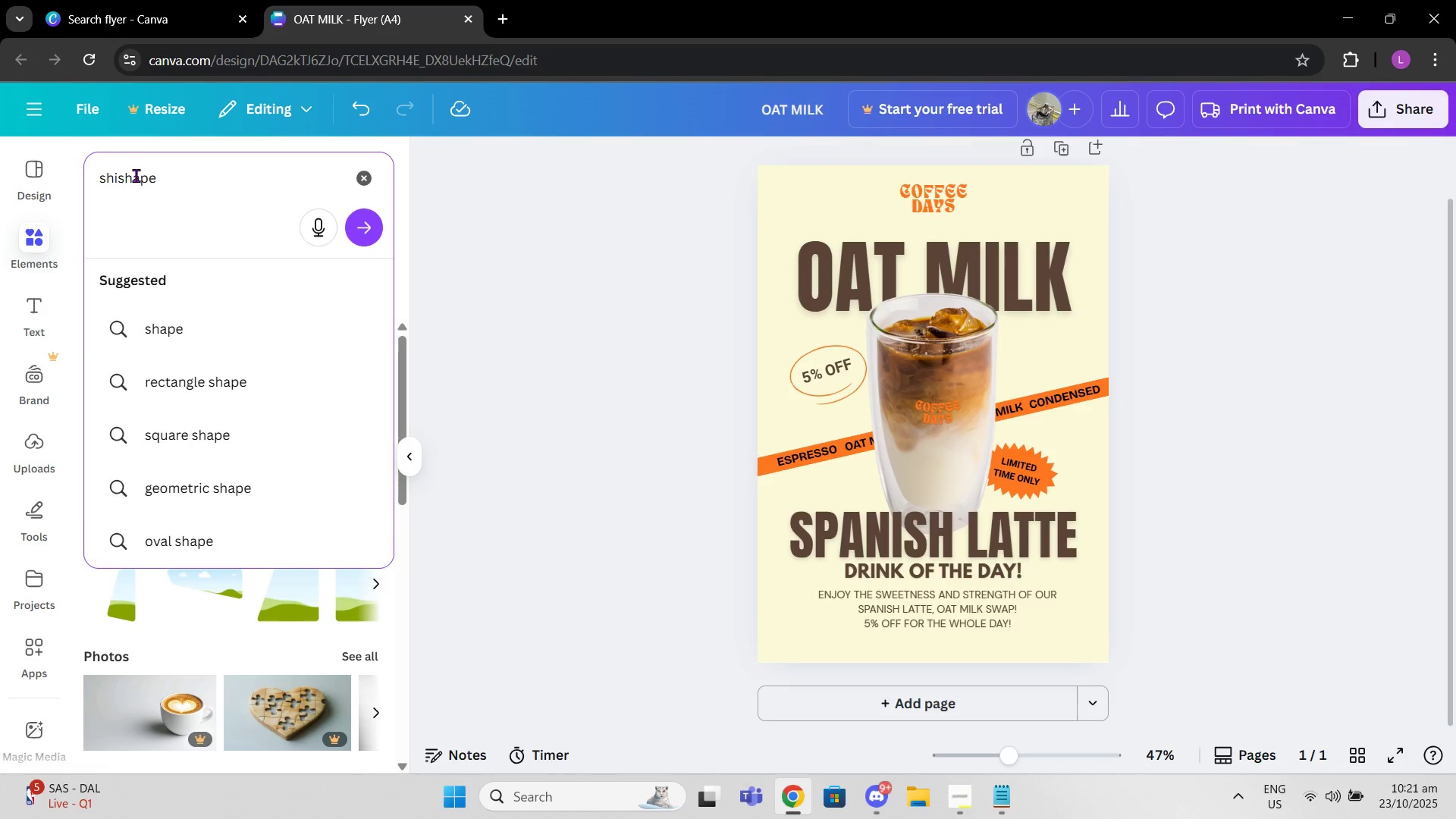 
key(Backspace)
 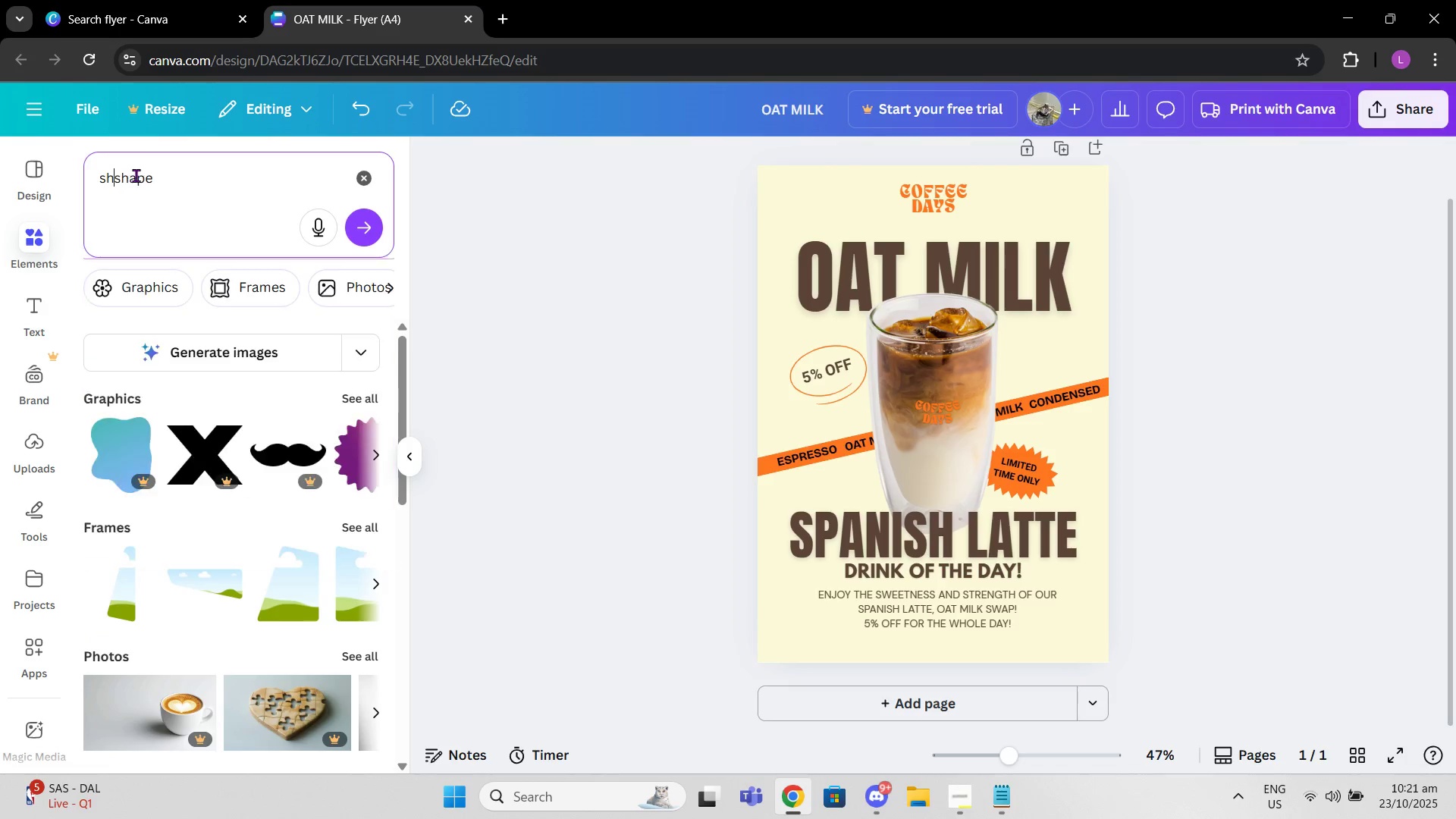 
key(Backspace)
 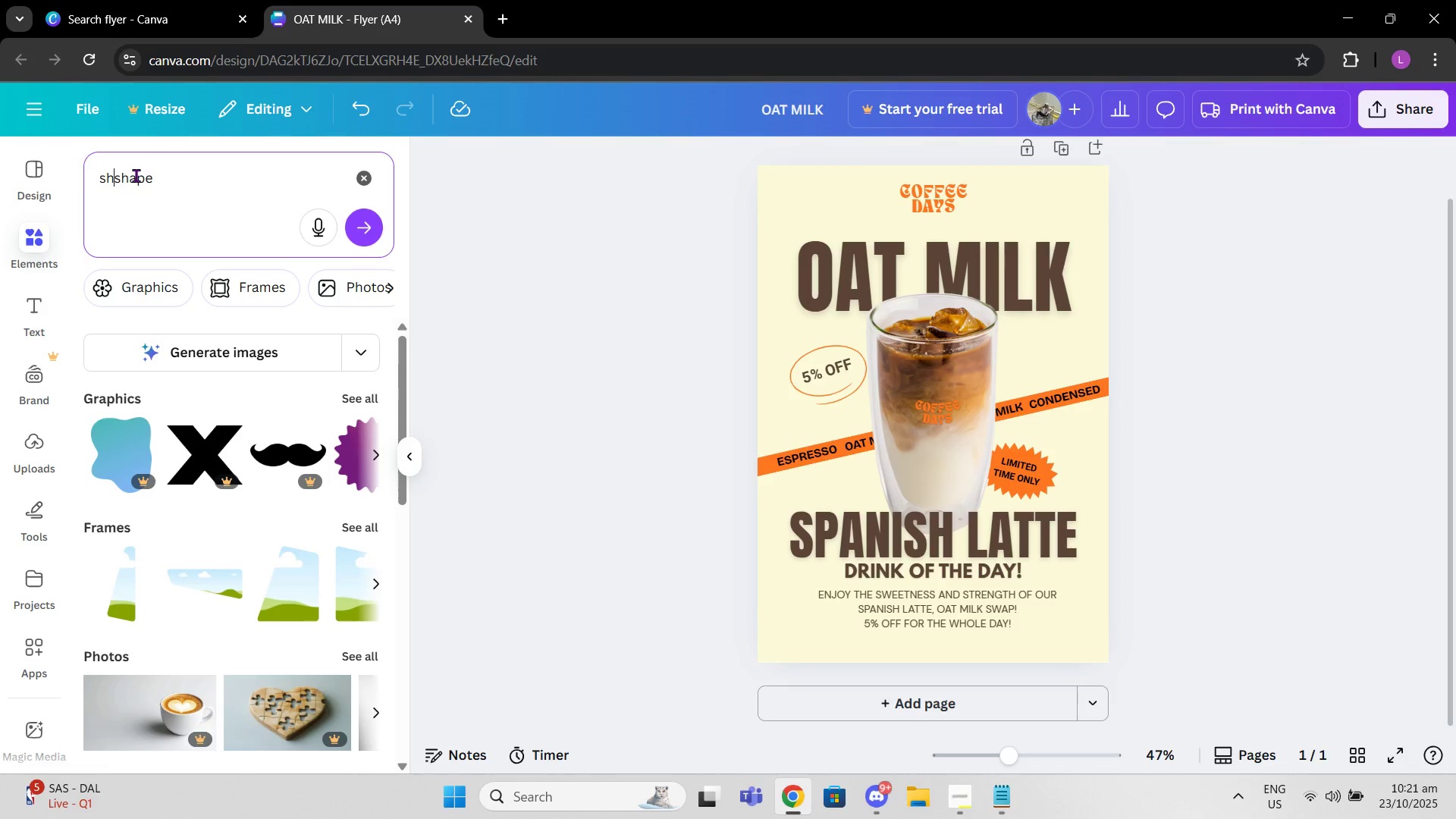 
key(Backspace)
 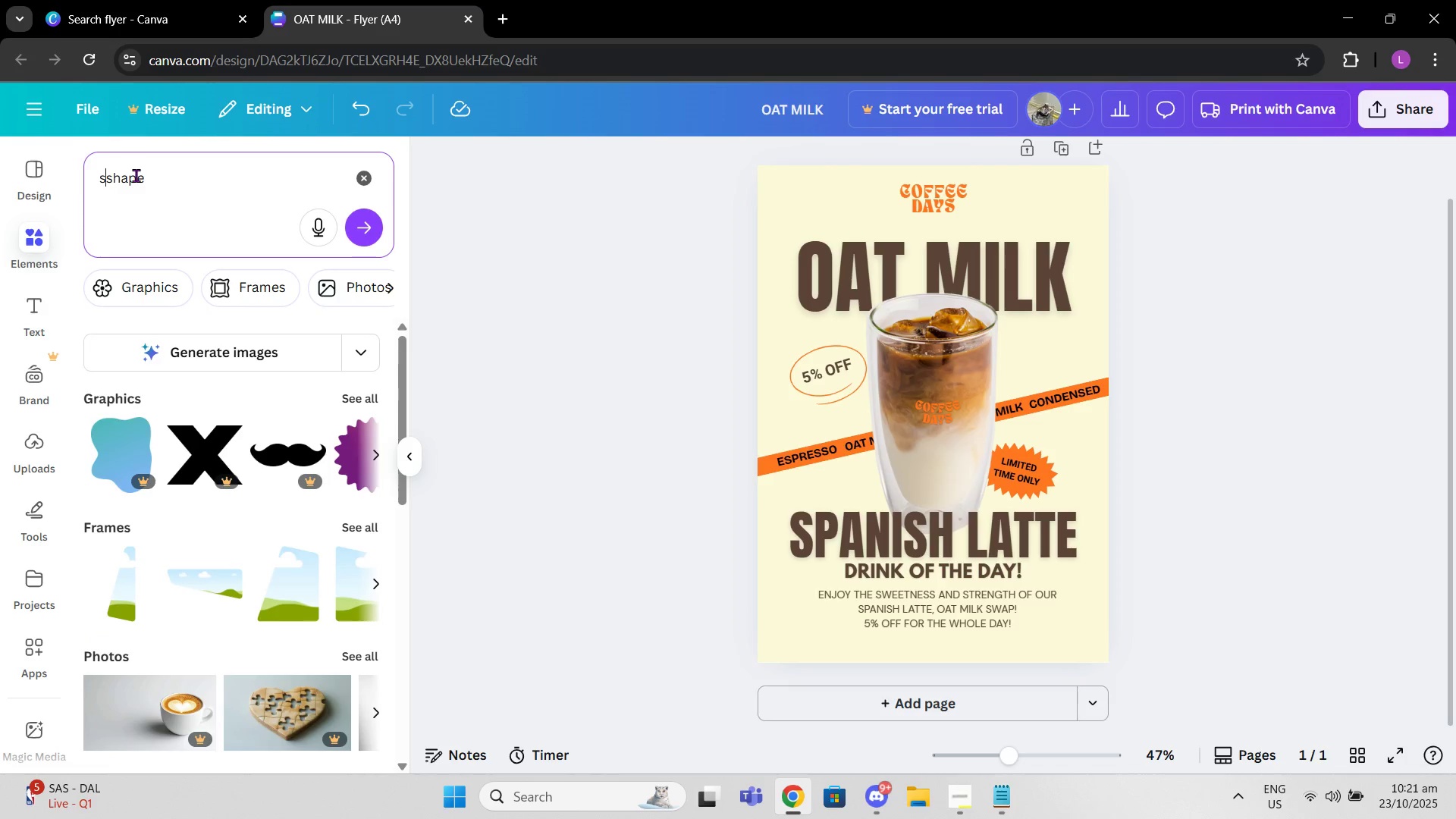 
key(Backspace)
 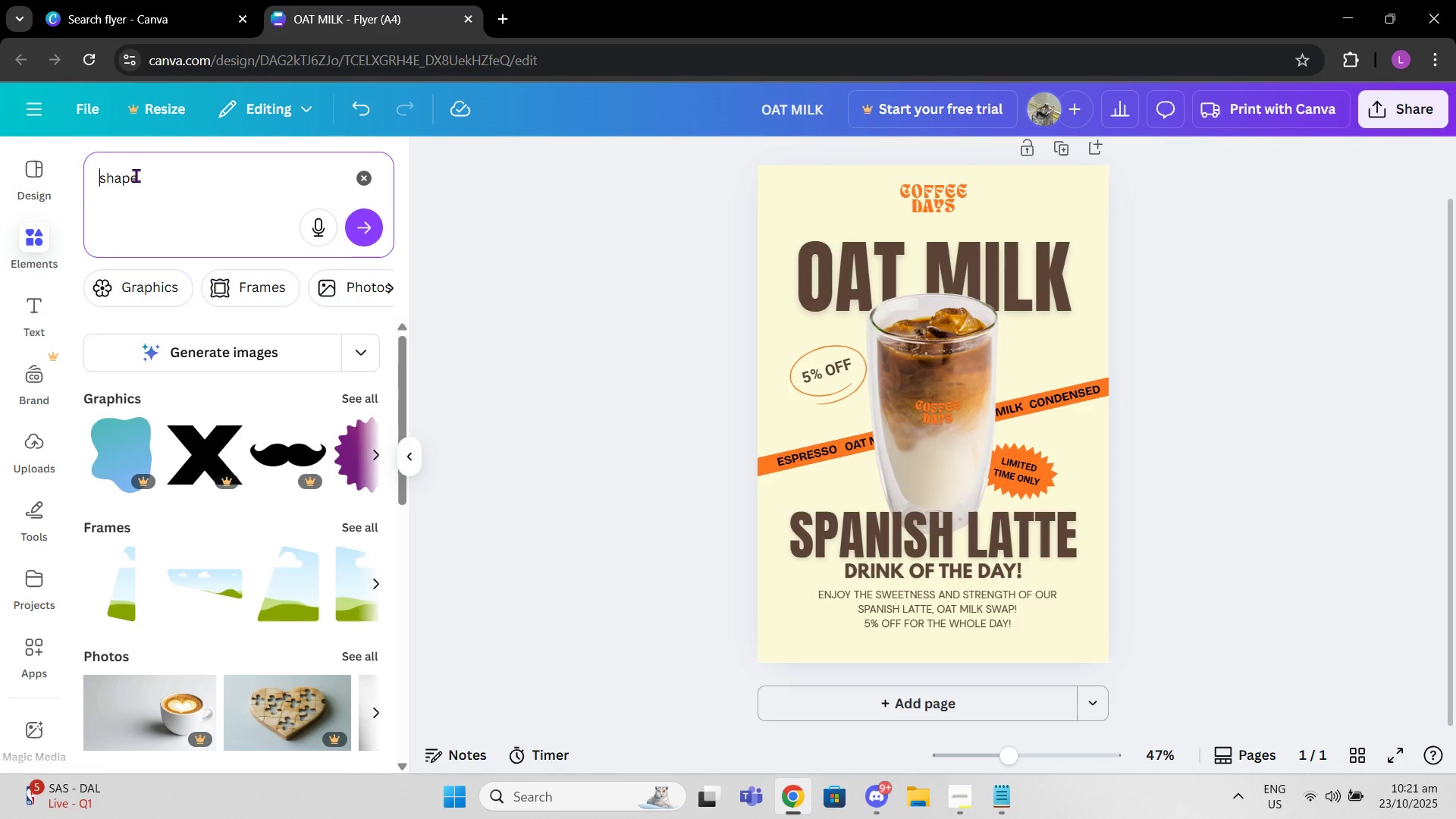 
key(Backspace)
 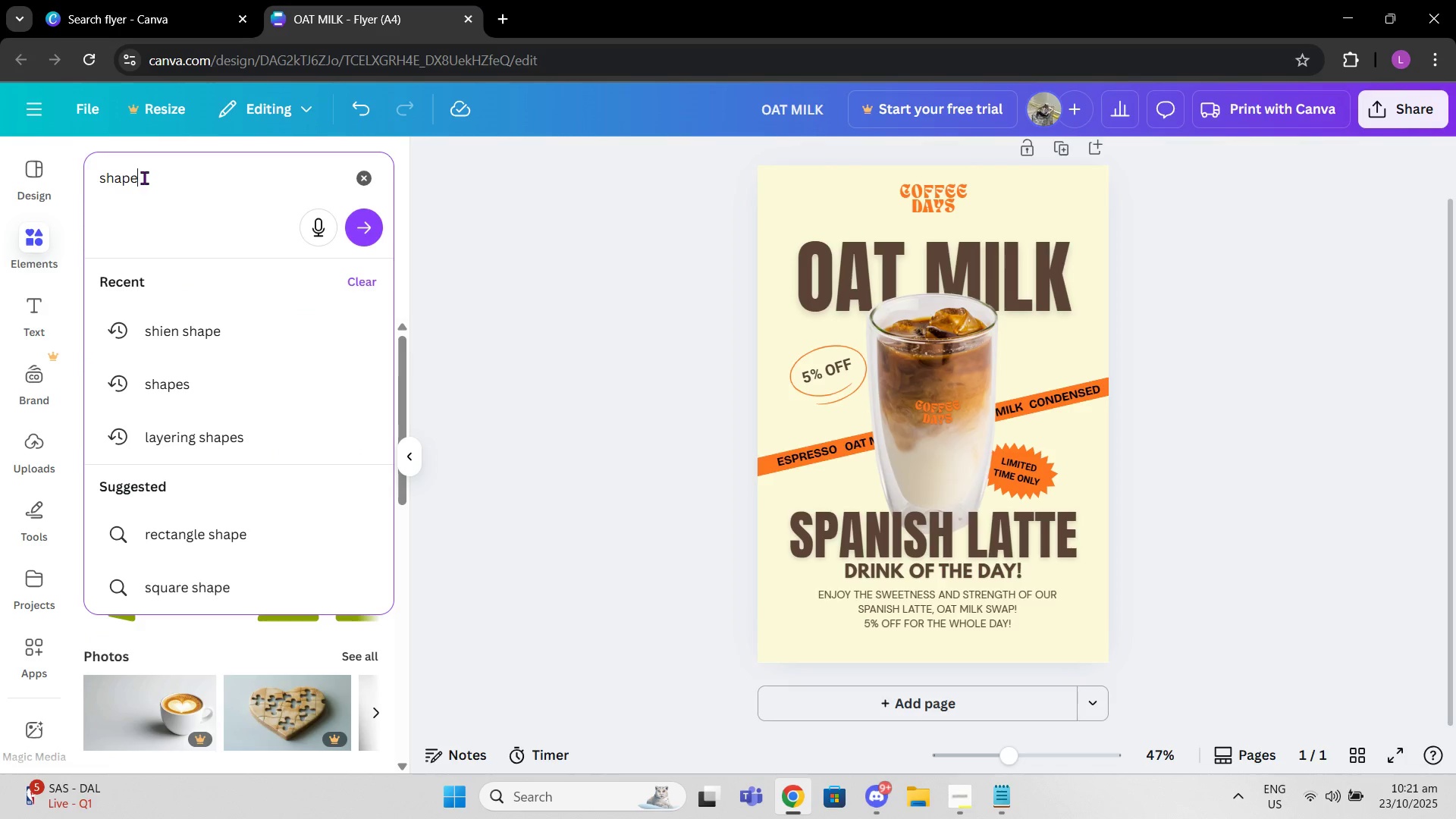 
key(S)
 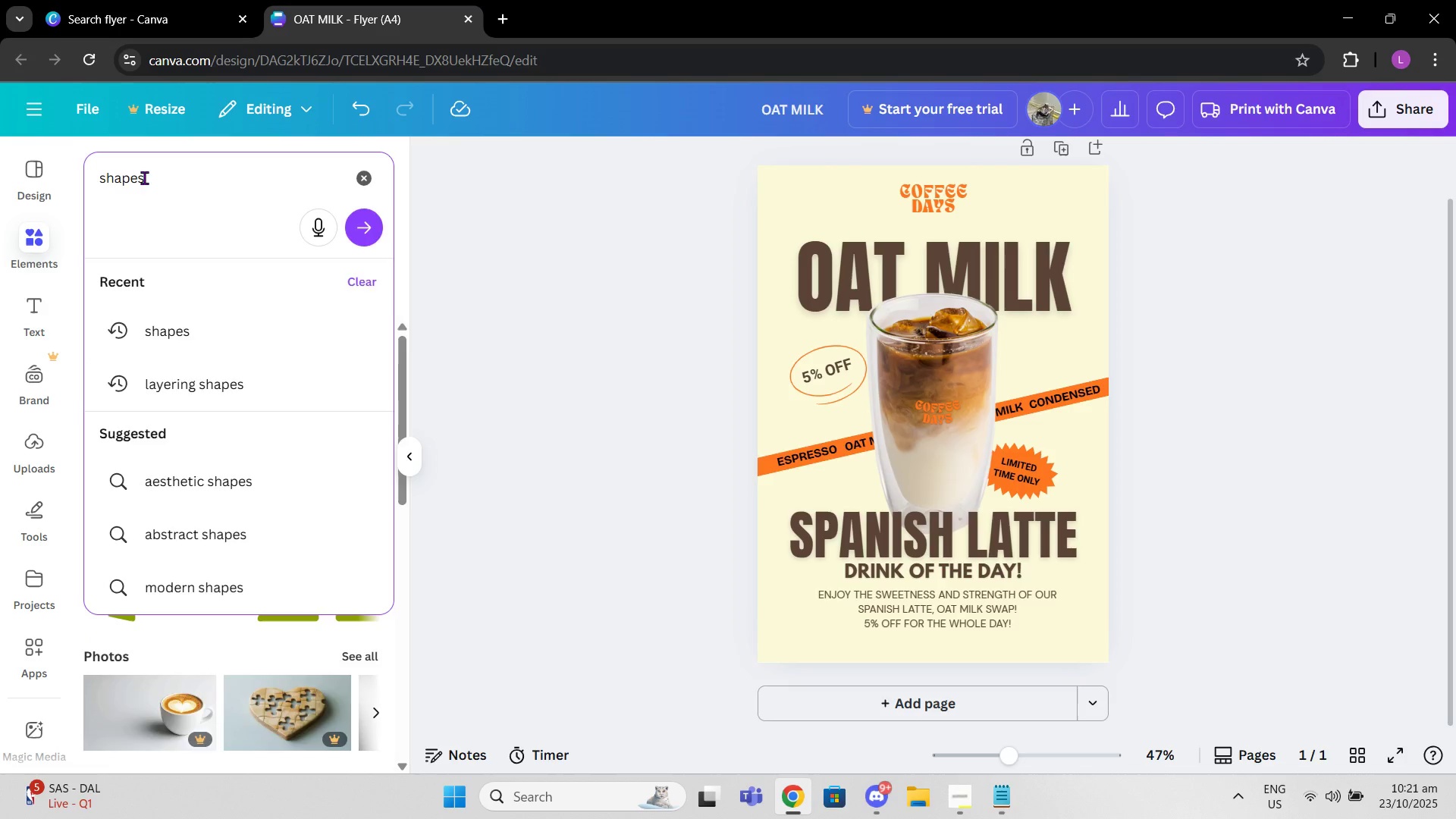 
key(Enter)
 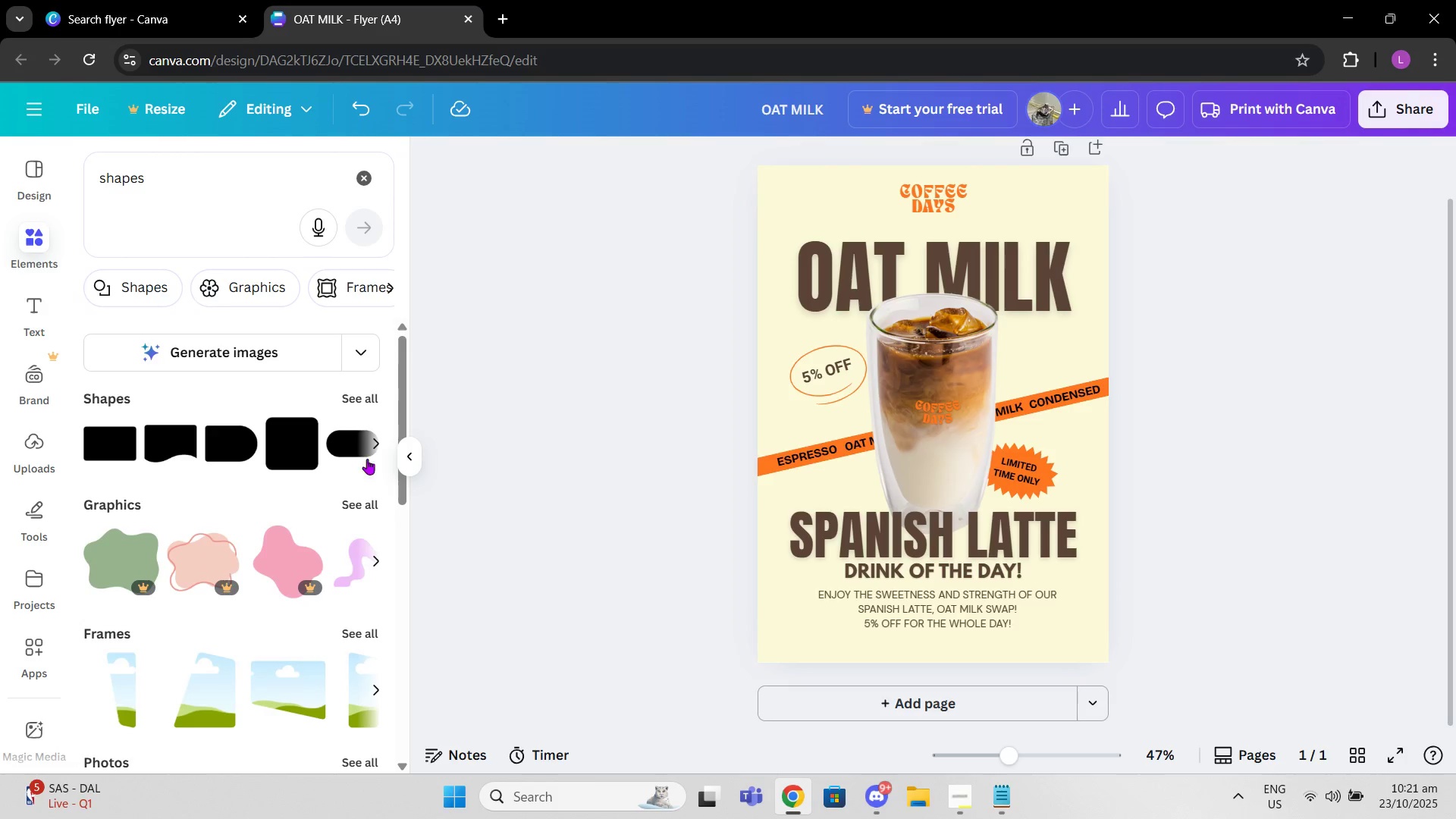 
left_click([363, 391])
 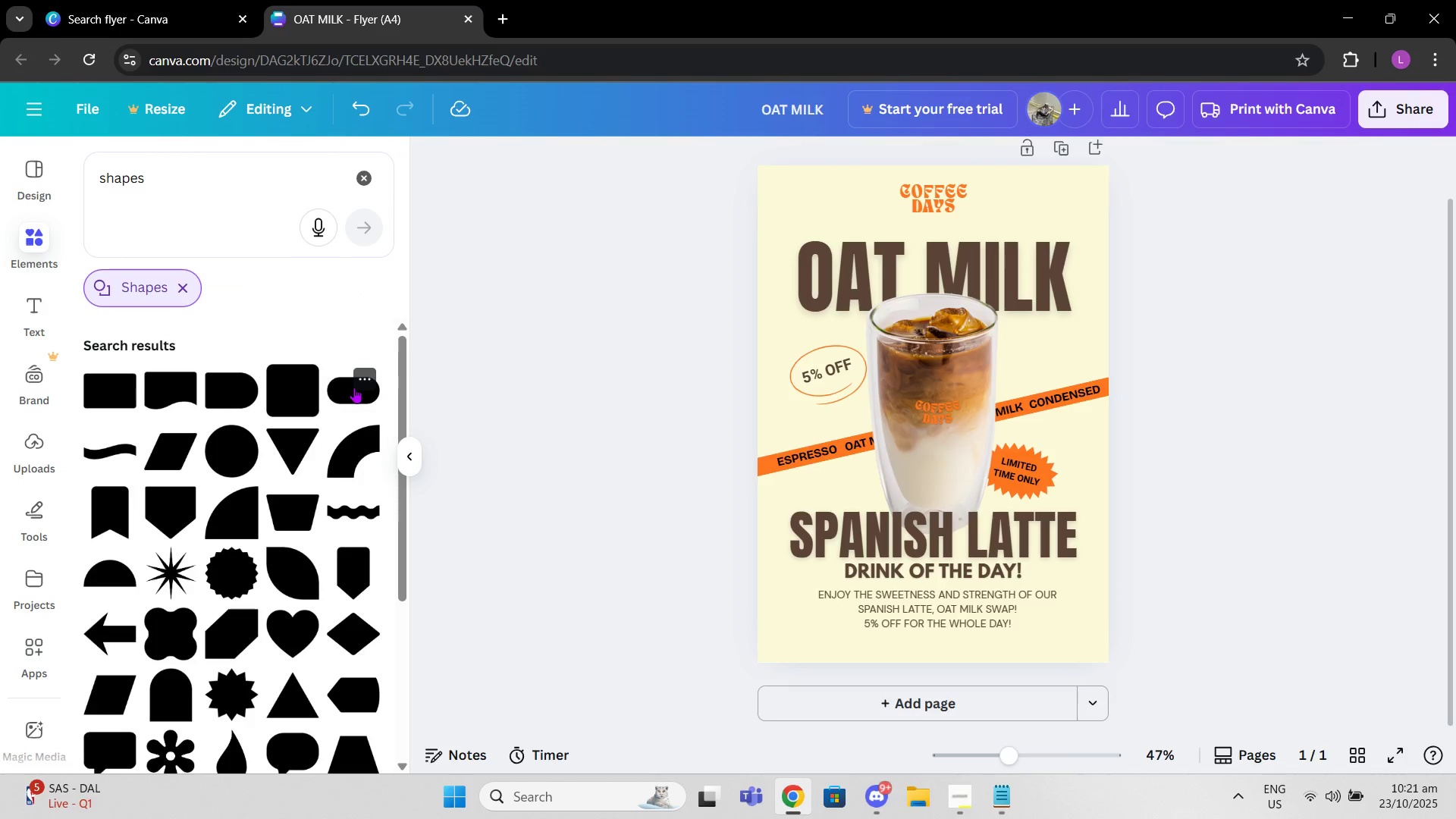 
scroll: coordinate [252, 510], scroll_direction: down, amount: 6.0
 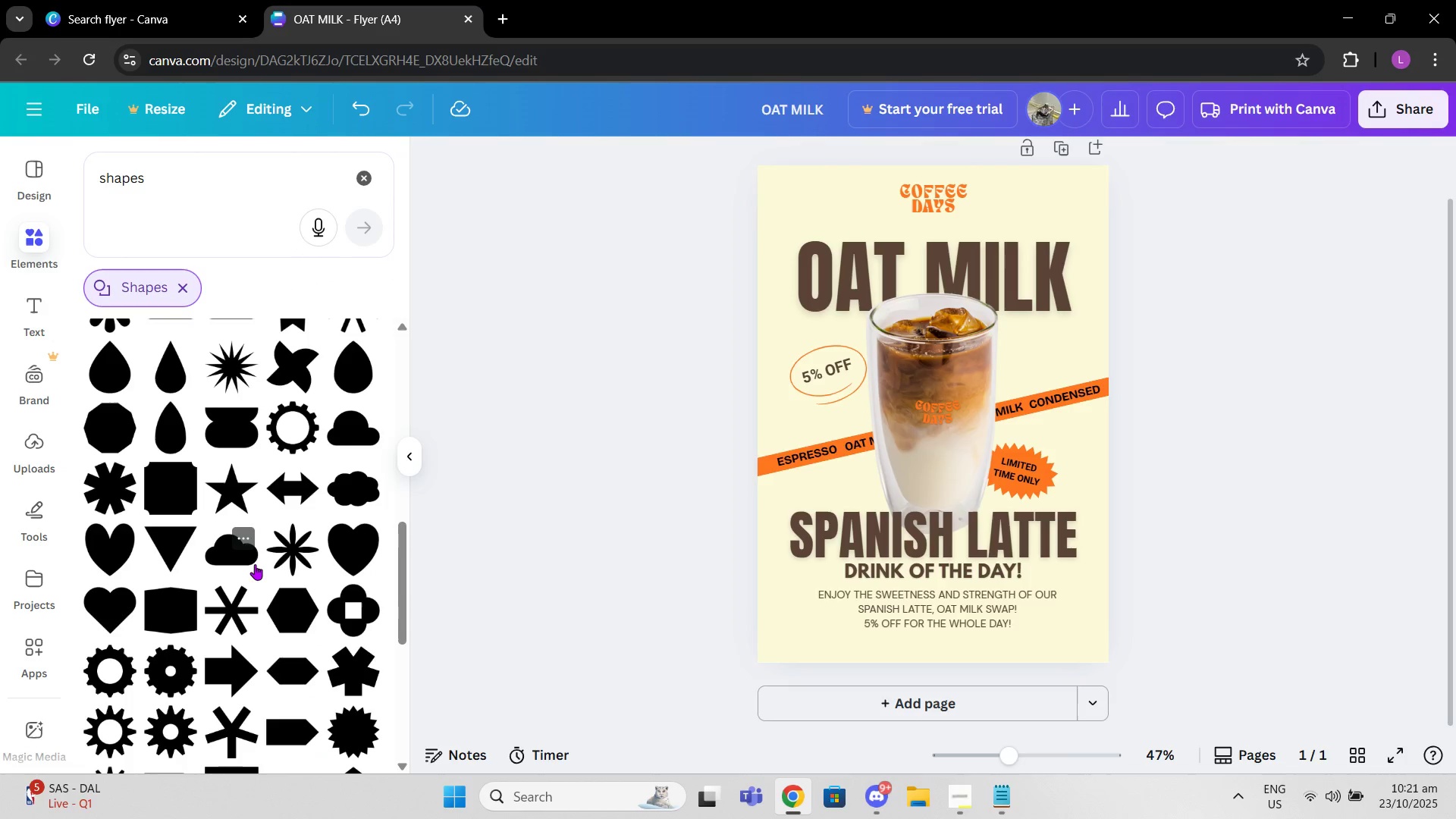 
scroll: coordinate [250, 578], scroll_direction: up, amount: 7.0
 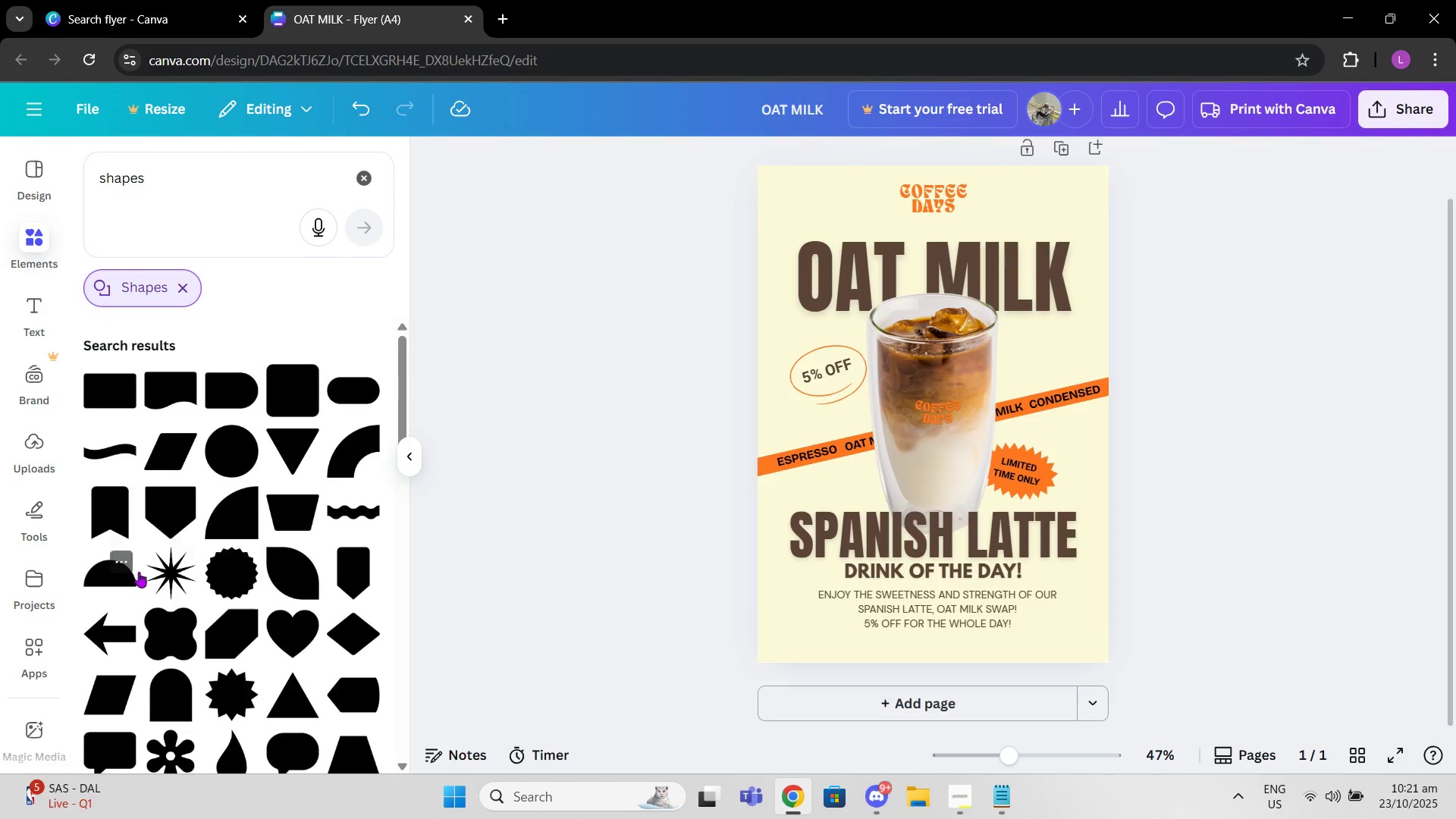 
left_click([183, 571])
 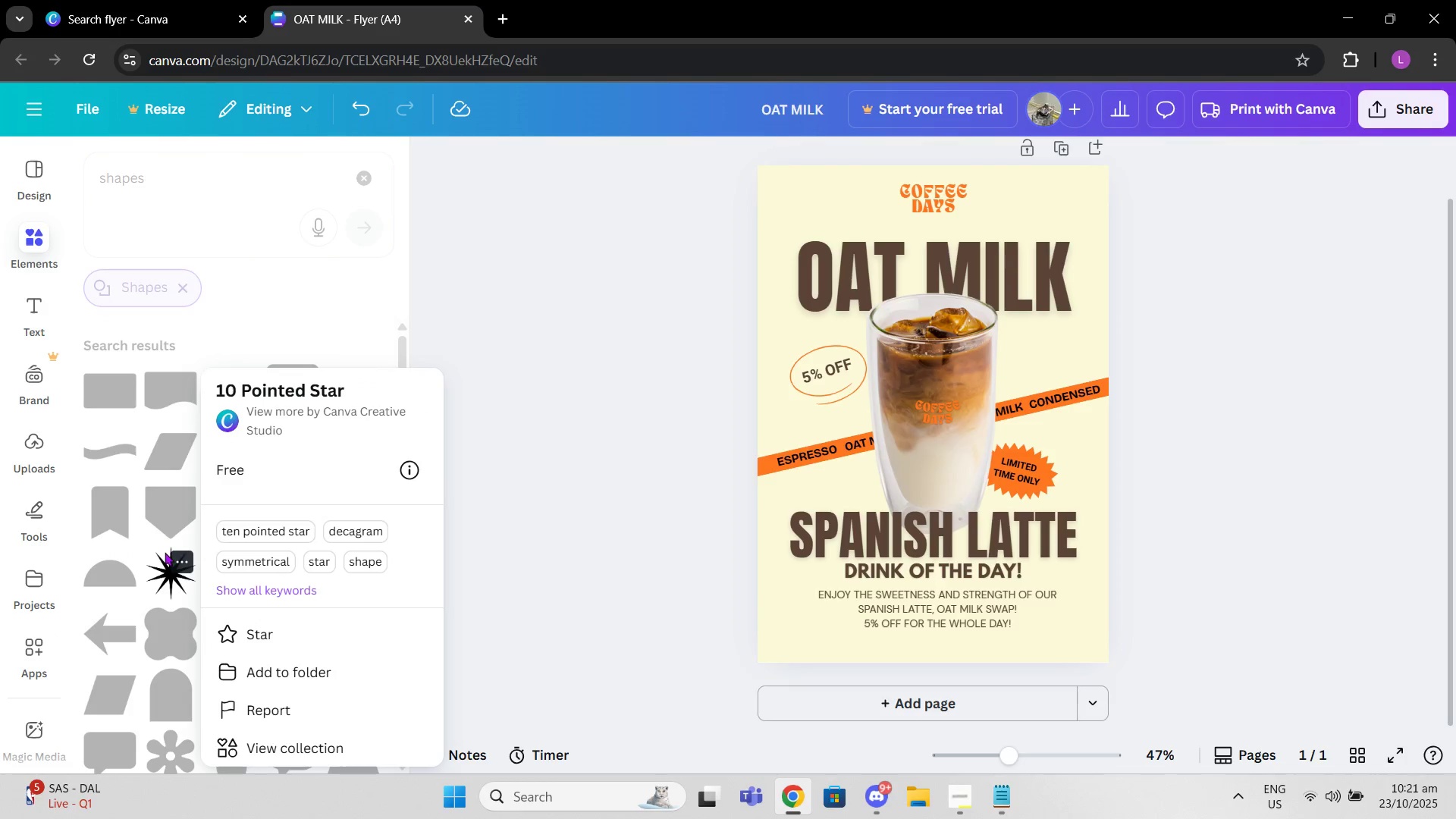 
left_click([165, 574])
 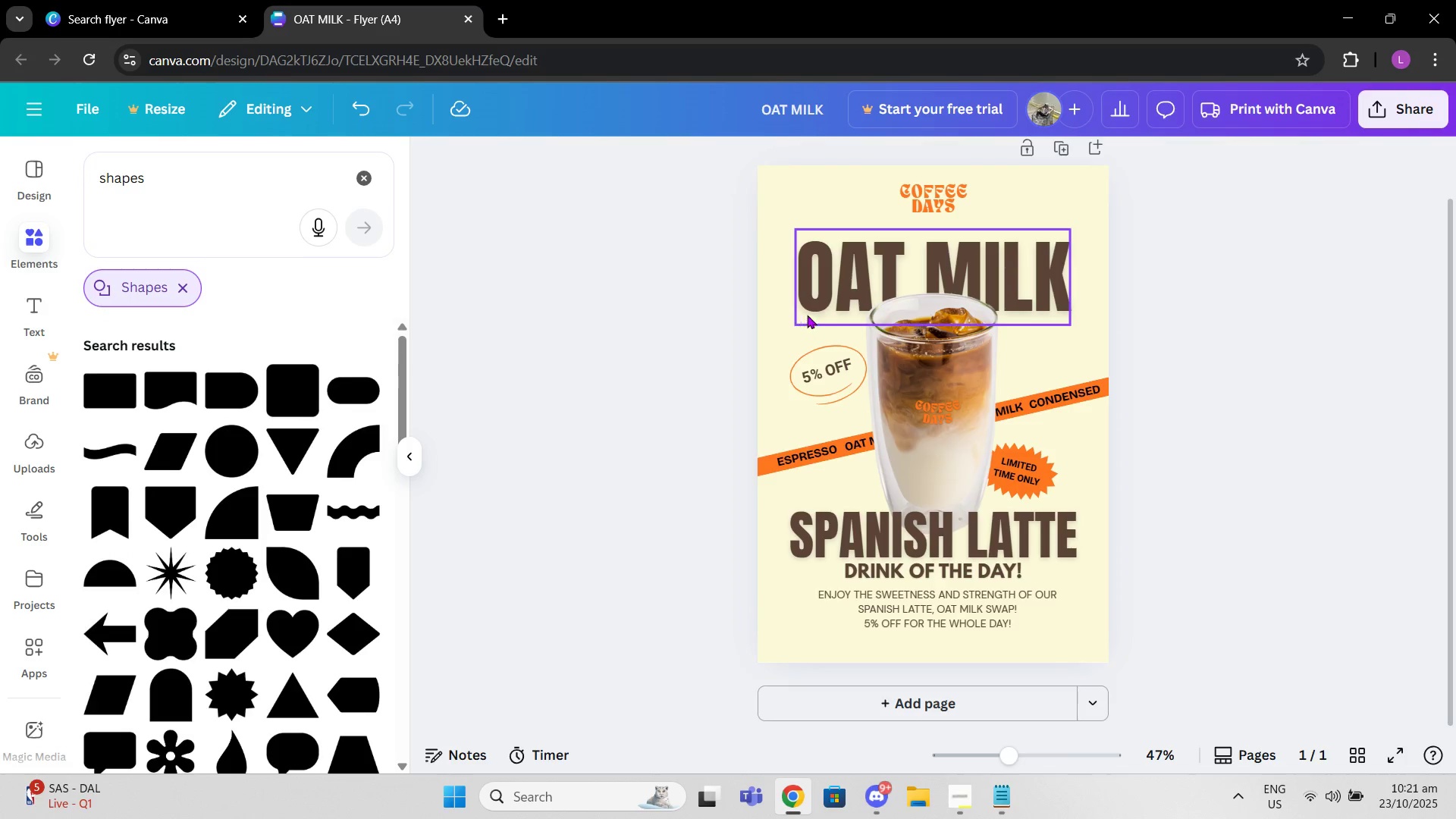 
wait(8.85)
 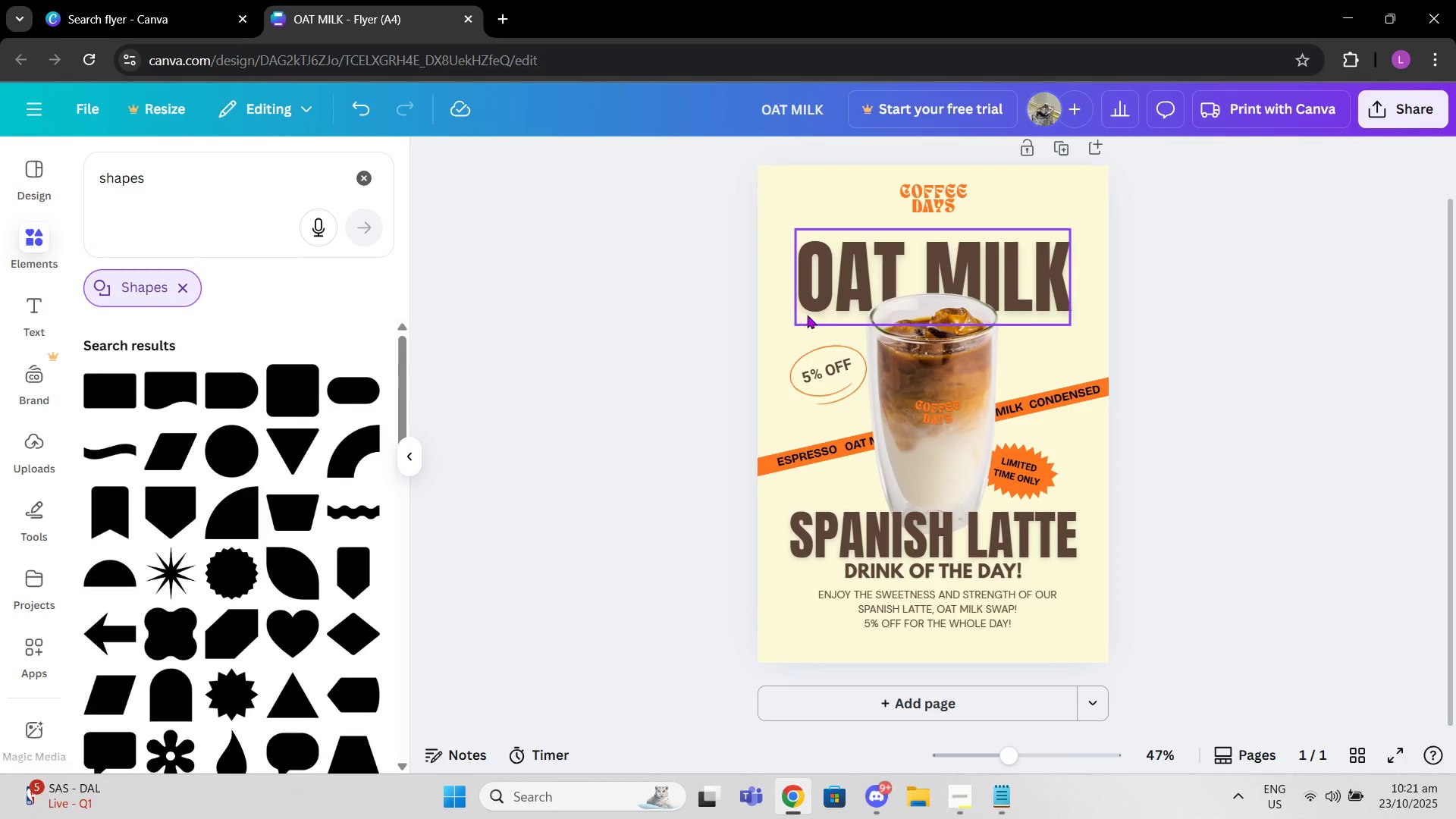 
left_click([132, 440])
 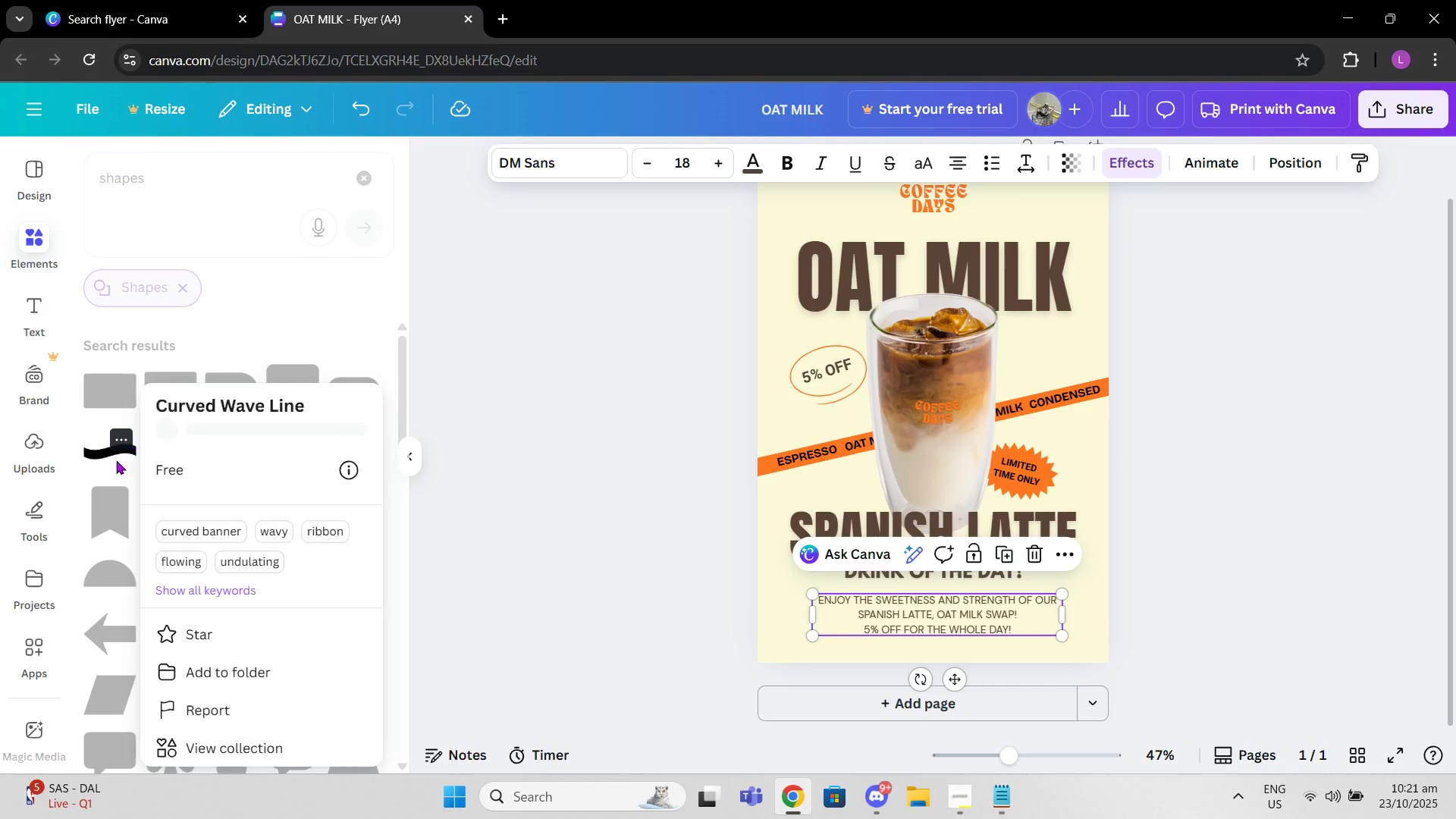 
left_click([115, 461])
 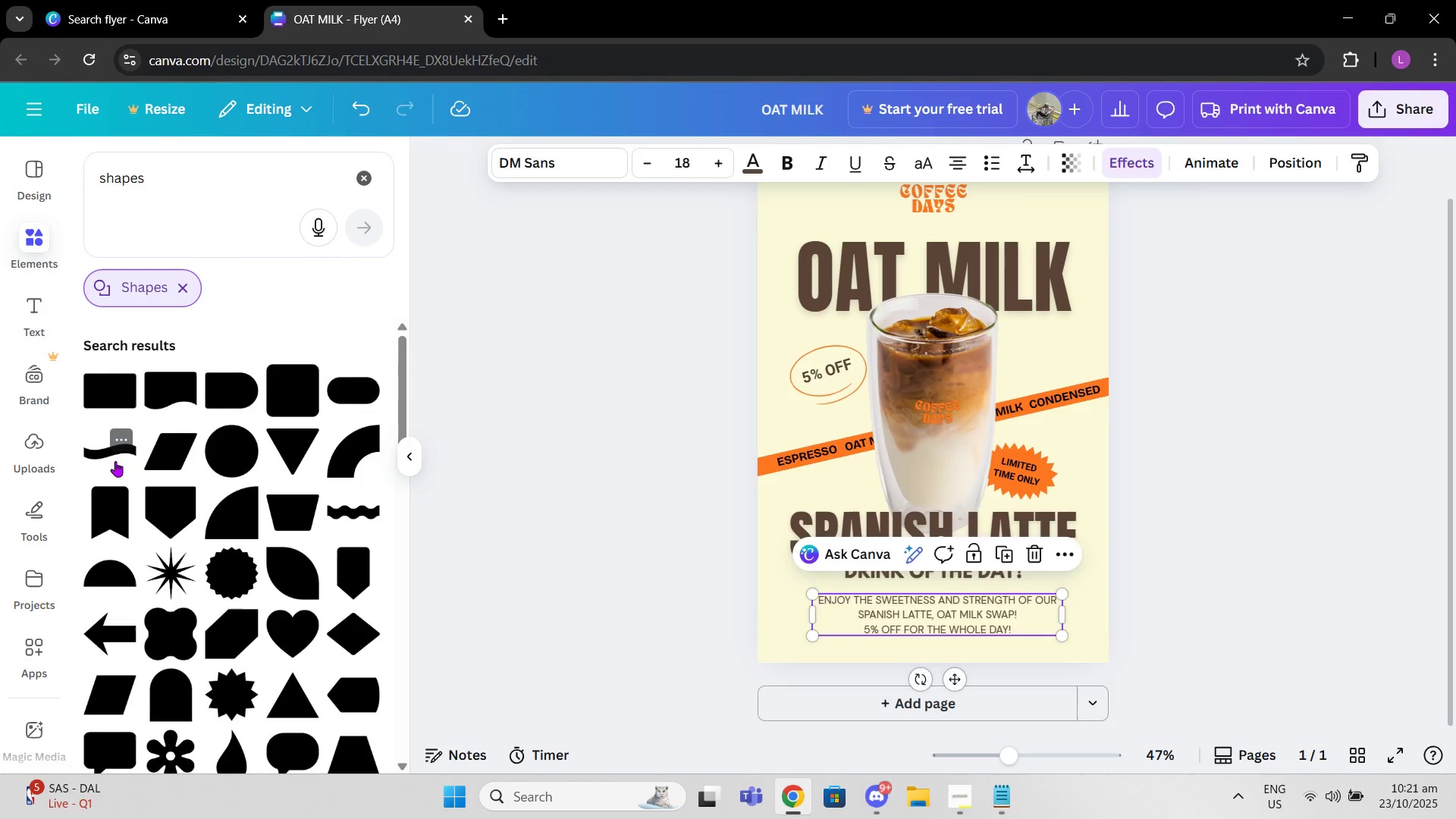 
left_click([115, 461])
 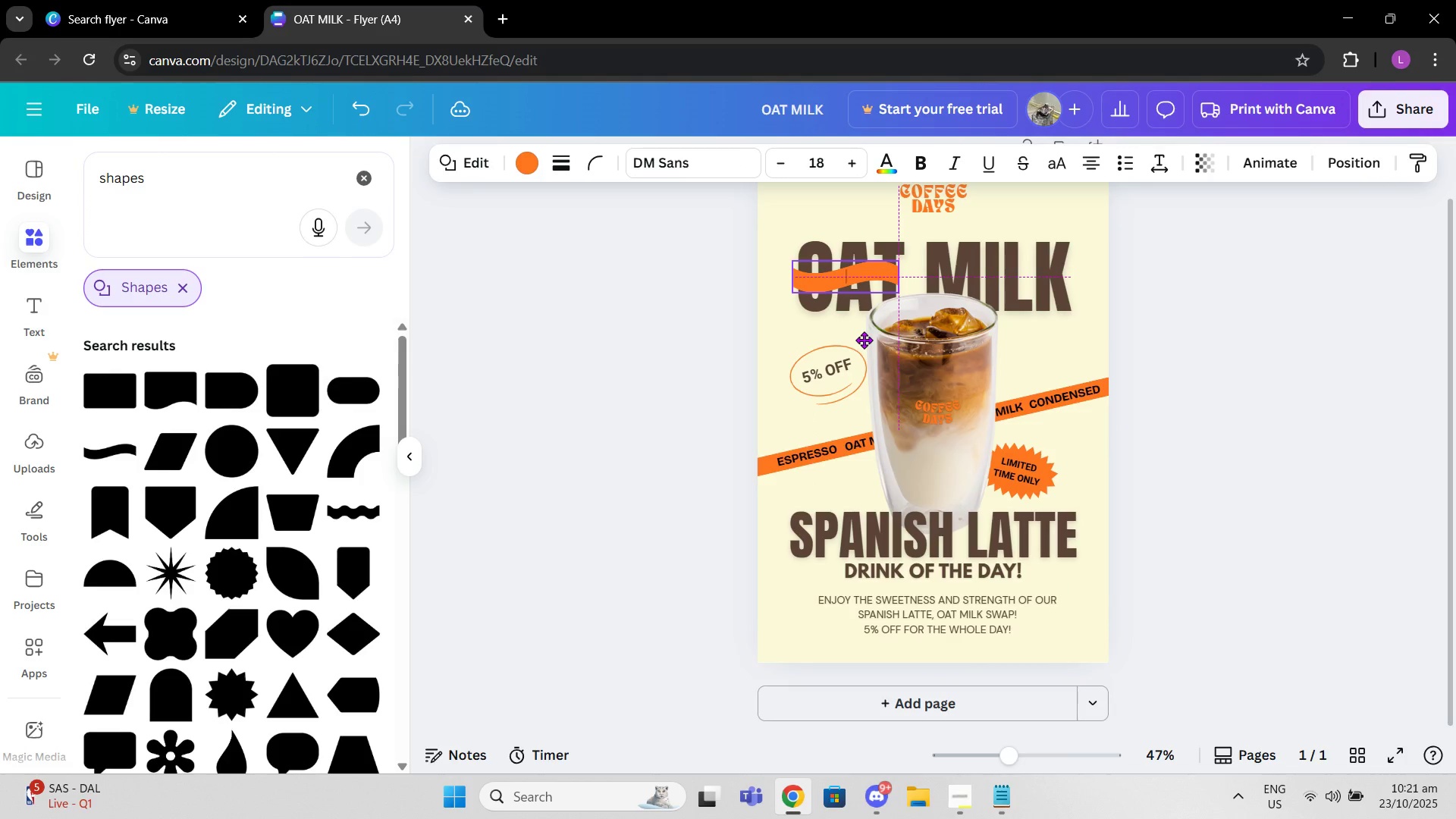 
wait(7.89)
 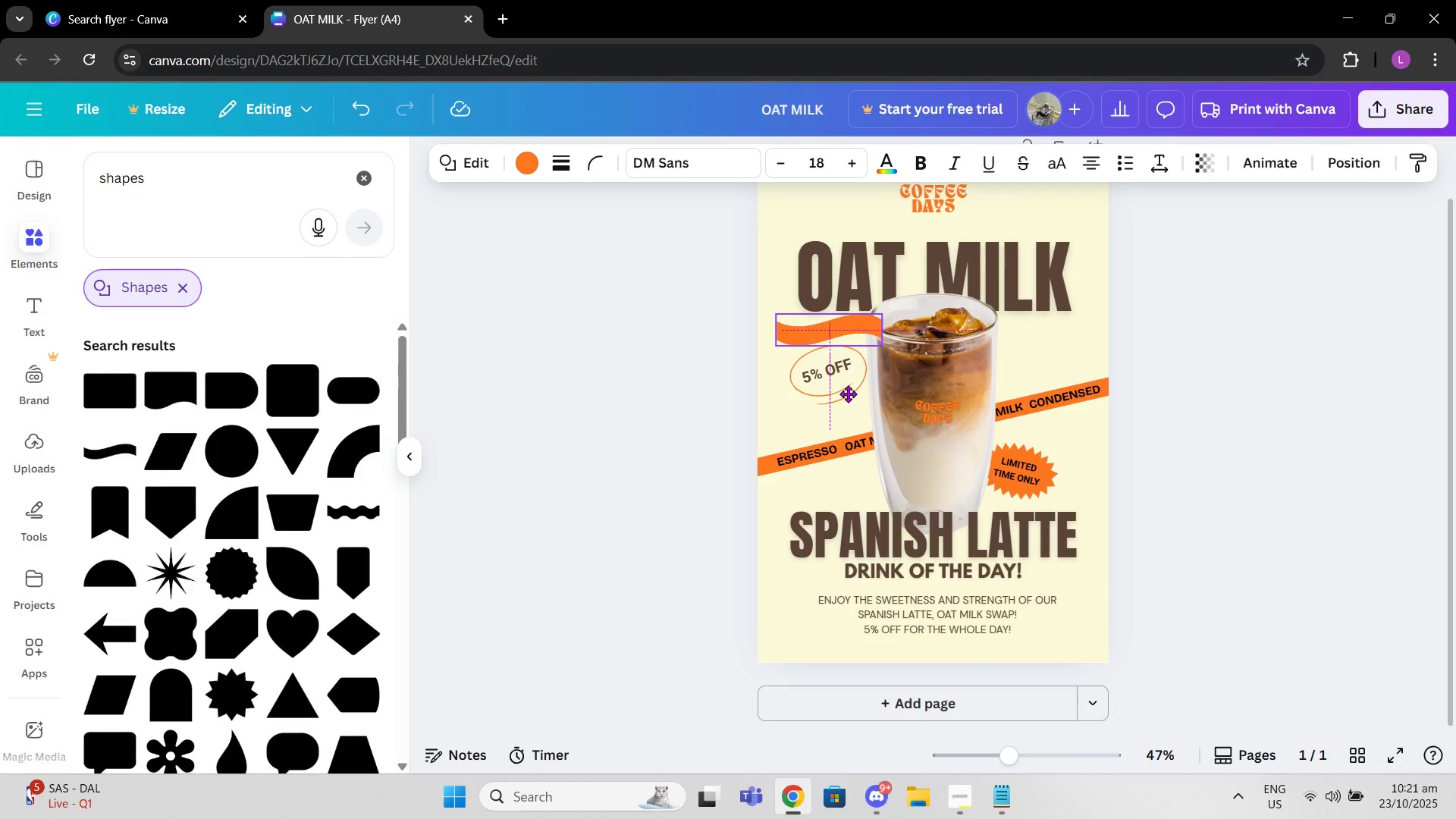 
left_click([1203, 288])
 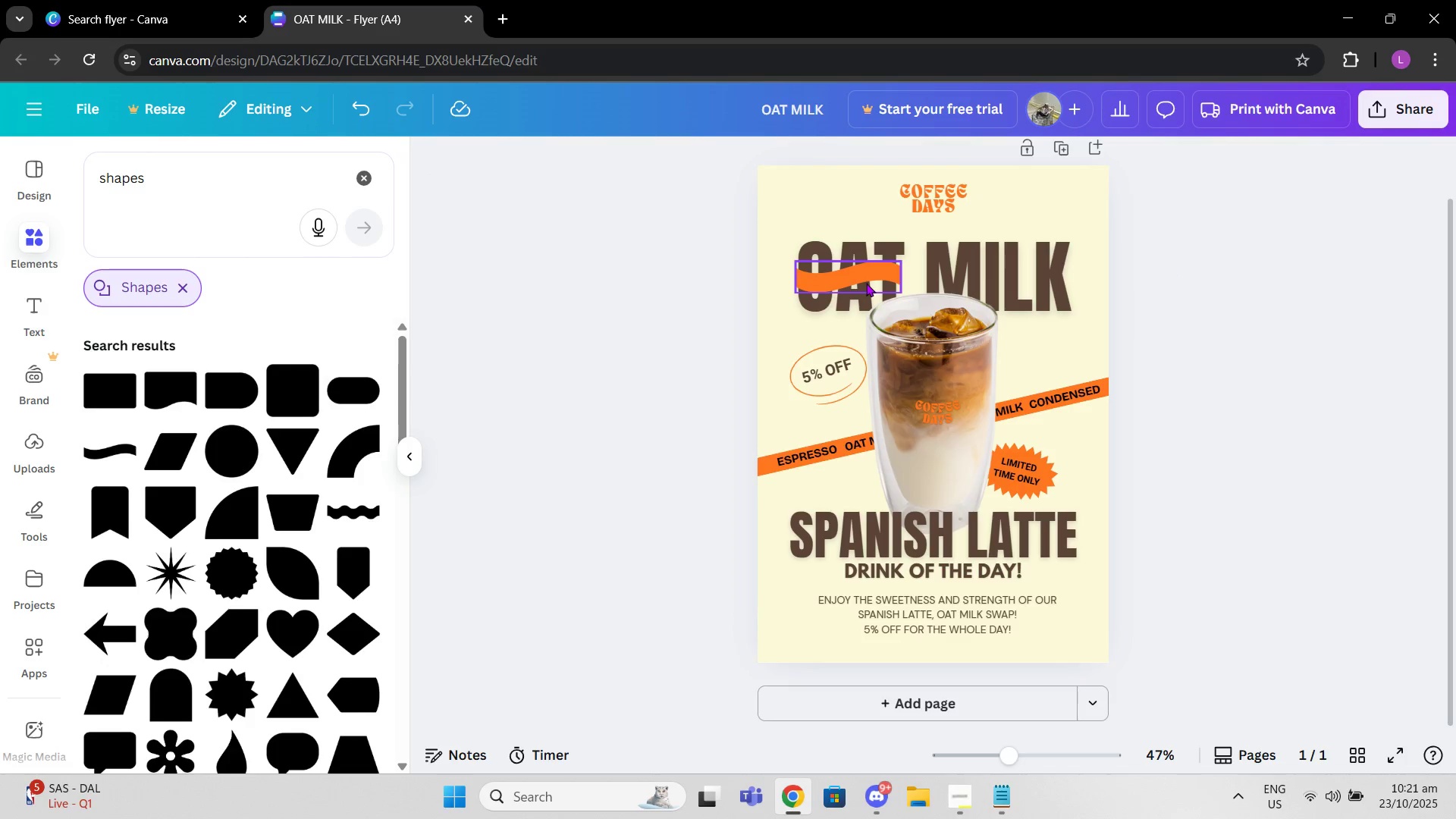 
left_click([866, 283])
 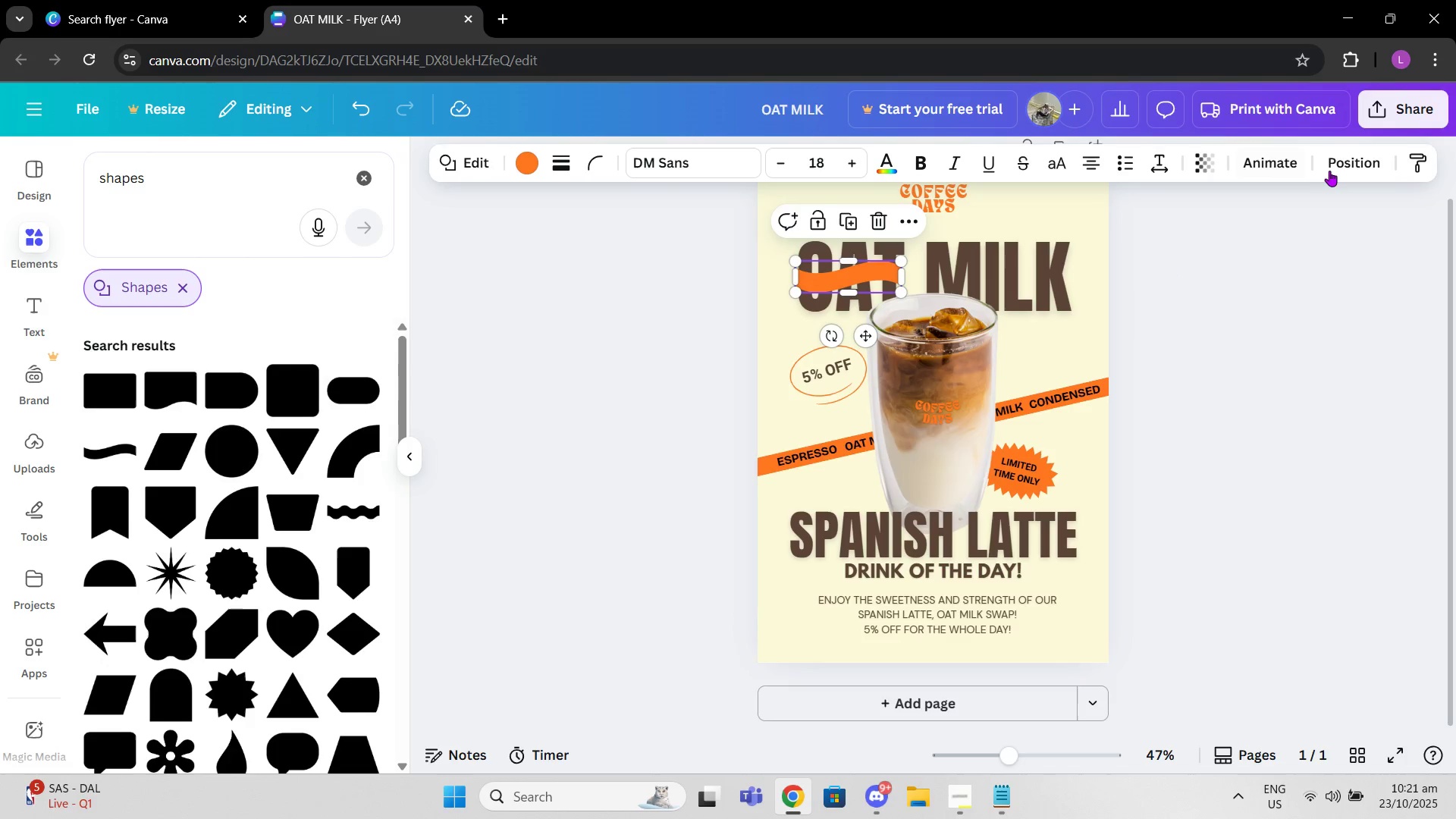 
left_click([1332, 172])
 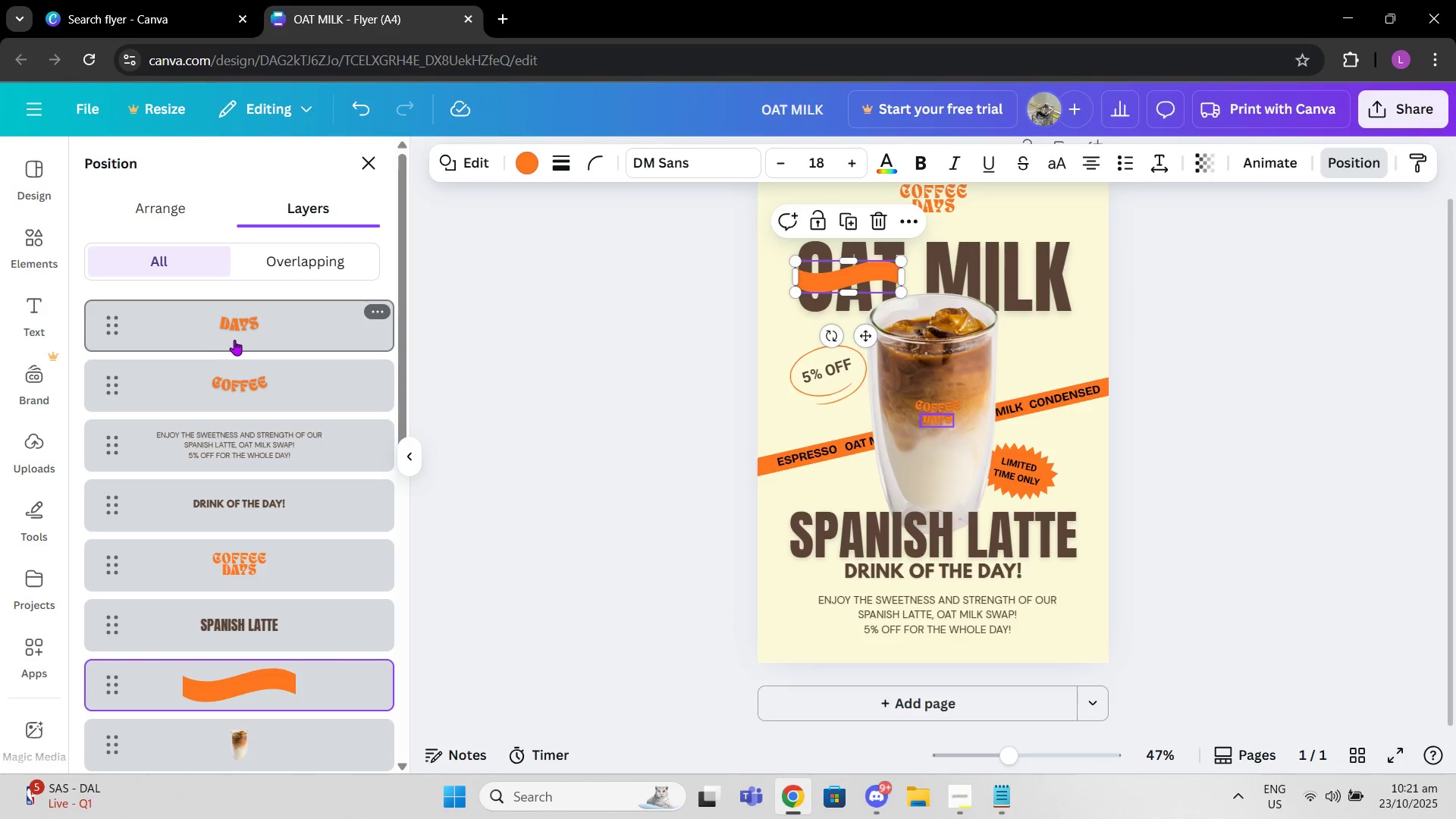 
scroll: coordinate [267, 407], scroll_direction: down, amount: 4.0
 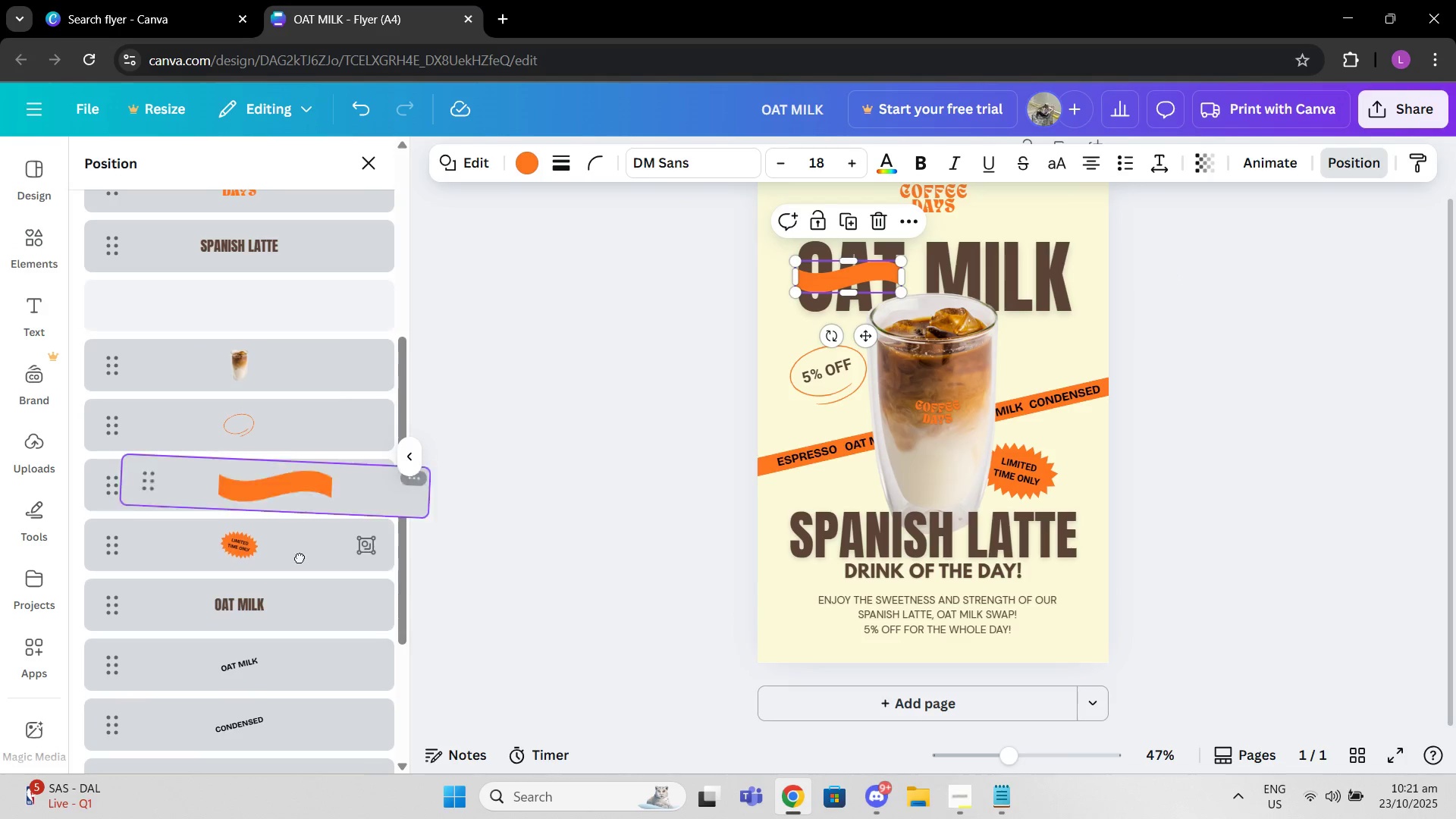 
mouse_move([282, 600])
 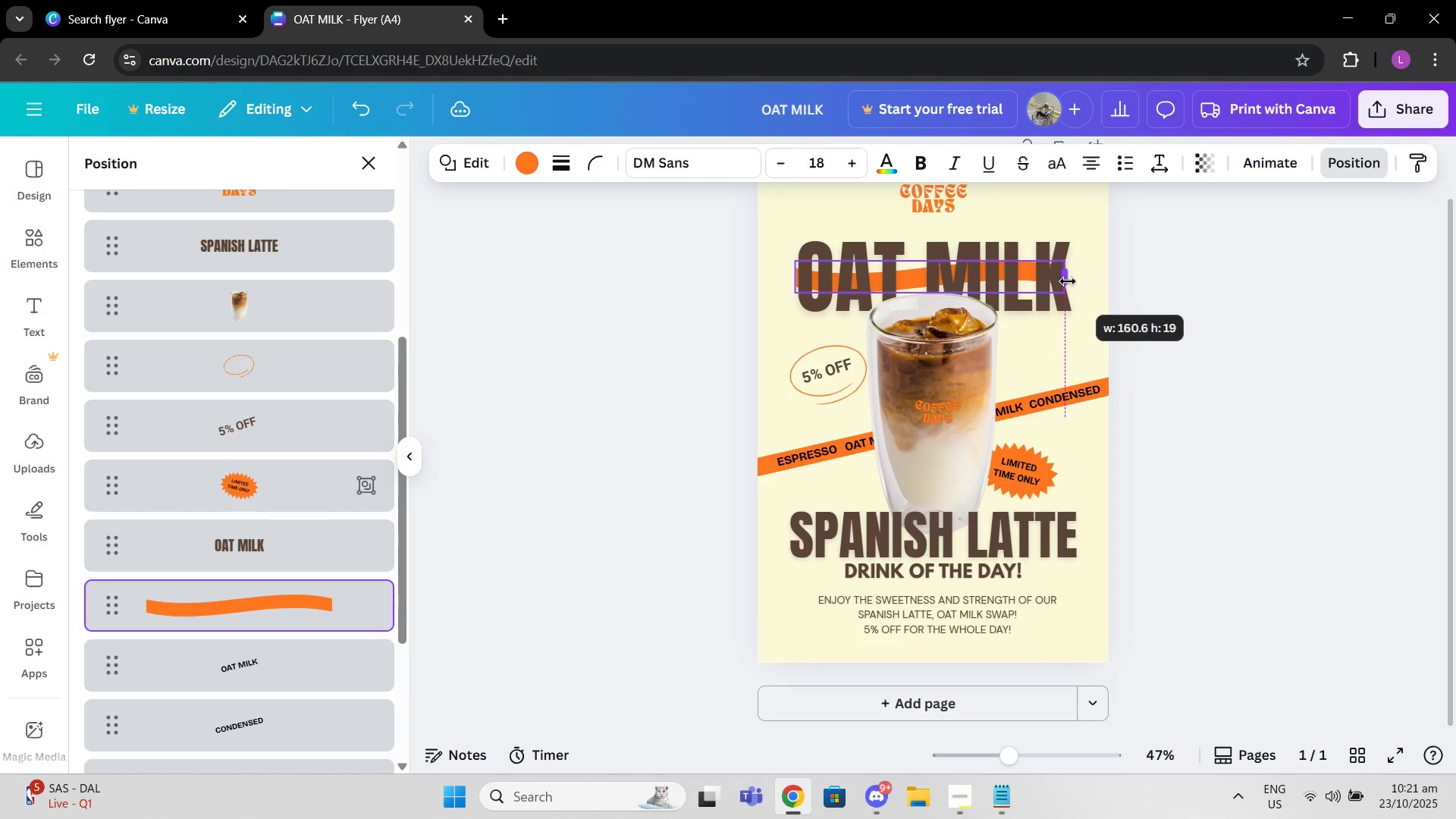 
wait(8.84)
 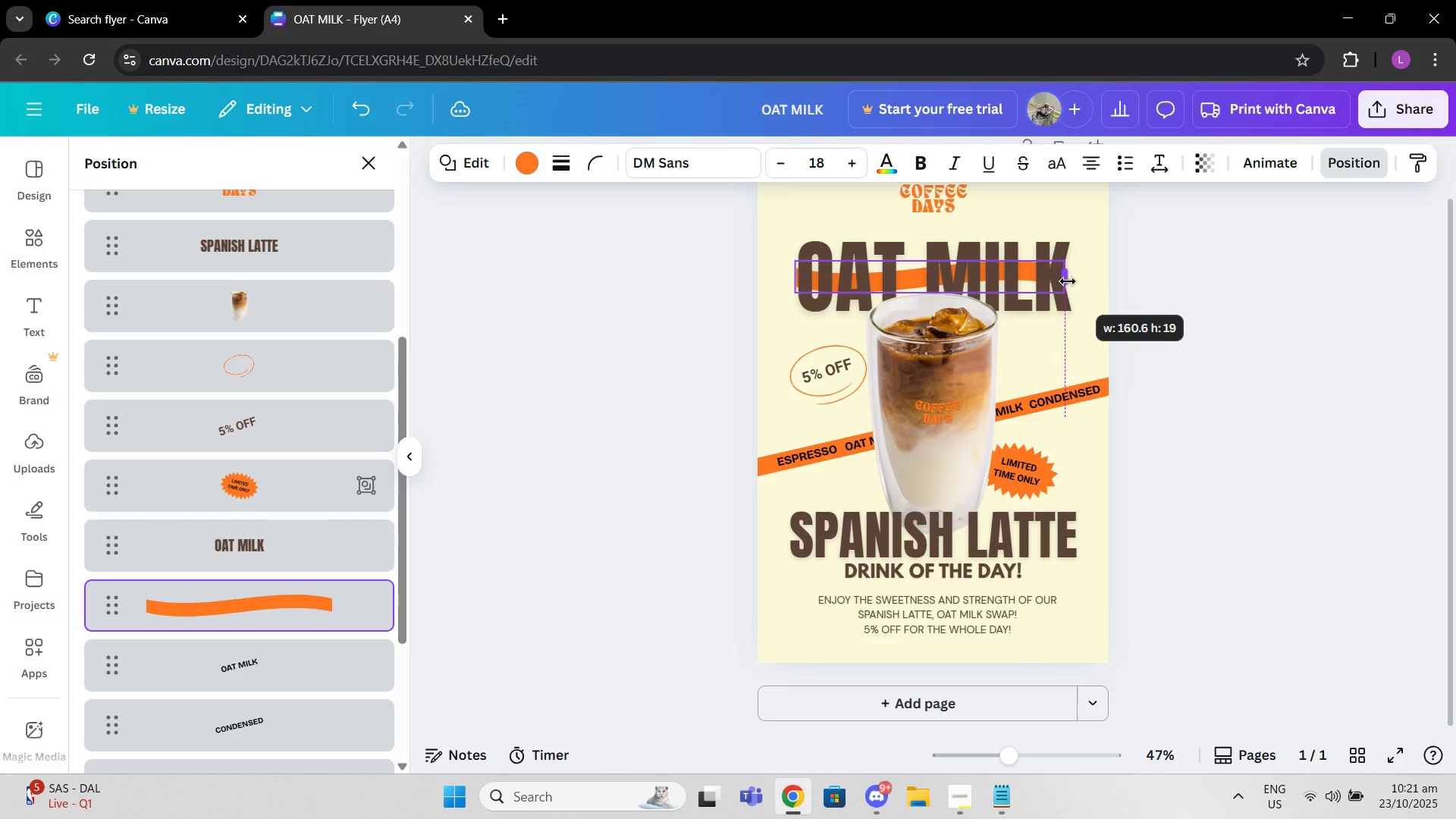 
left_click([1191, 307])
 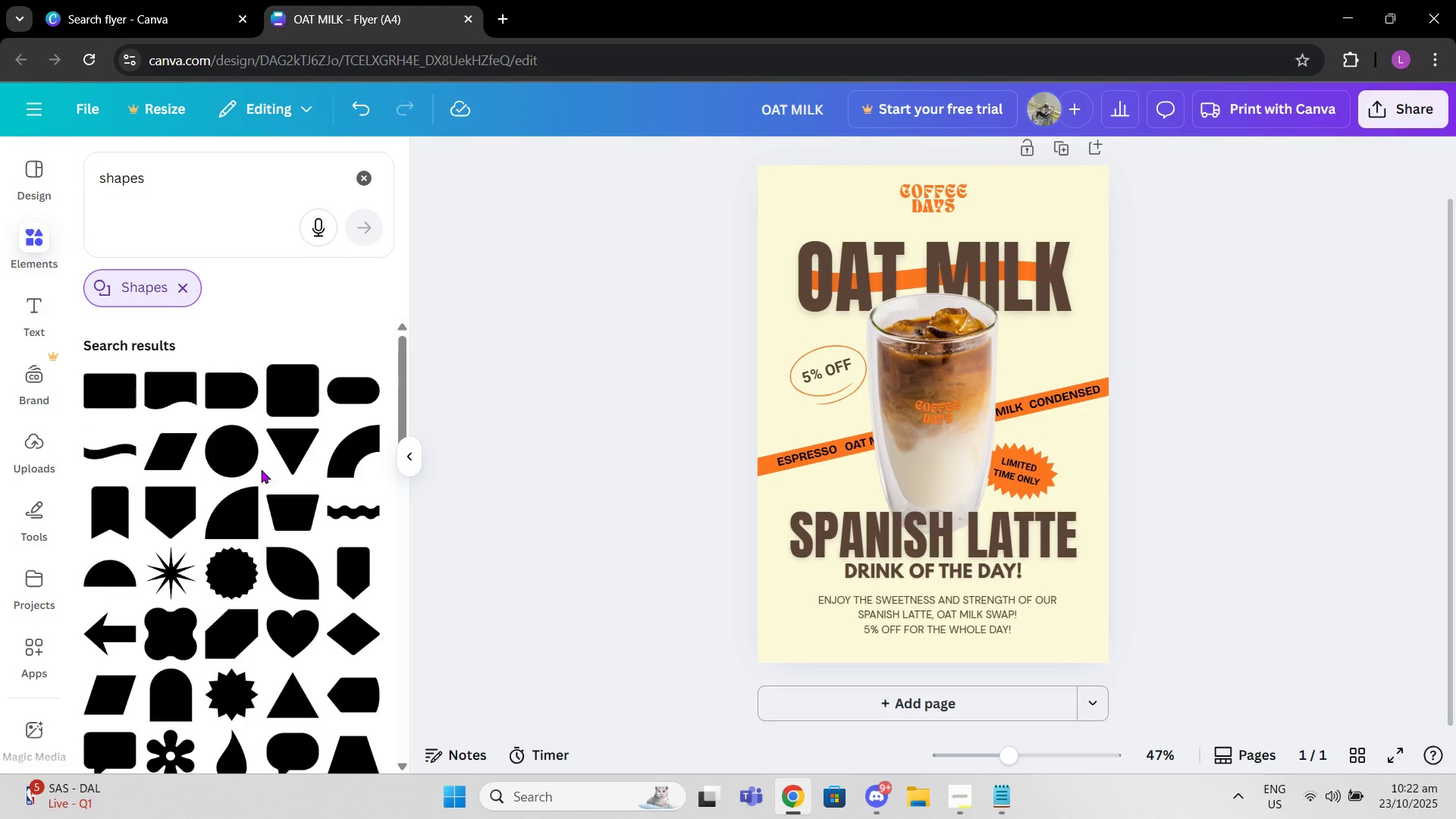 
left_click([94, 462])
 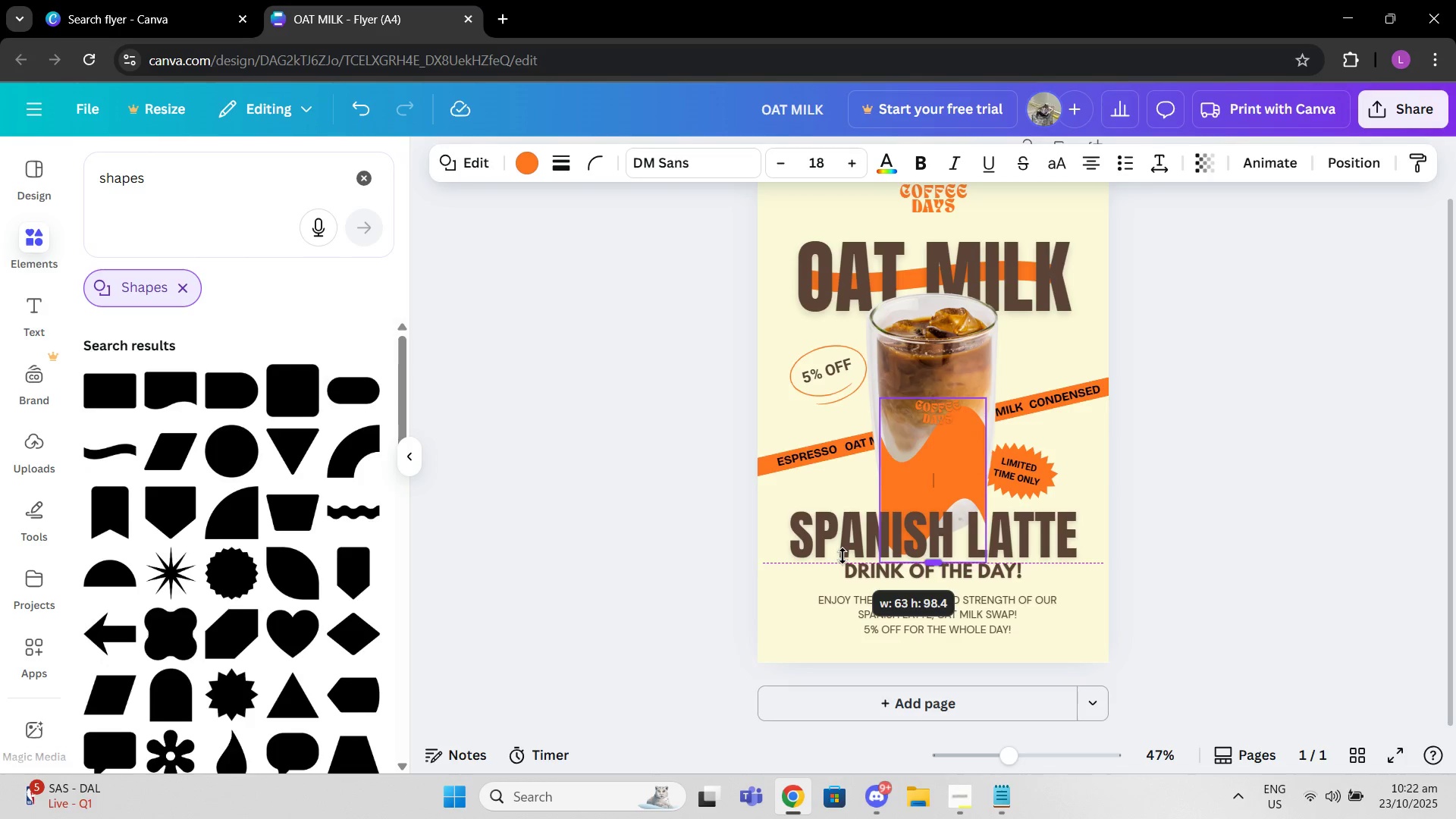 
wait(8.52)
 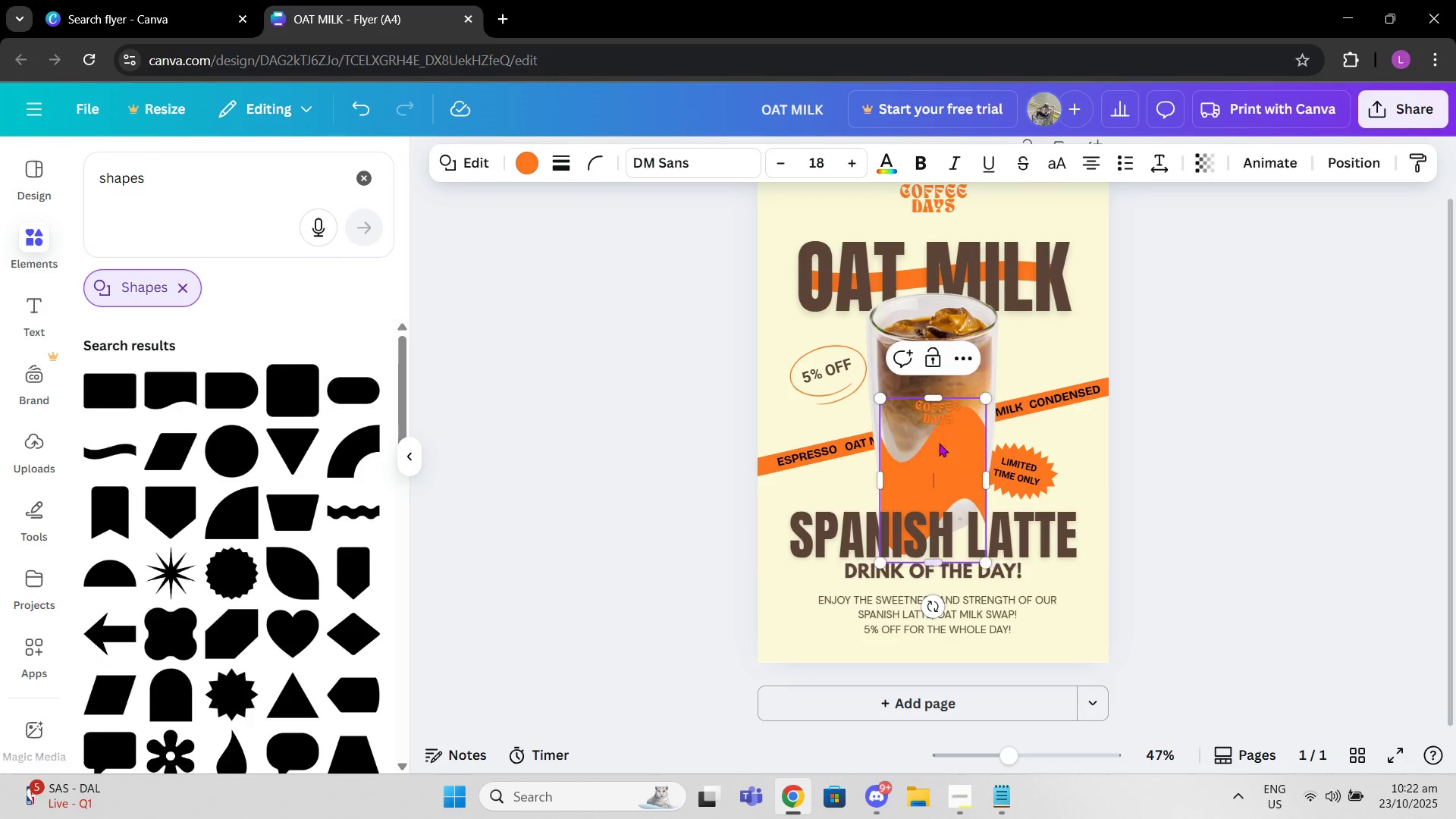 
key(Control+Z)
 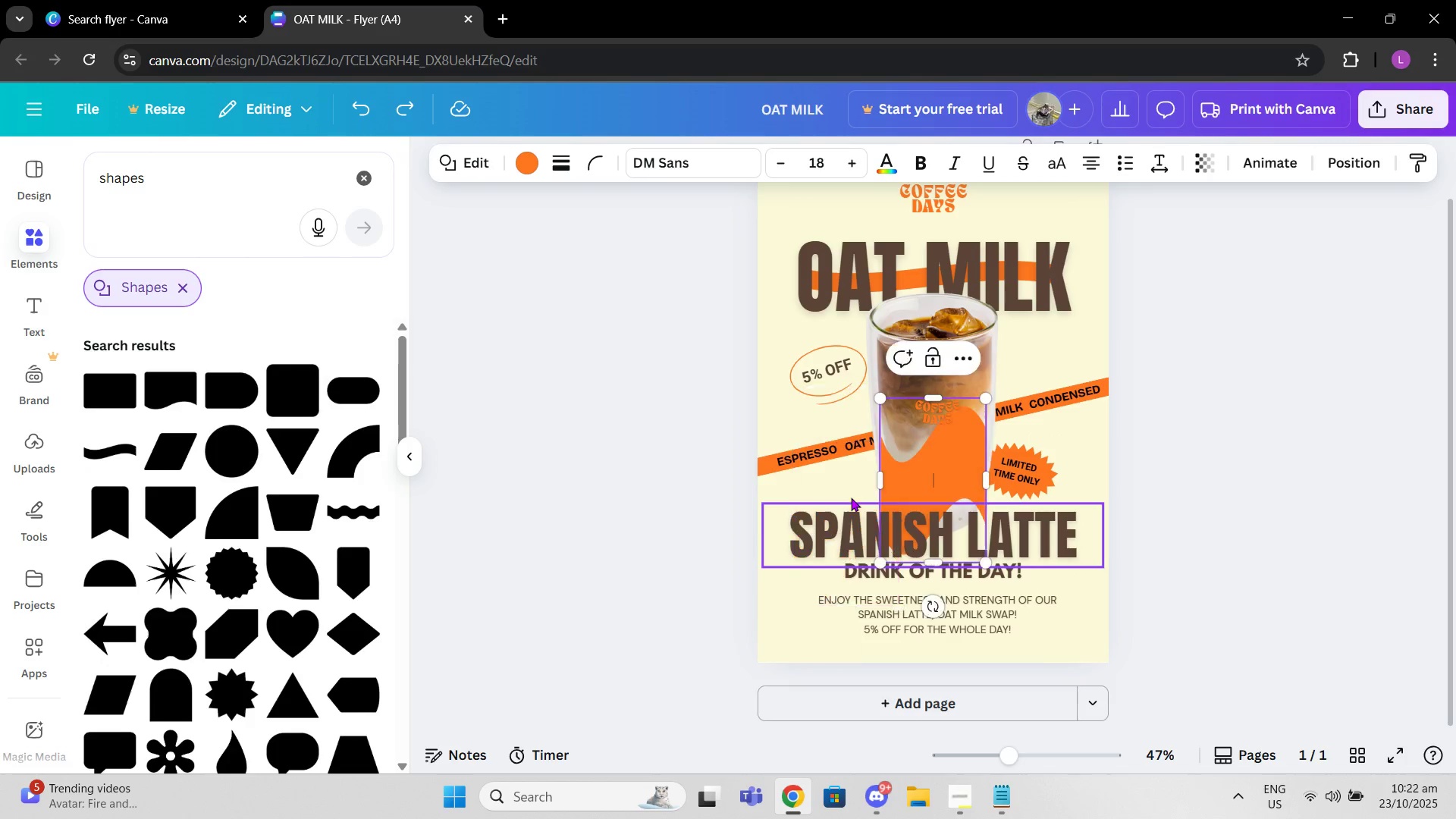 
key(Control+Z)
 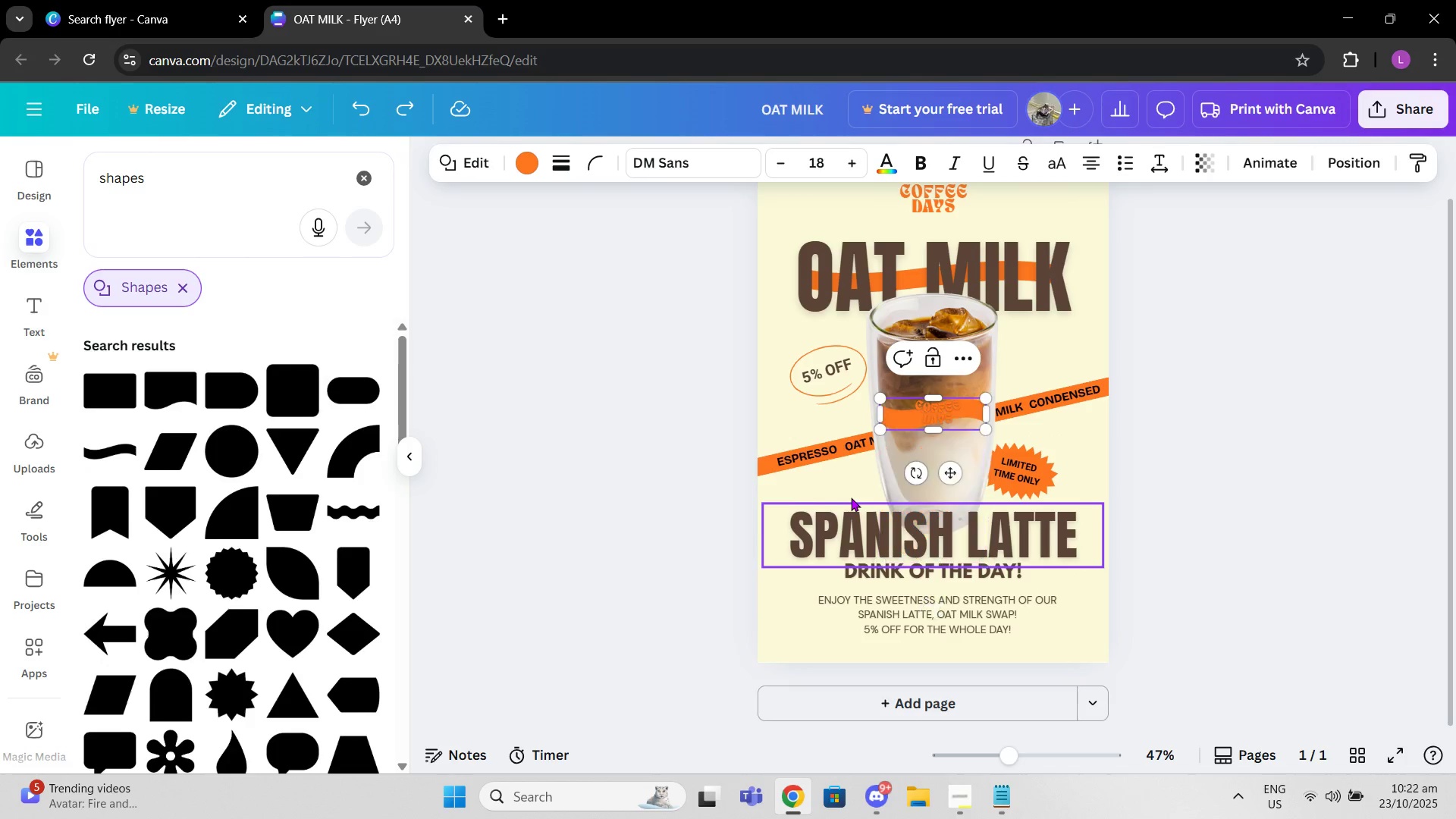 
key(Control+Z)
 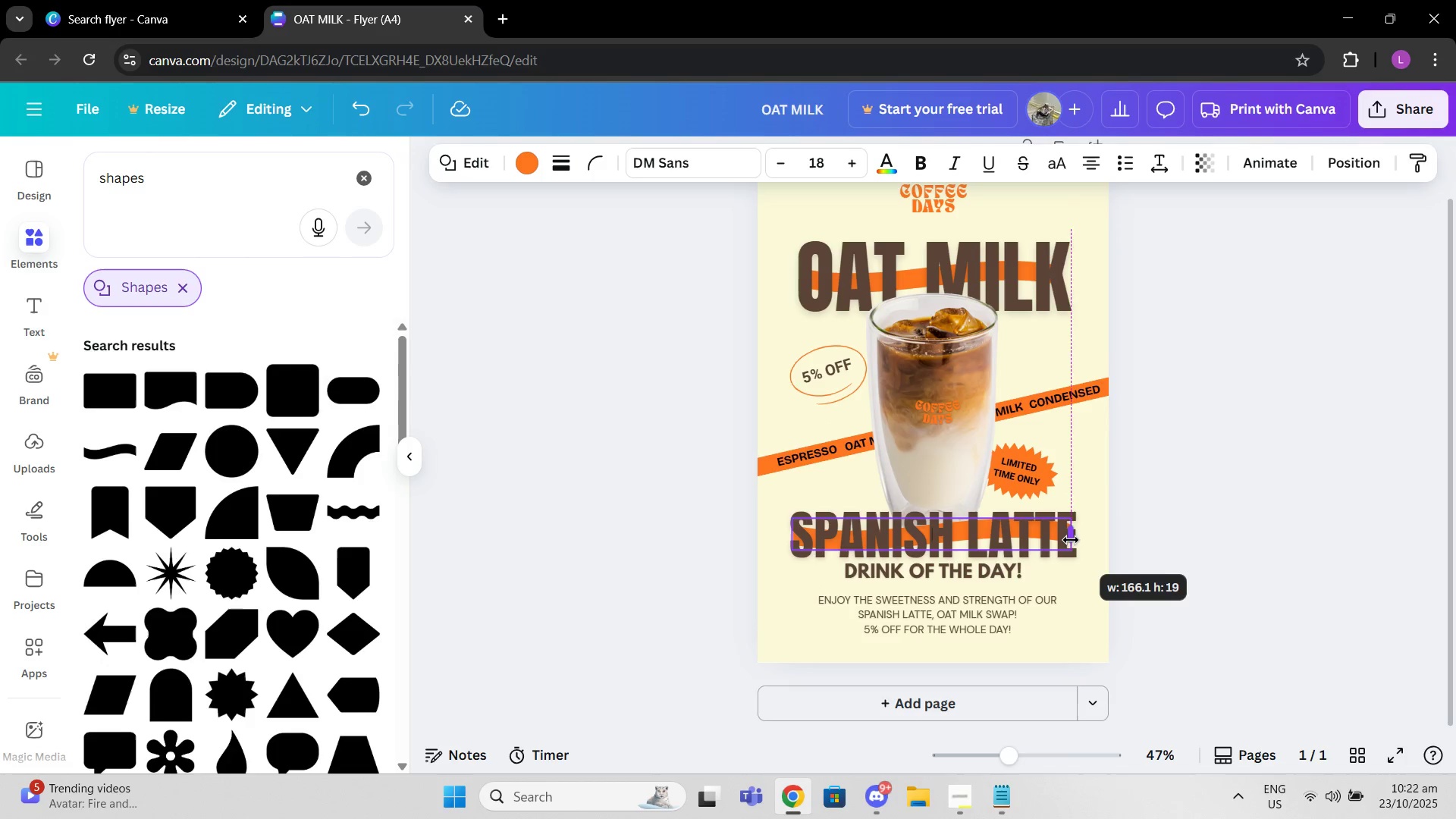 
wait(7.1)
 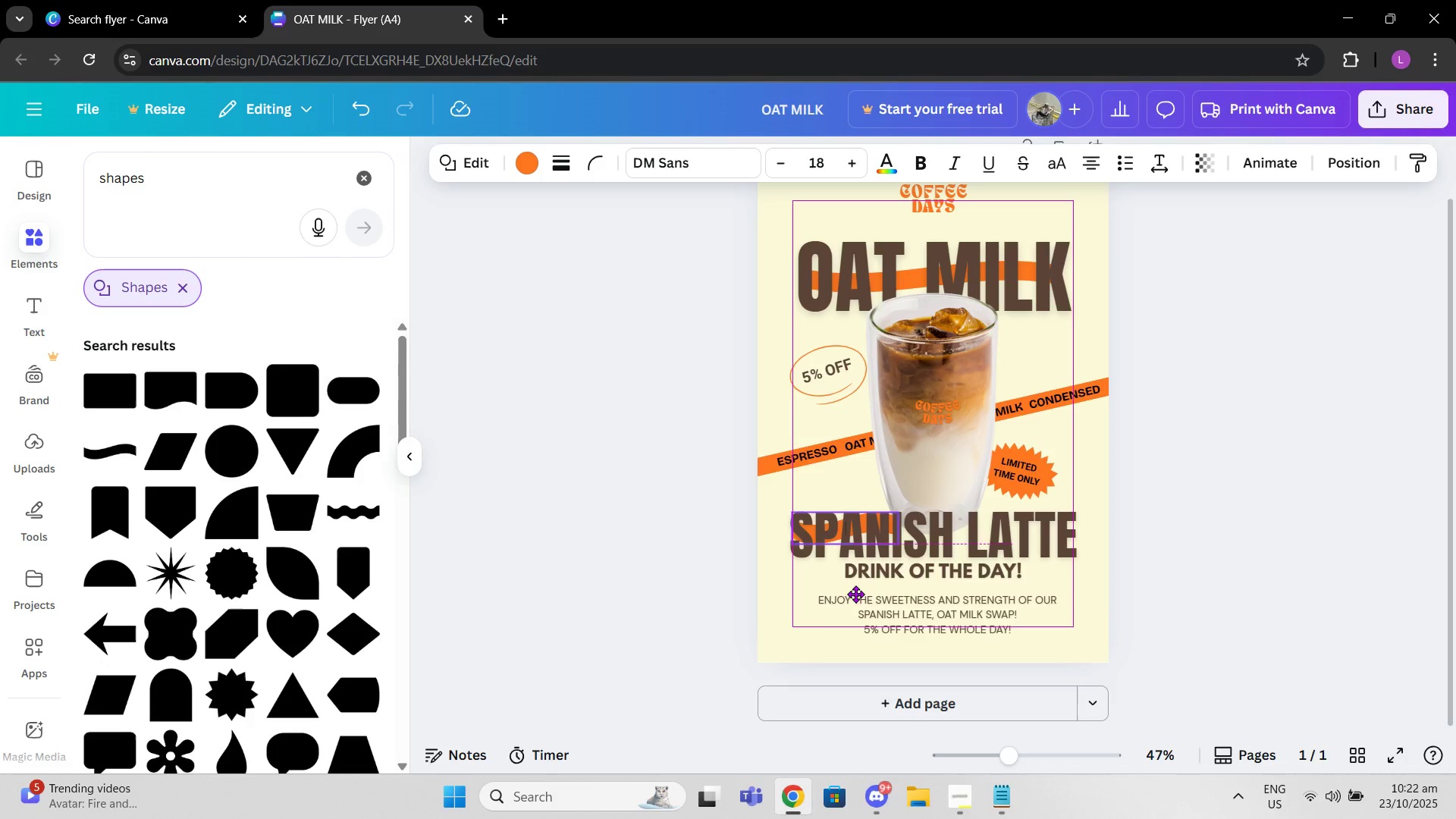 
left_click([1208, 518])
 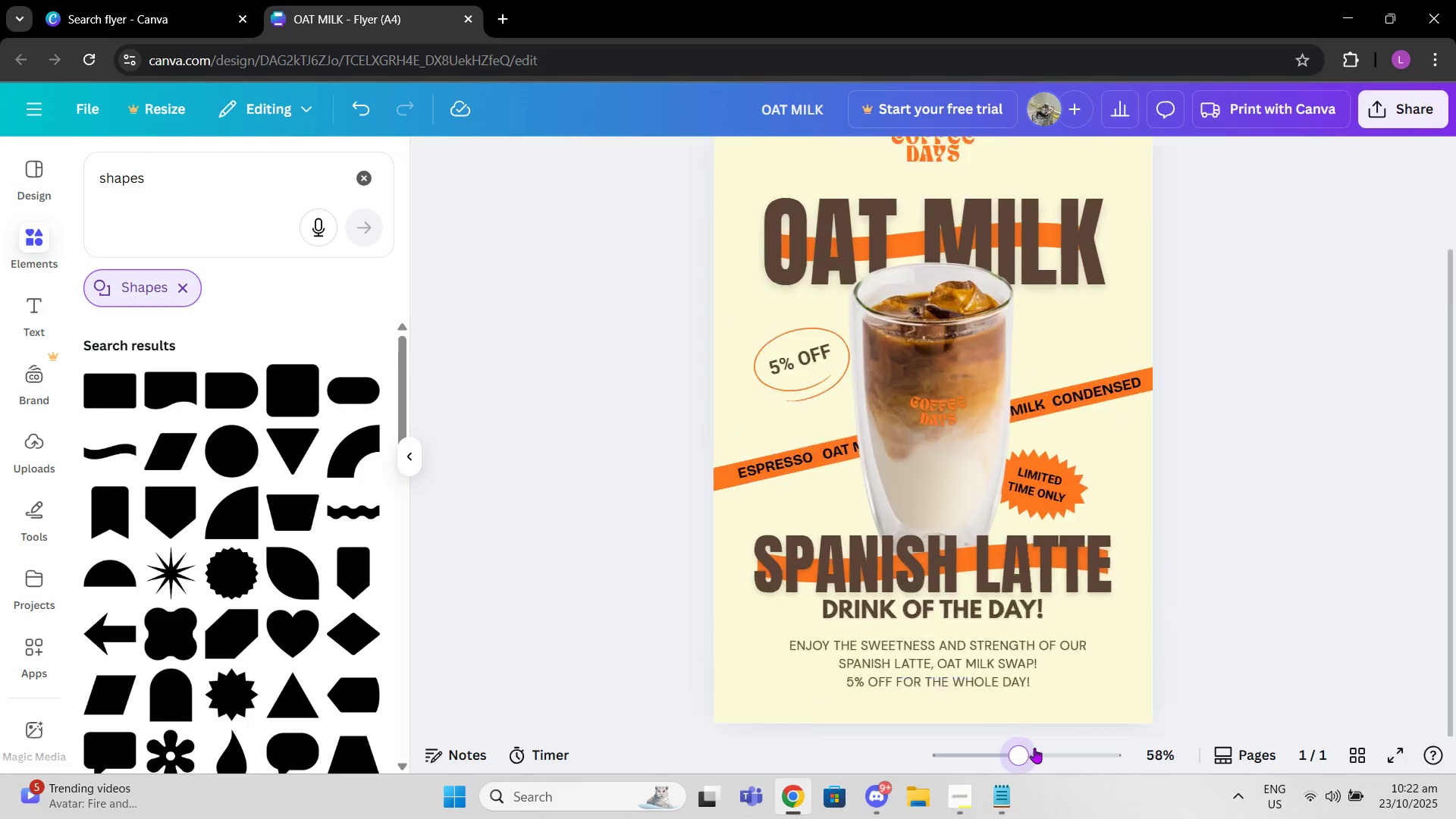 
scroll: coordinate [1044, 661], scroll_direction: up, amount: 4.0
 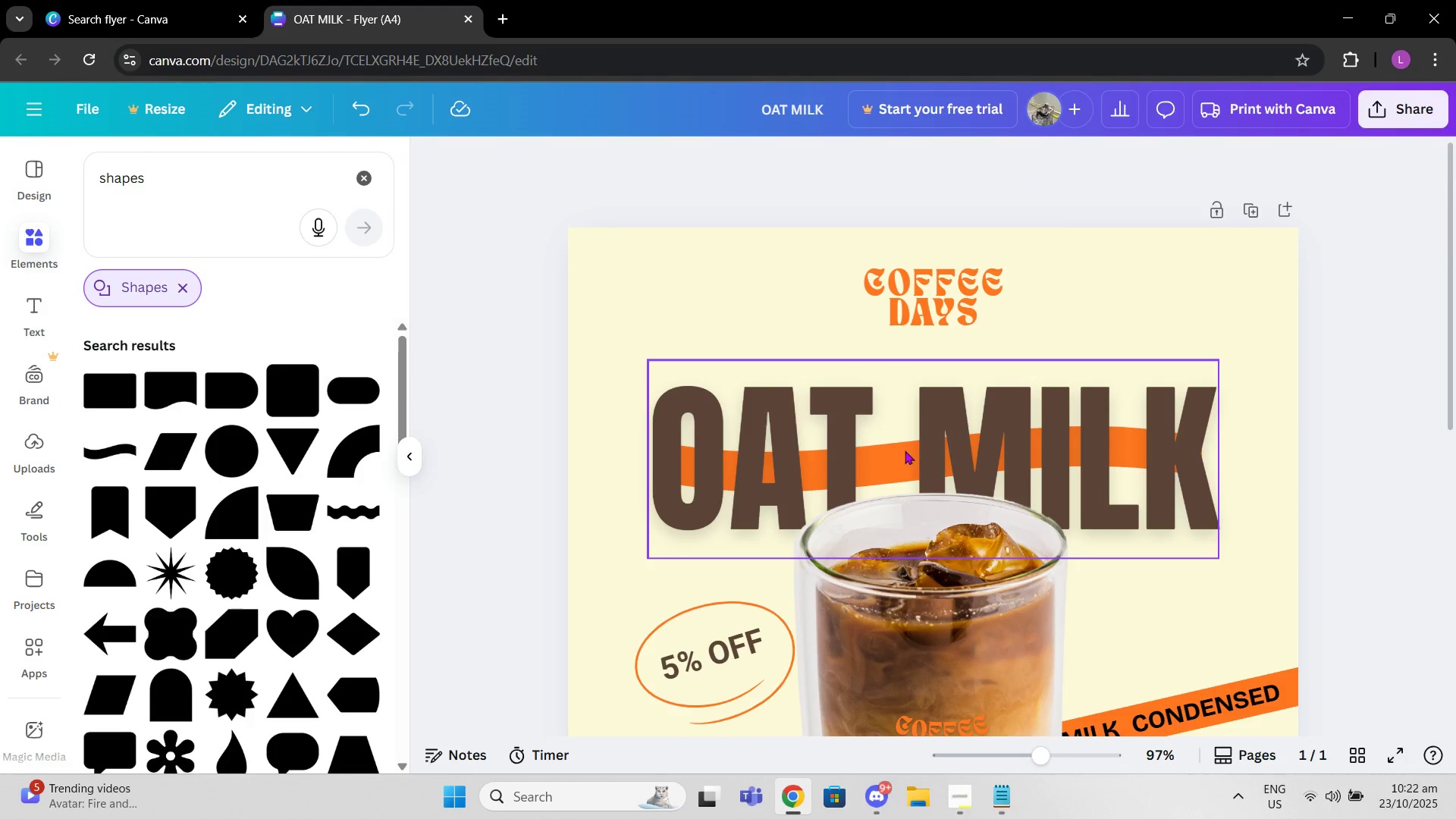 
left_click([905, 450])
 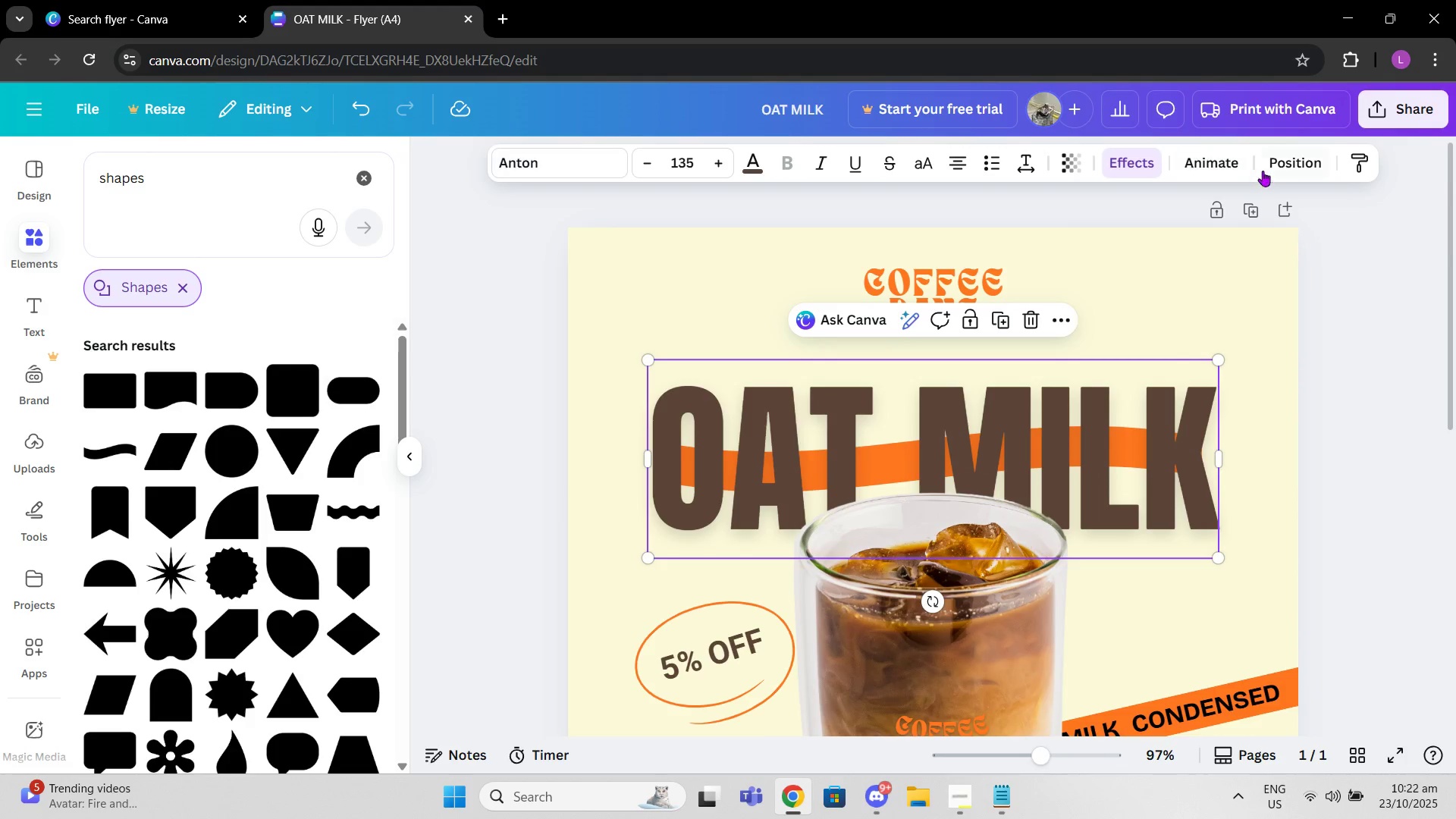 
left_click([1276, 166])
 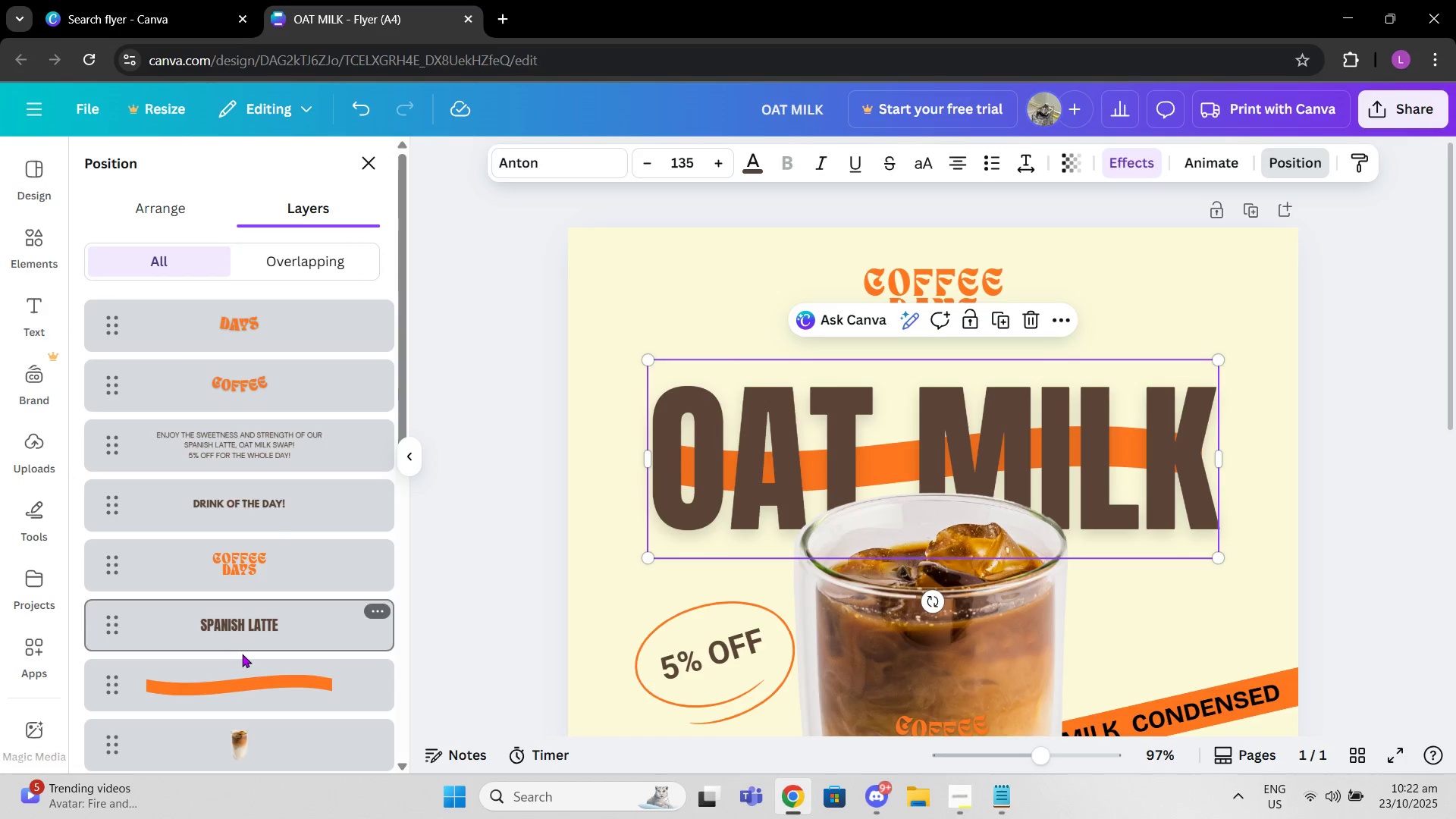 
left_click([253, 676])
 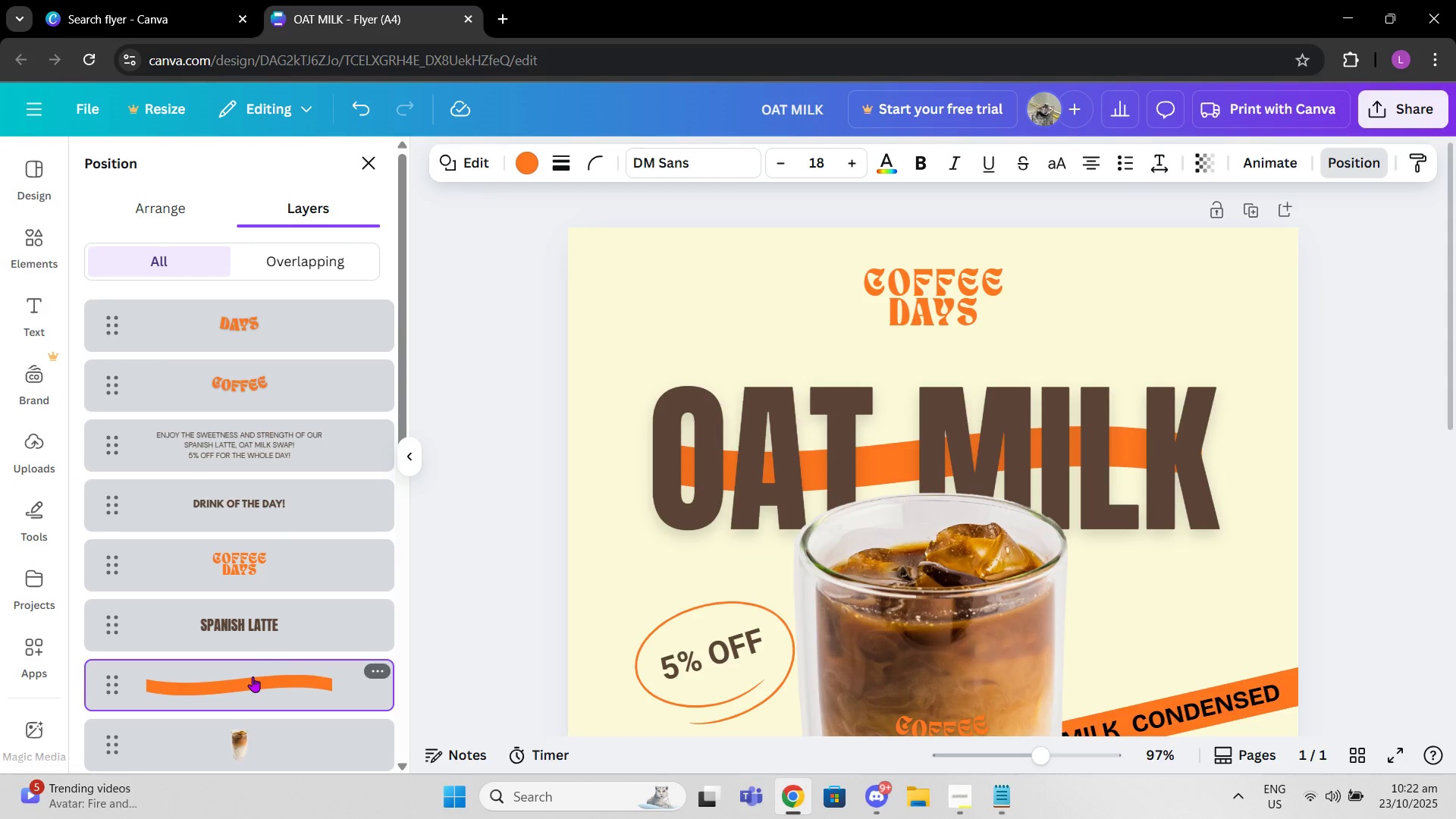 
scroll: coordinate [1104, 585], scroll_direction: down, amount: 13.0
 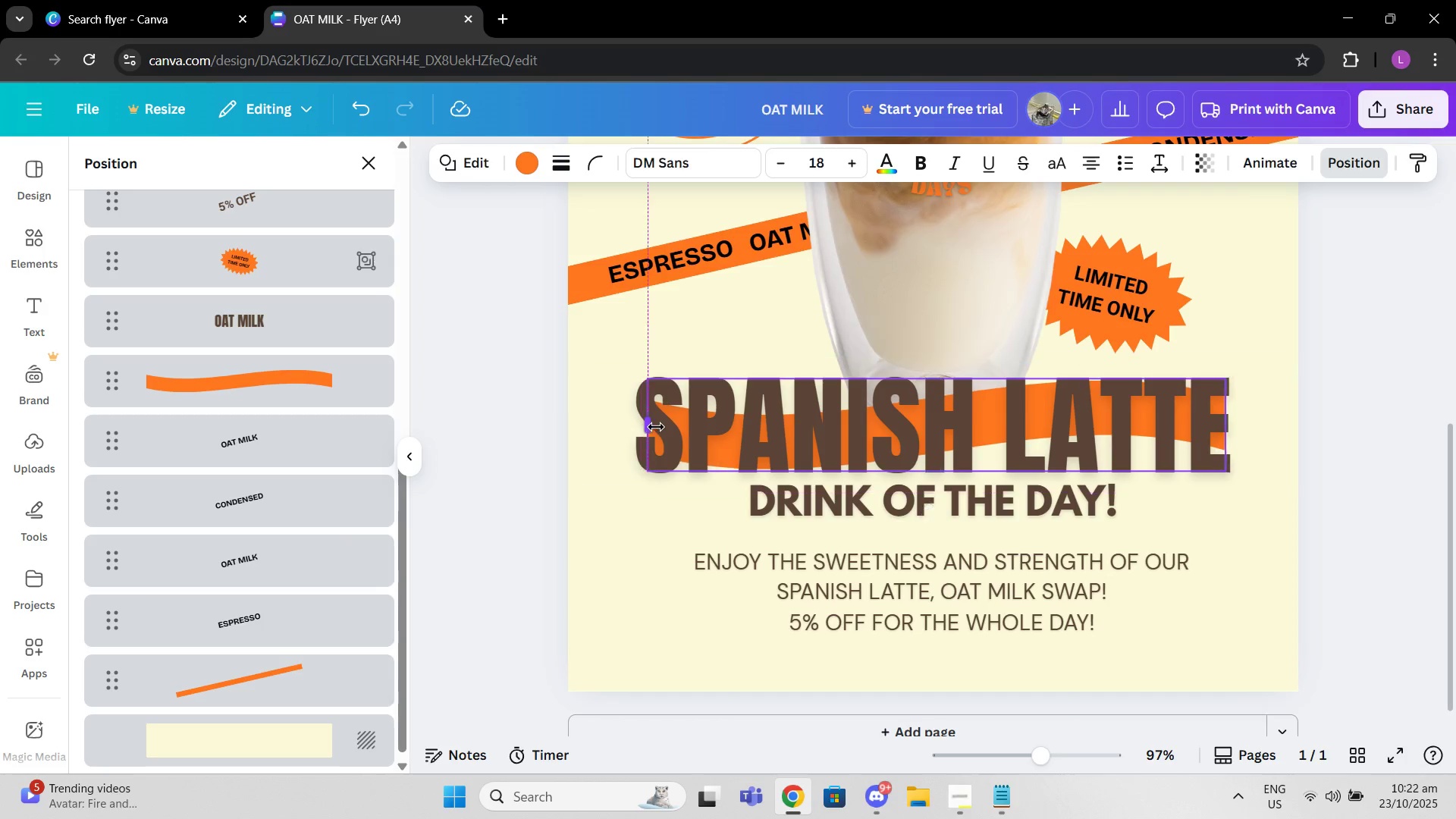 
wait(14.85)
 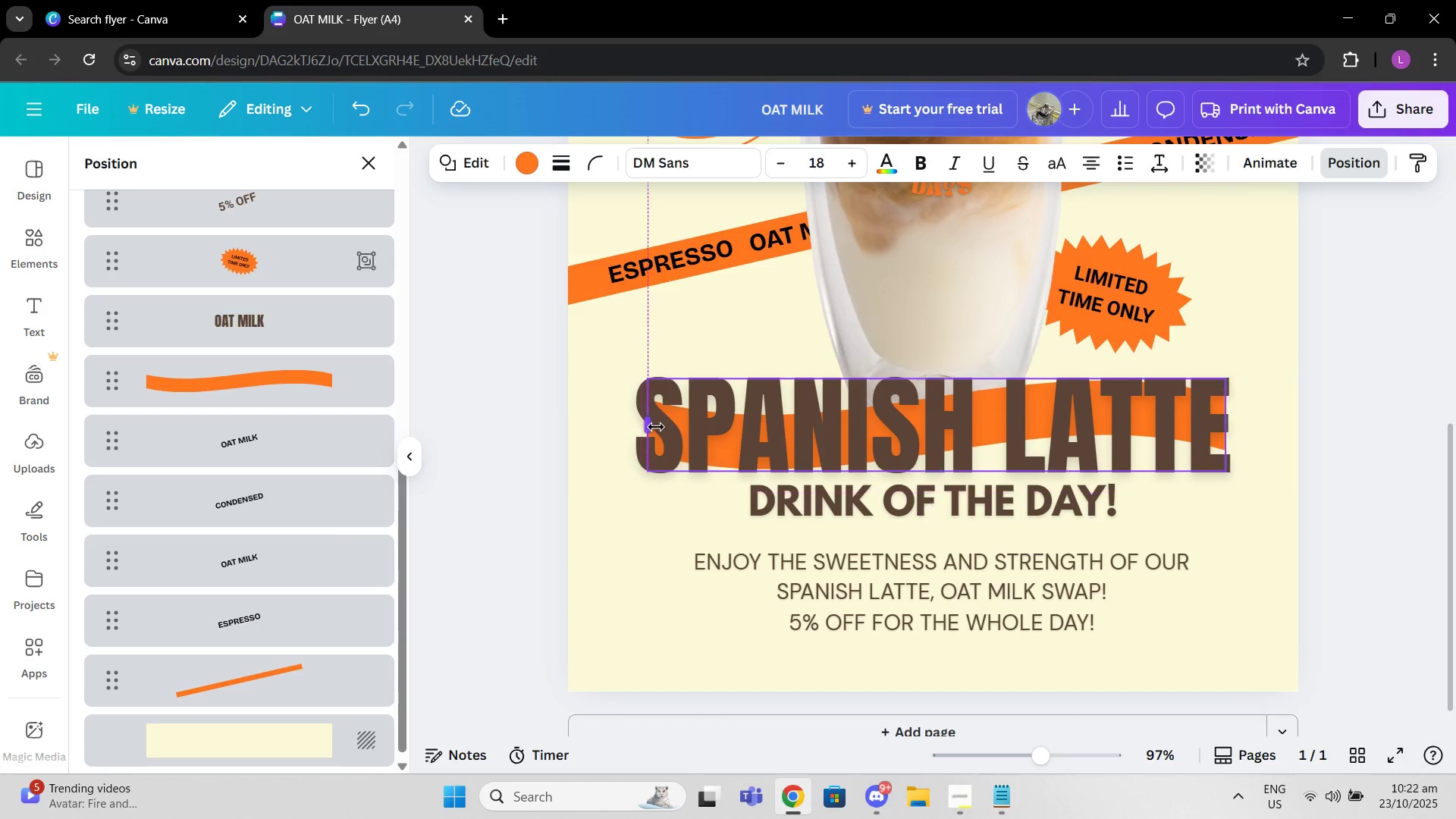 
left_click([1337, 419])
 